 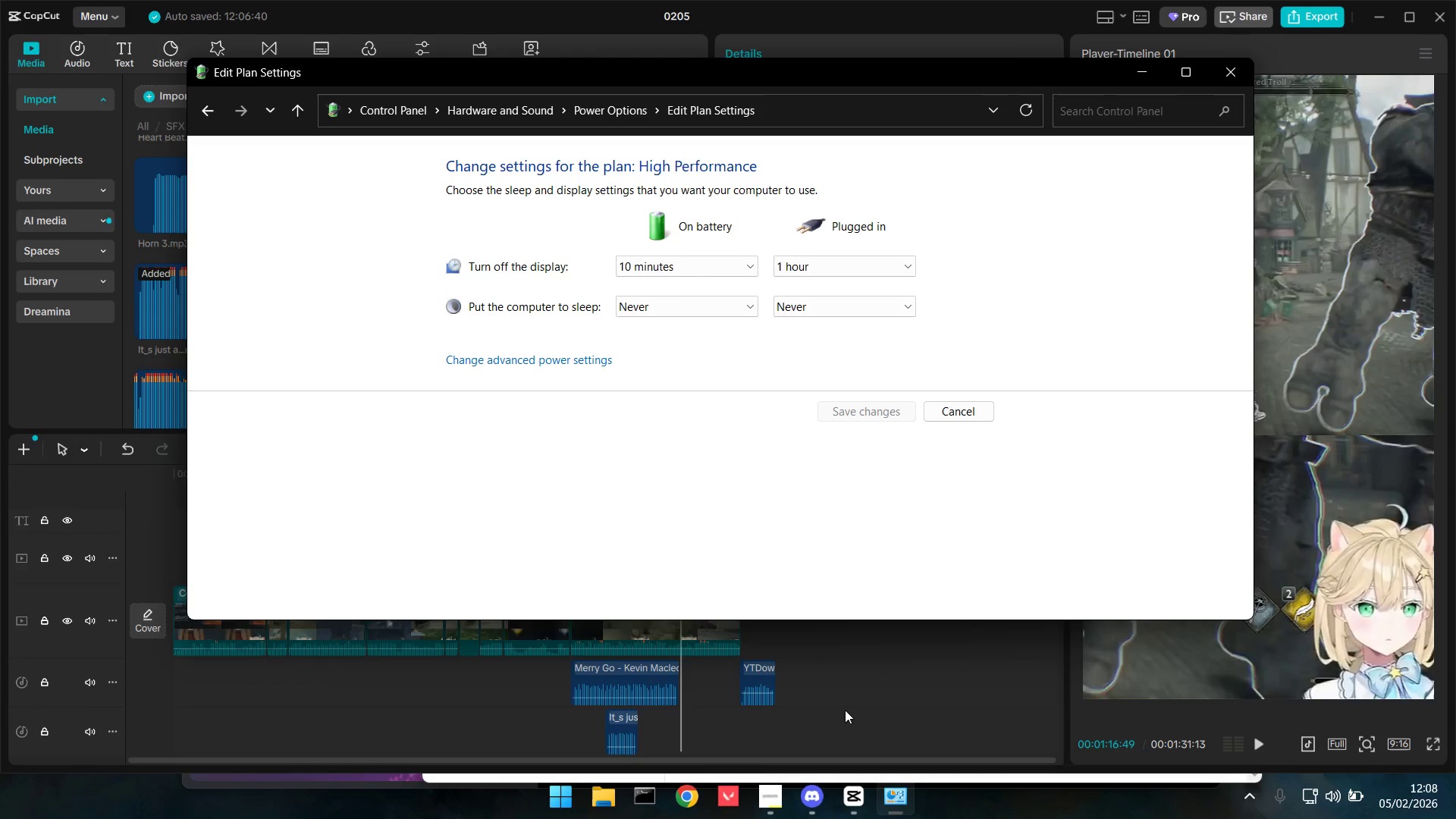 
left_click([571, 361])
 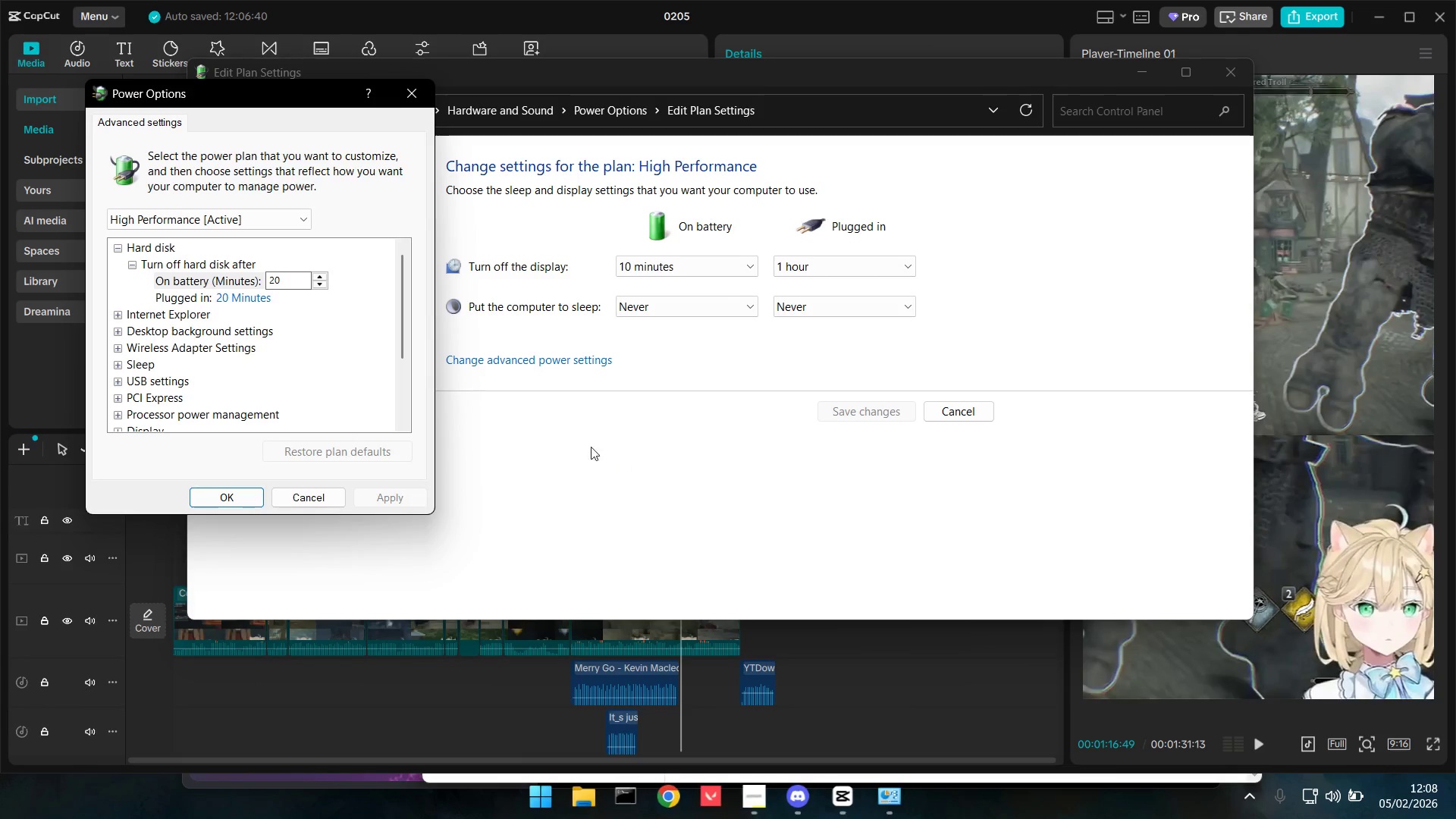 
scroll: coordinate [166, 342], scroll_direction: down, amount: 1.0
 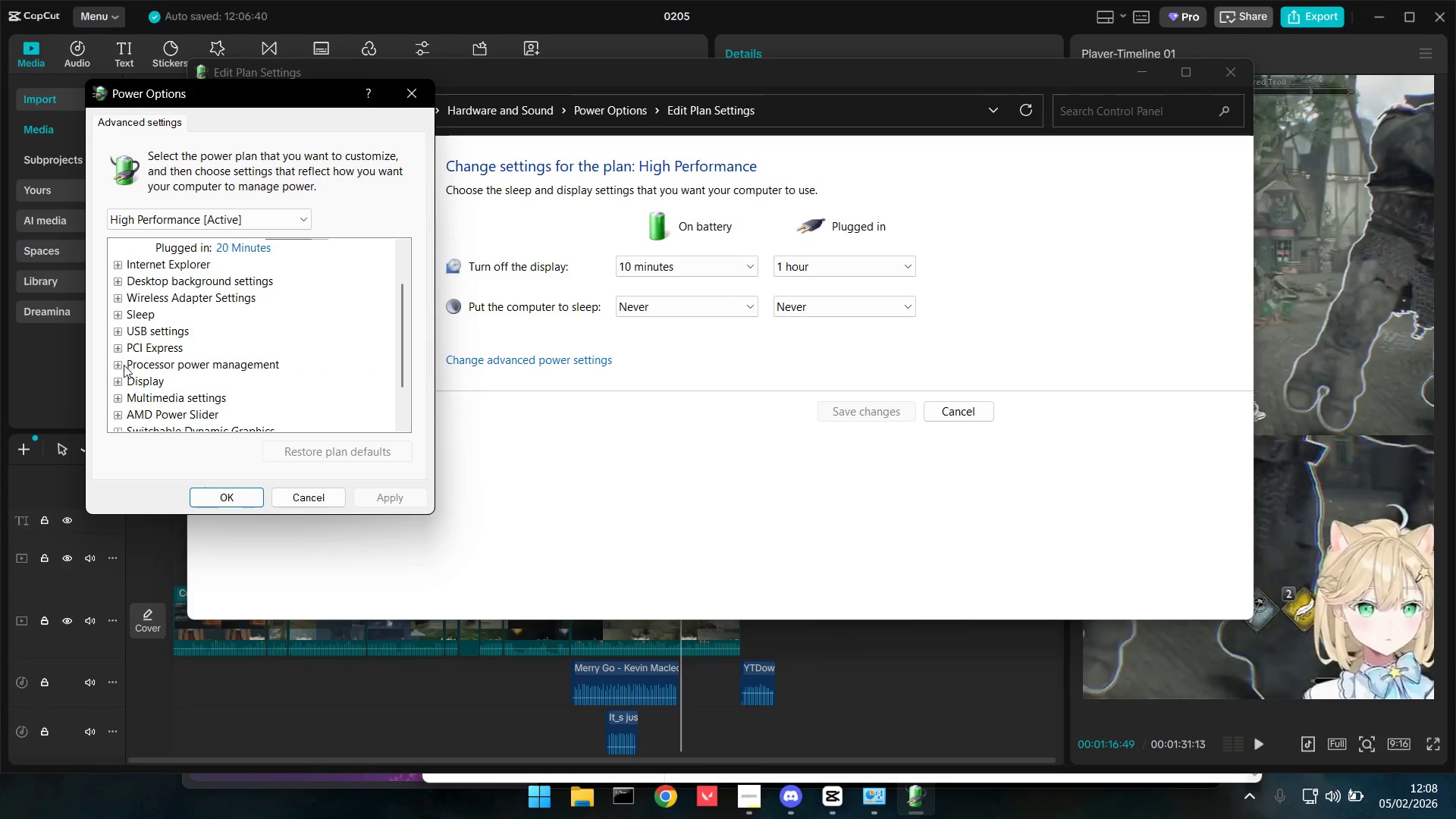 
left_click([118, 369])
 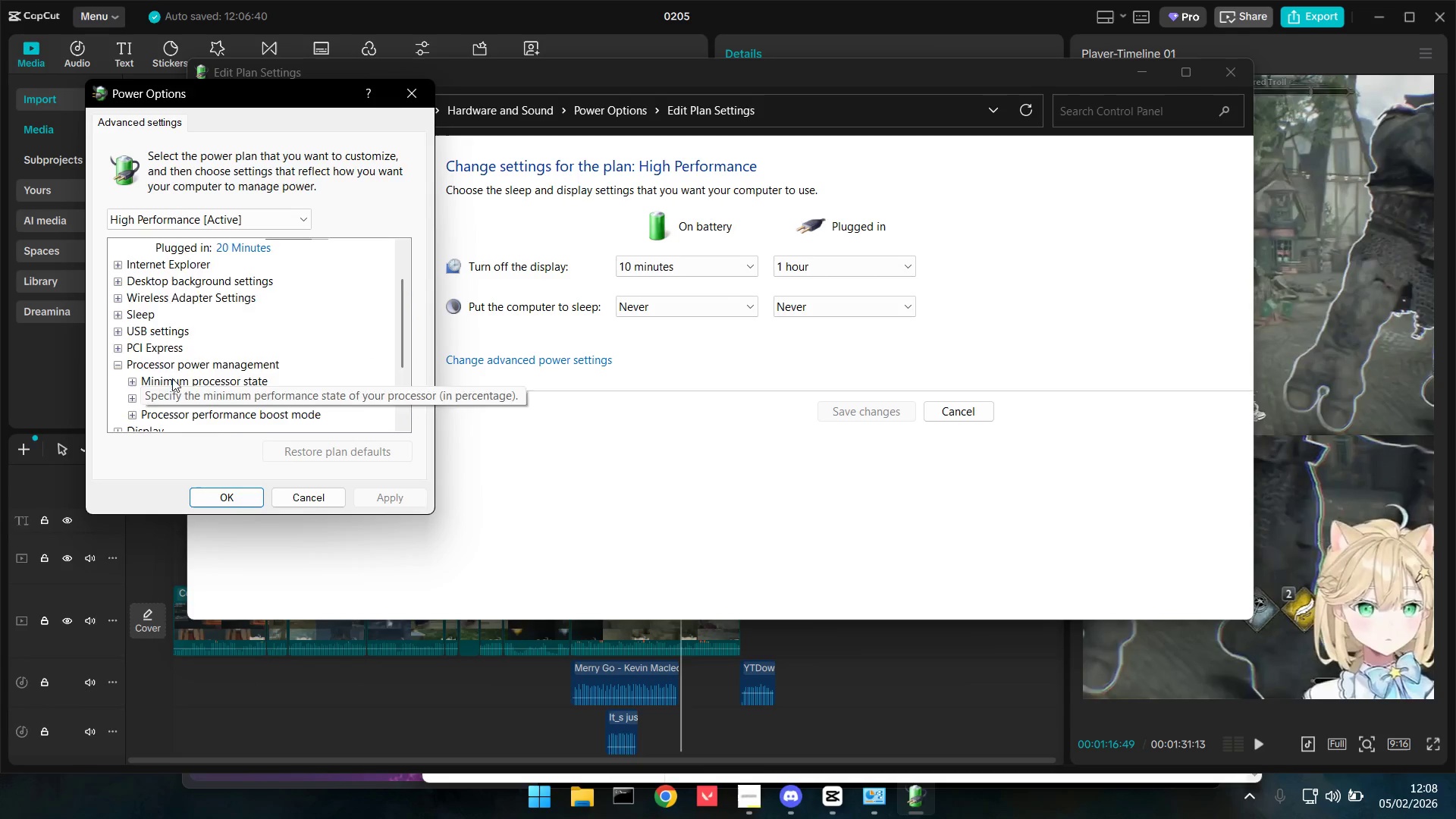 
scroll: coordinate [172, 378], scroll_direction: down, amount: 1.0
 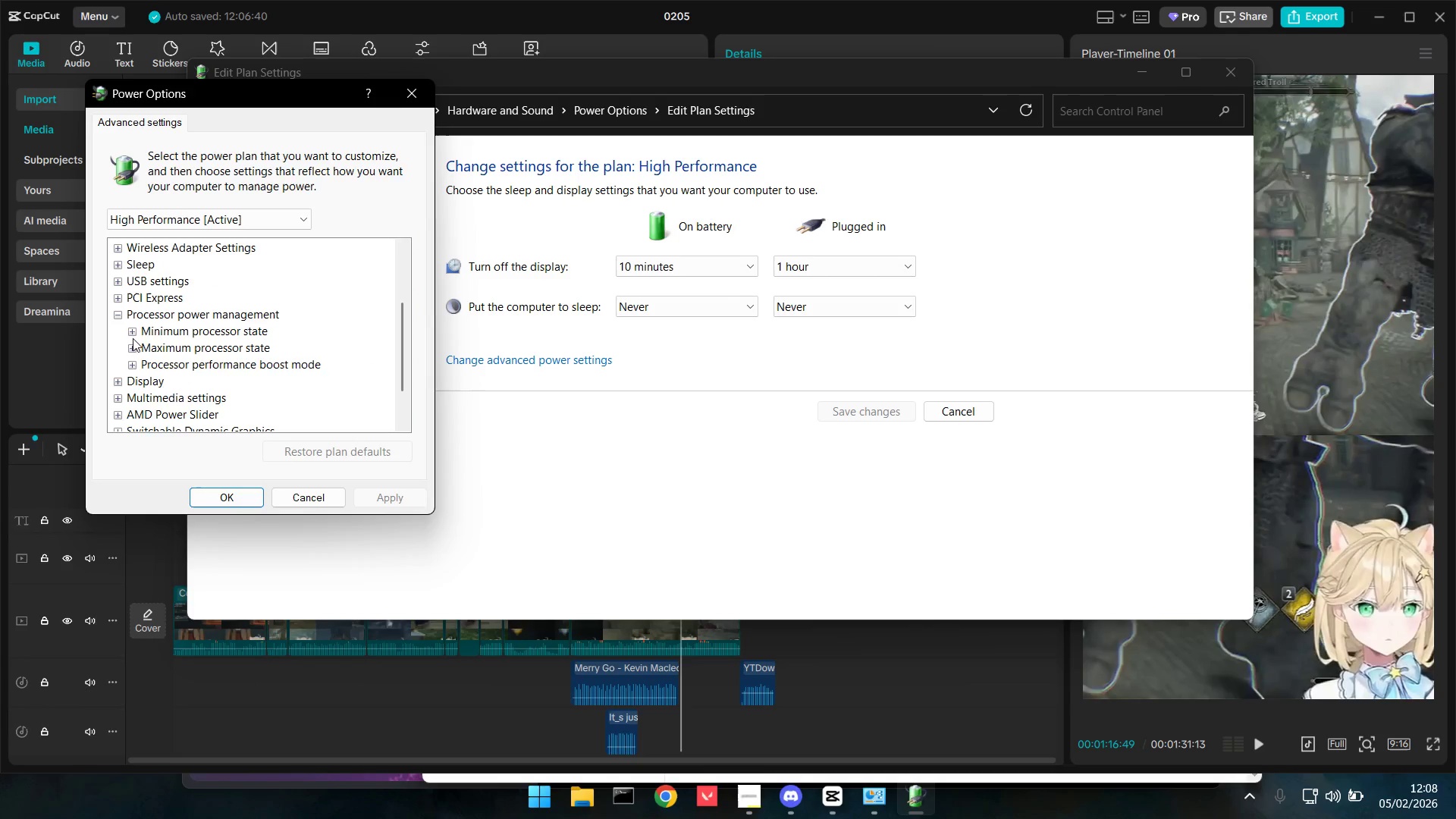 
left_click([135, 348])
 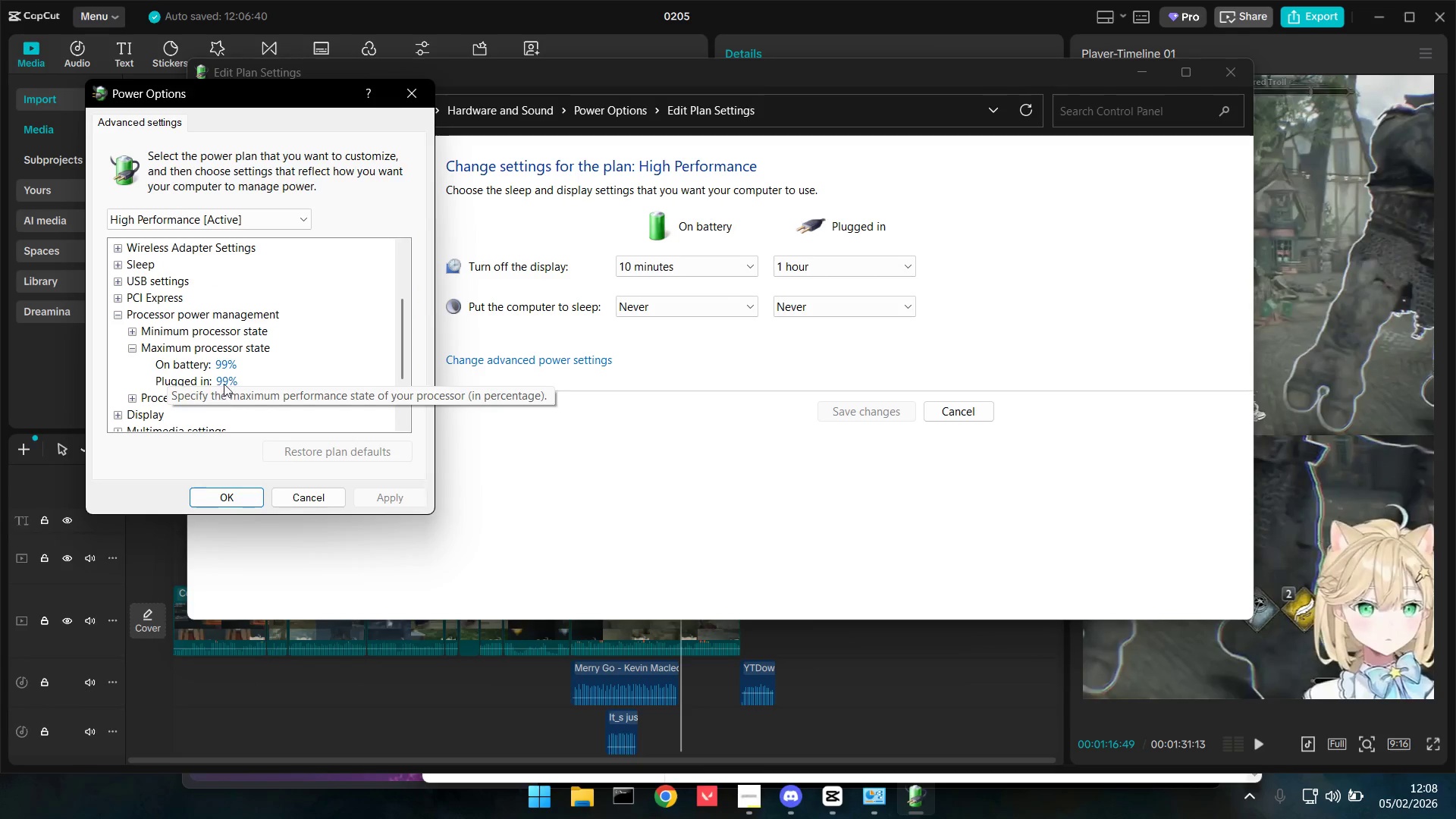 
left_click([224, 381])
 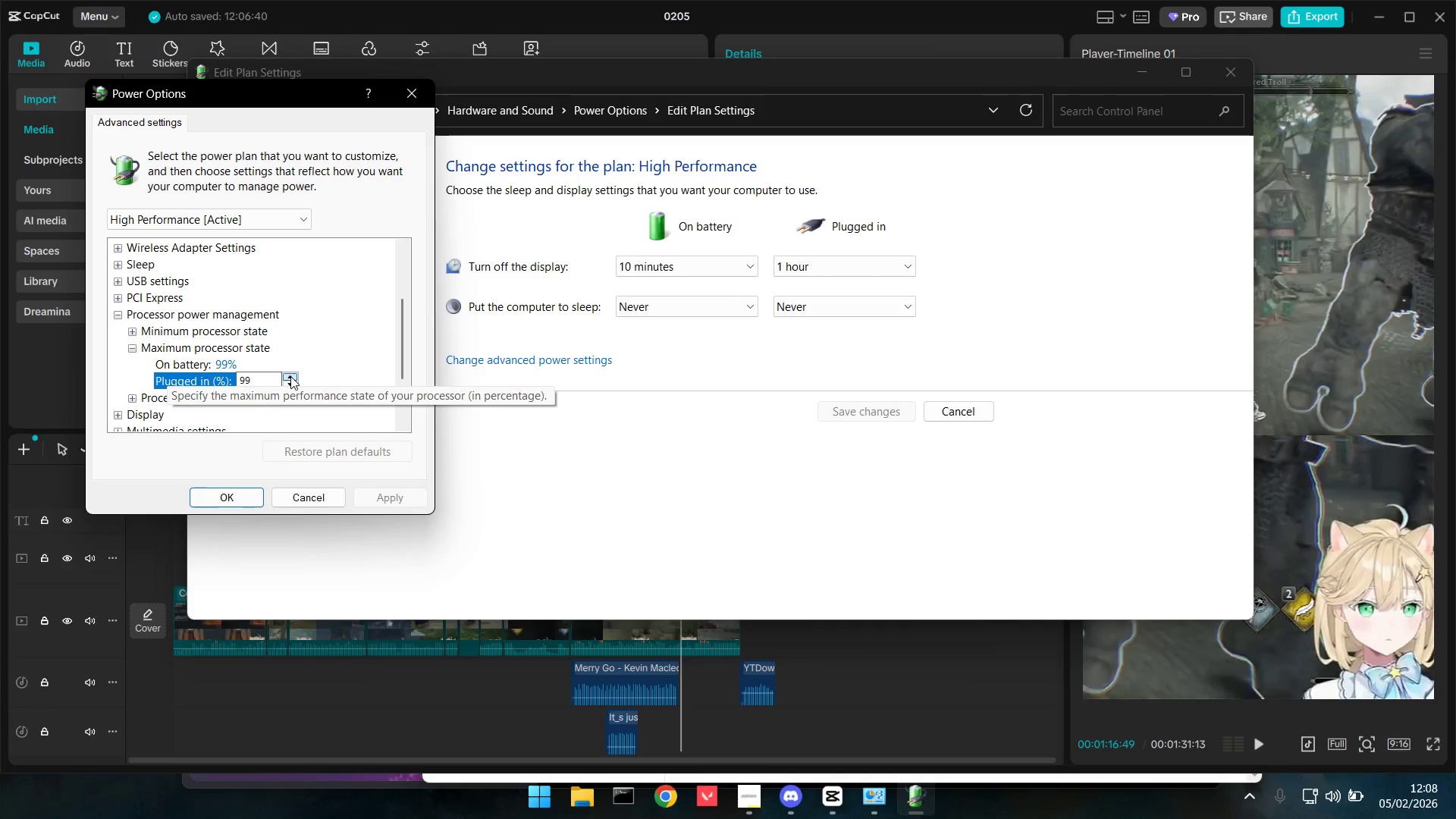 
double_click([290, 375])
 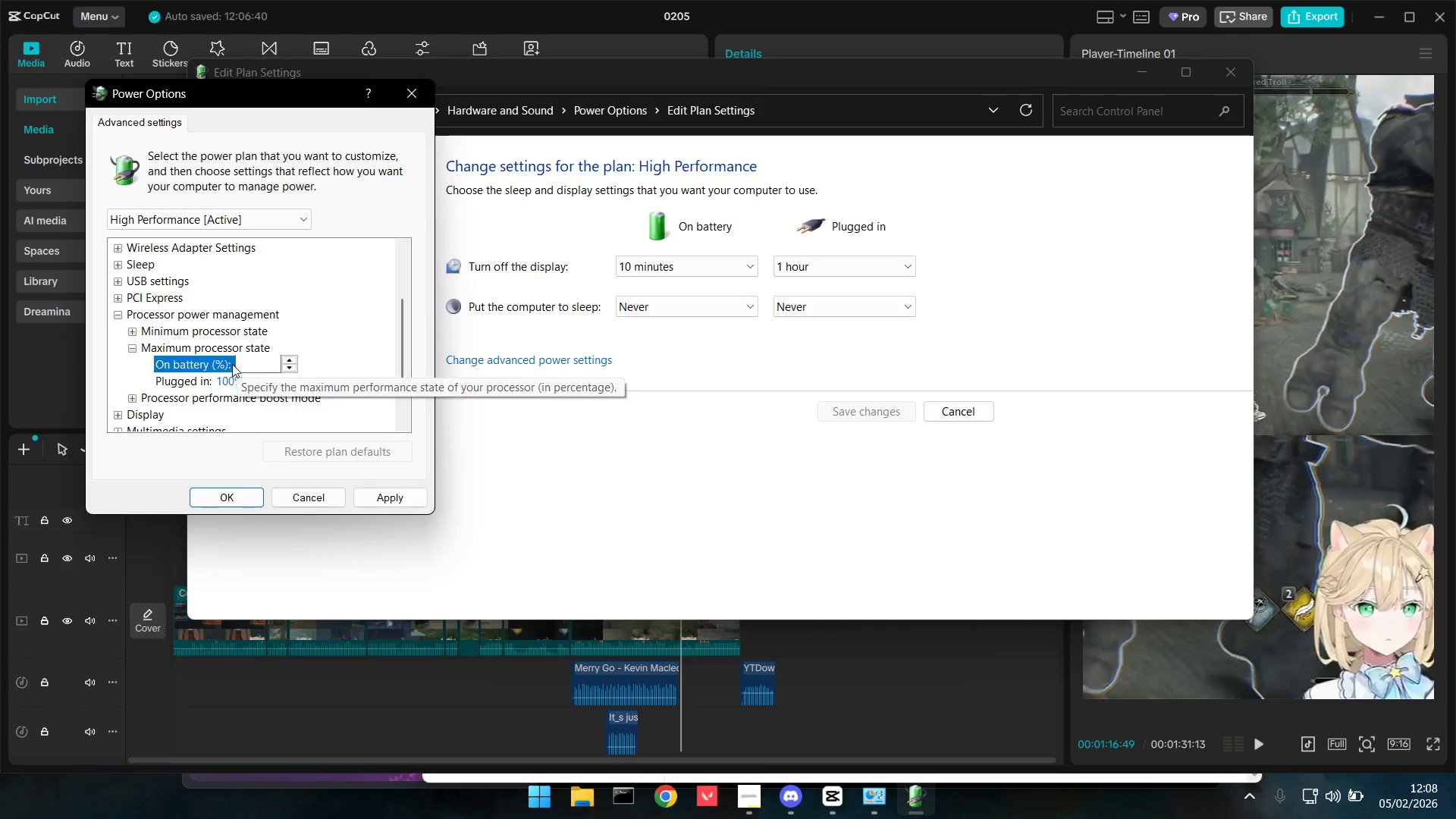 
triple_click([232, 364])
 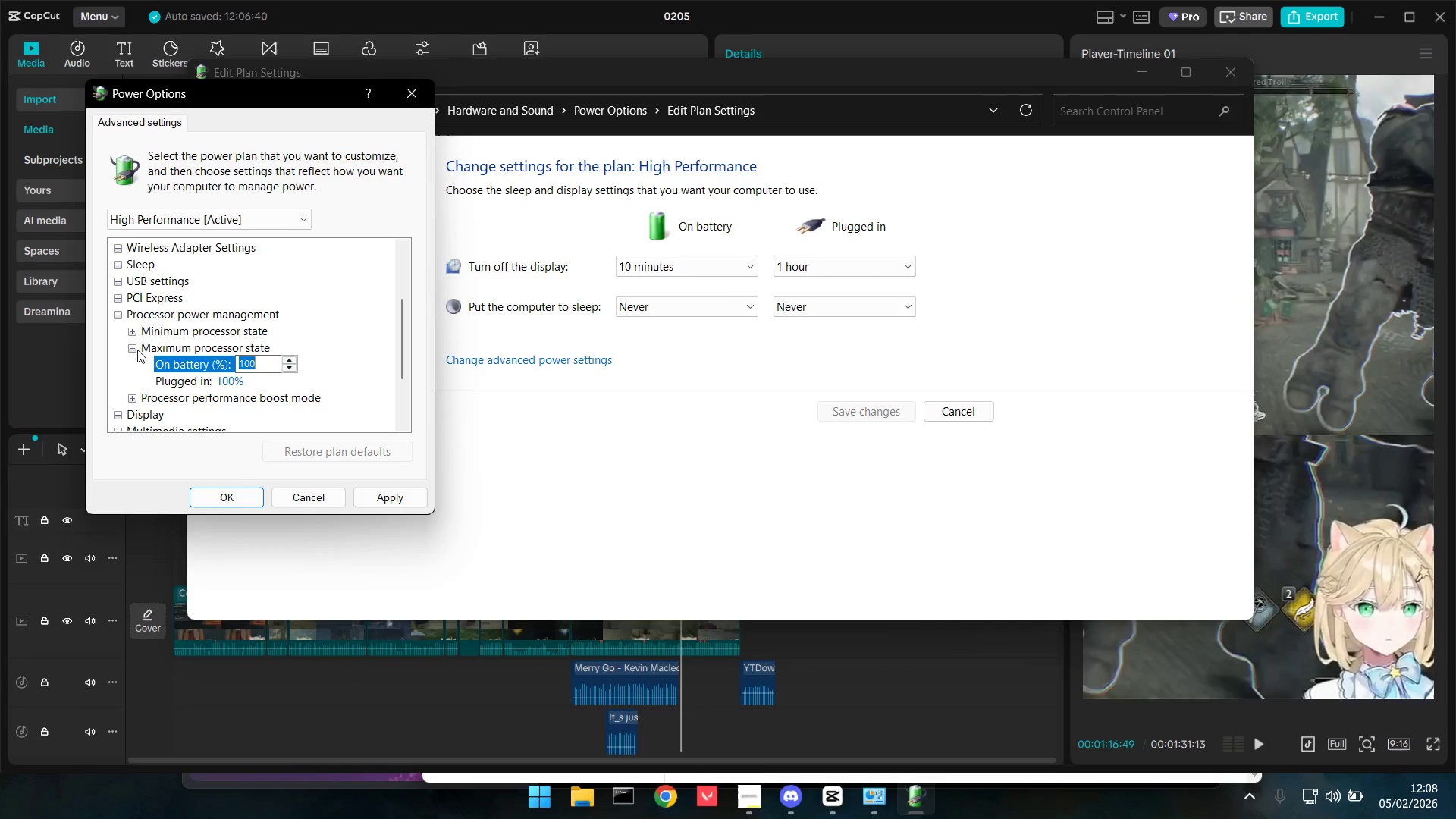 
triple_click([134, 334])
 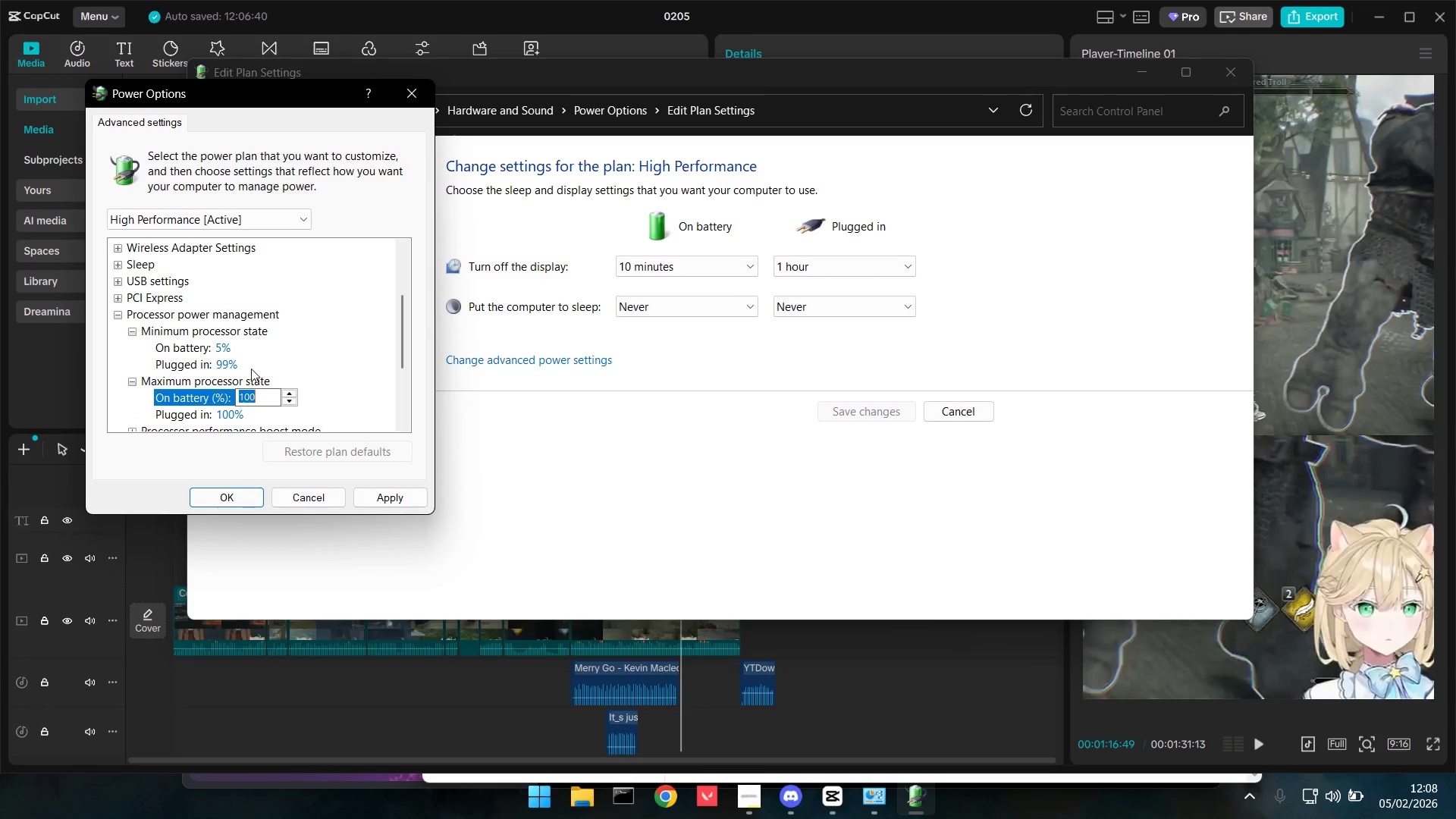 
triple_click([246, 369])
 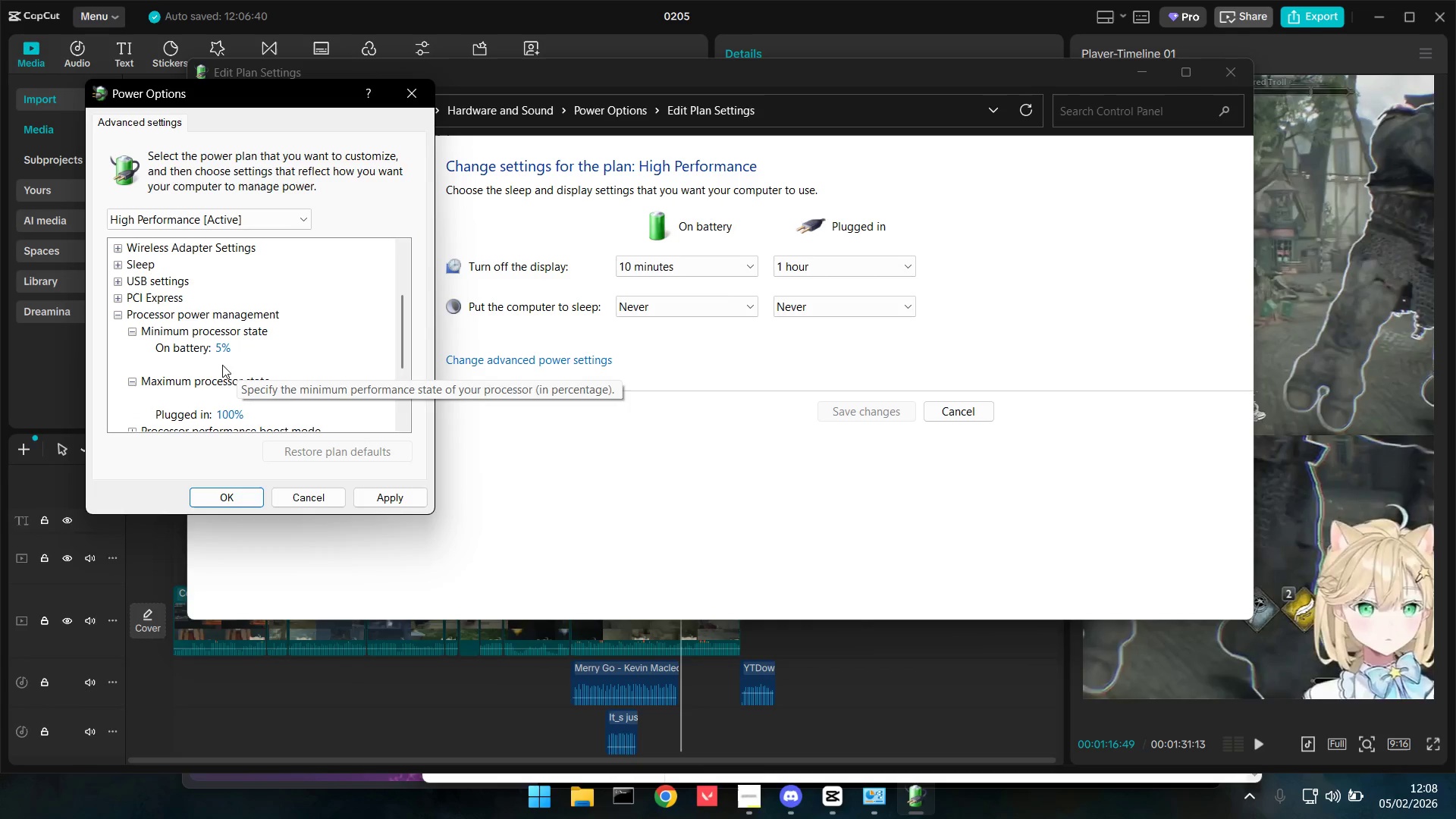 
triple_click([222, 365])
 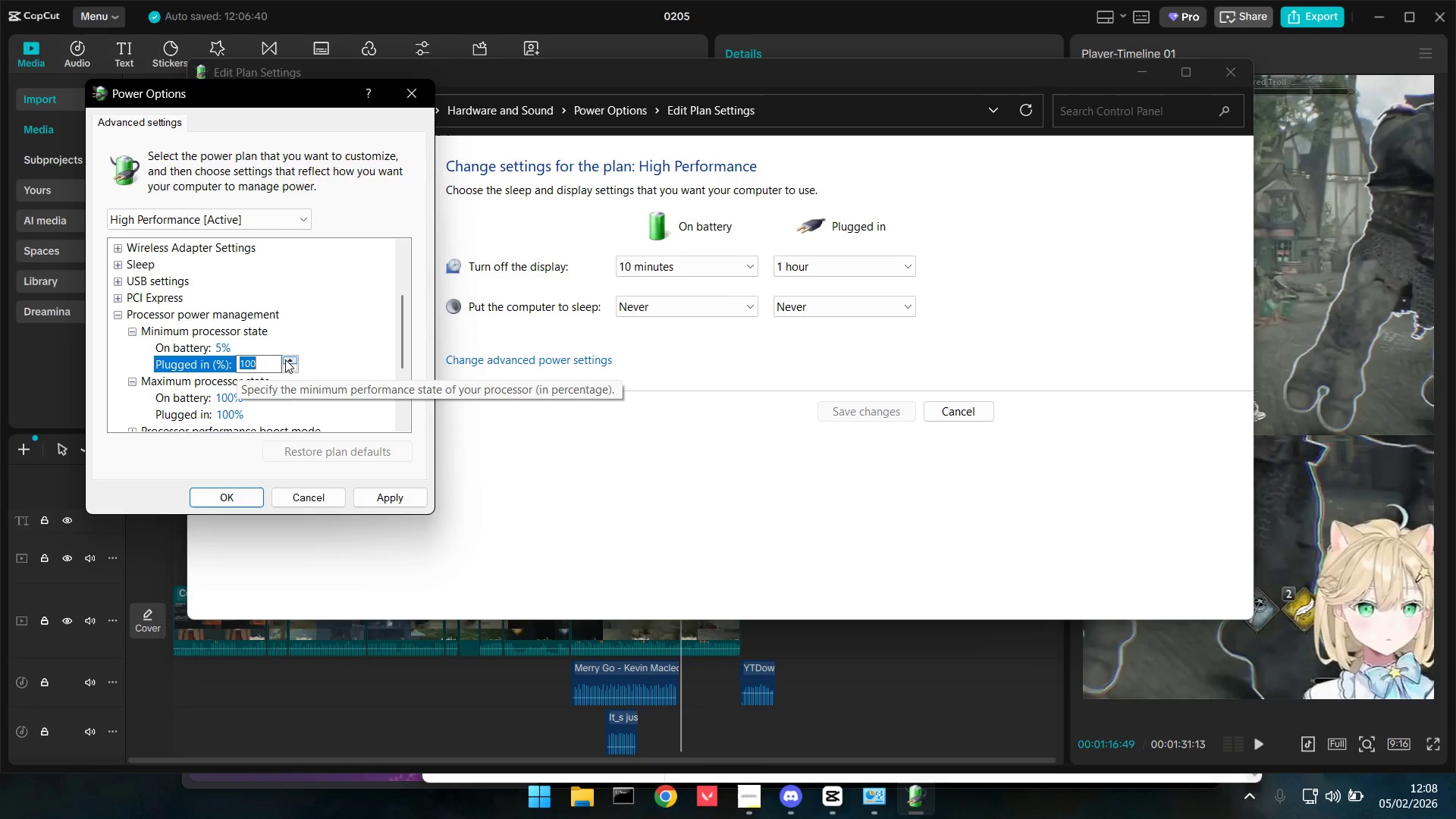 
triple_click([285, 359])
 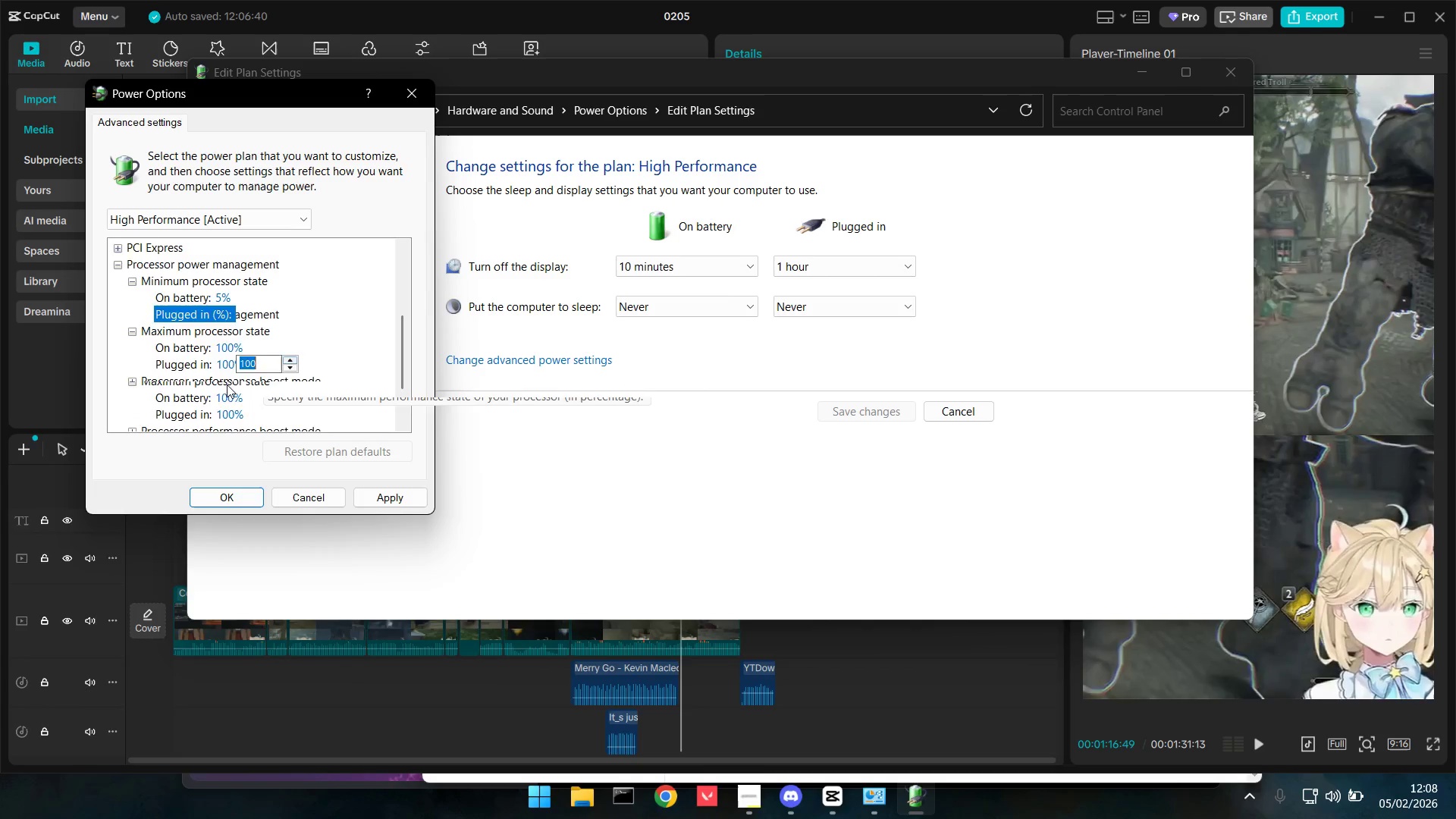 
scroll: coordinate [227, 384], scroll_direction: down, amount: 2.0
 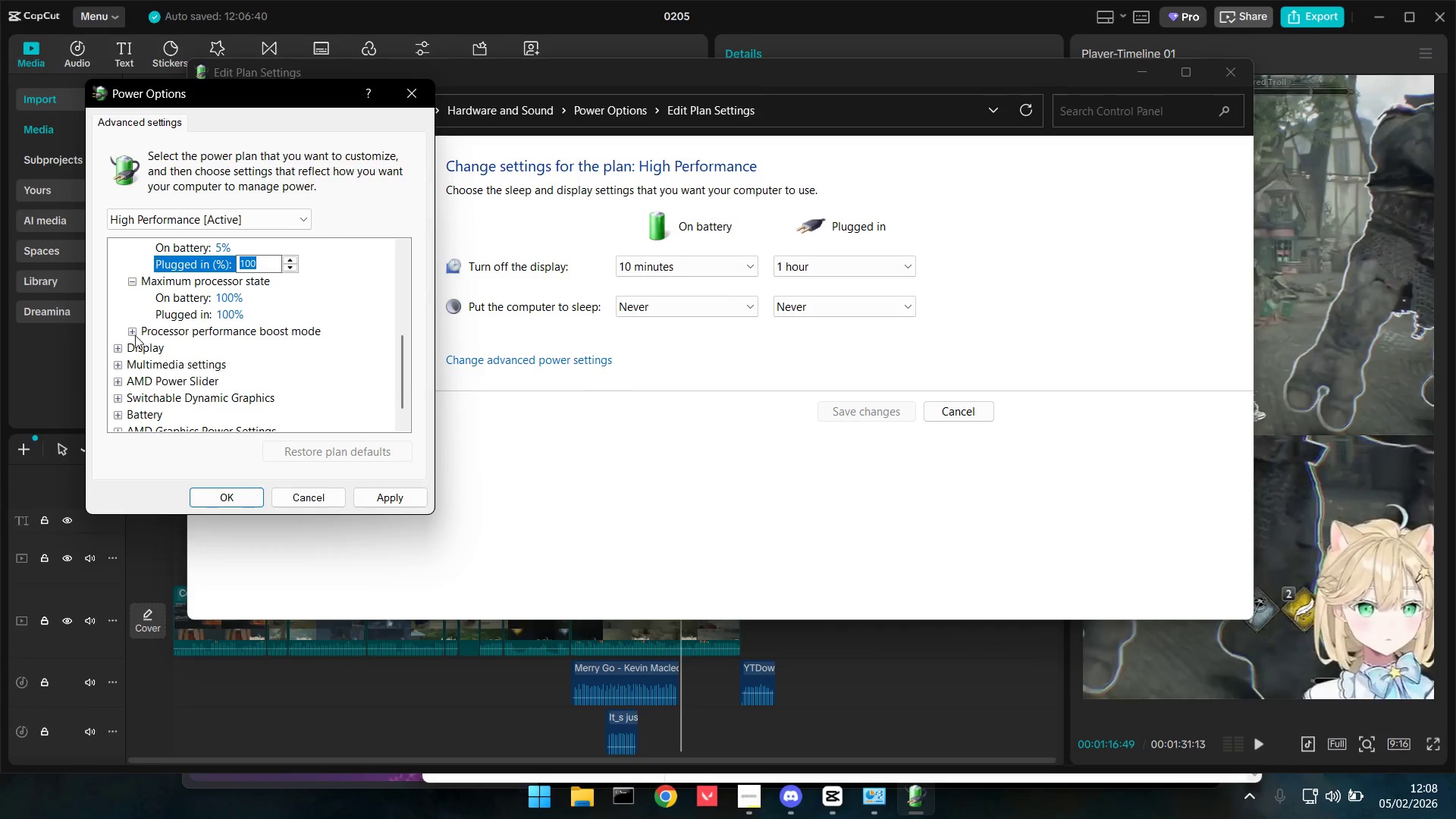 
left_click([135, 335])
 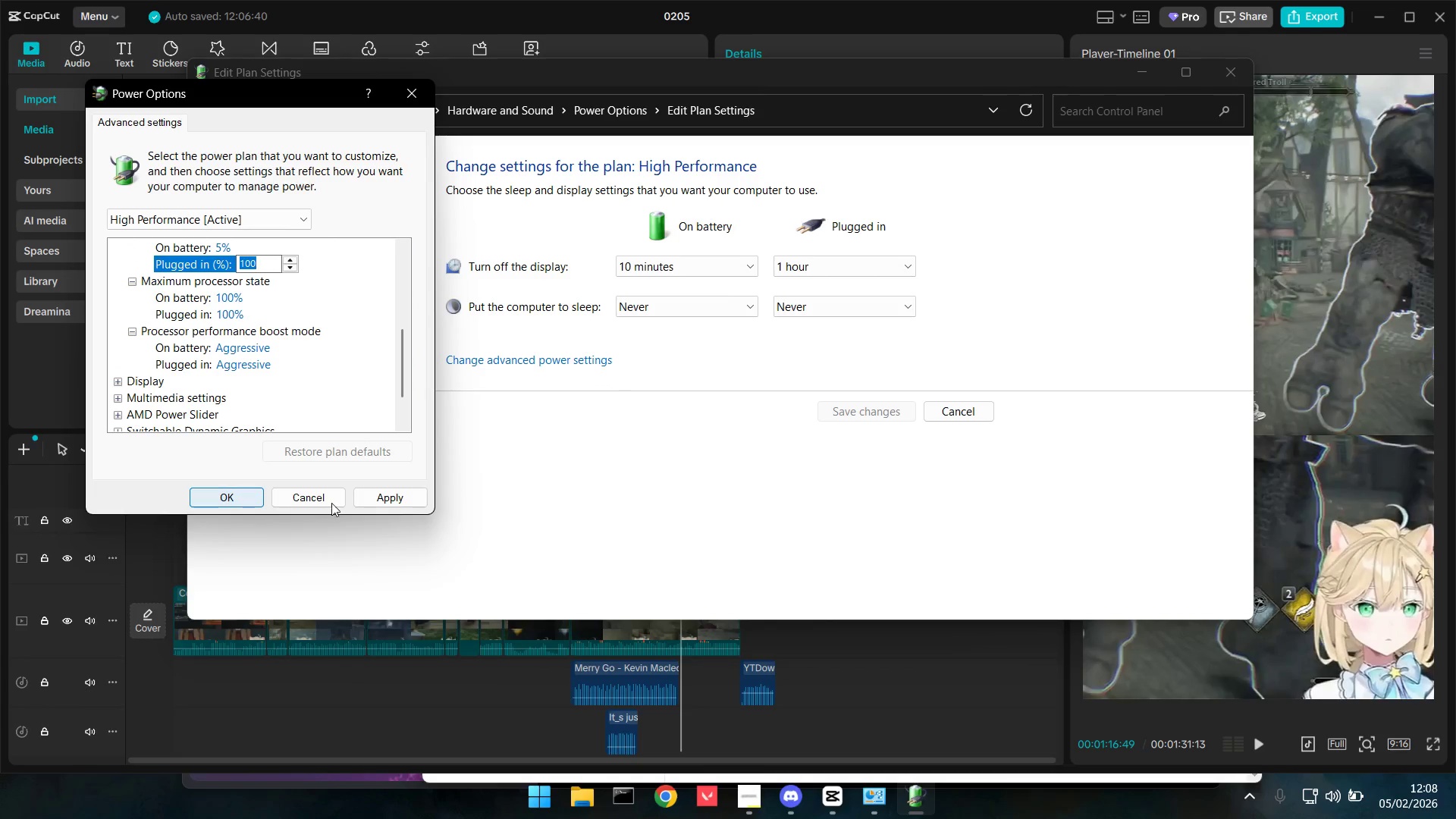 
left_click([384, 496])
 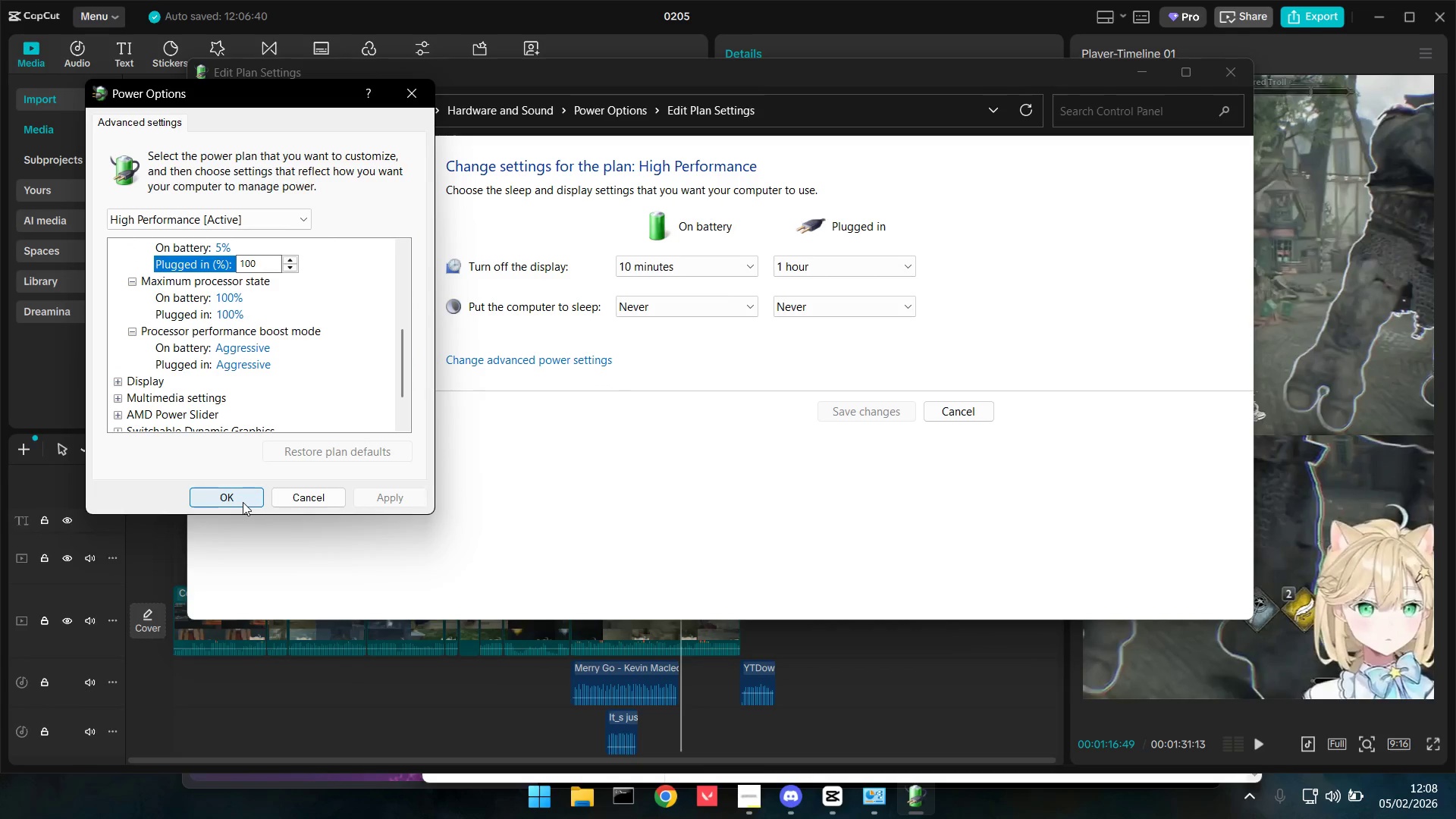 
left_click([243, 501])
 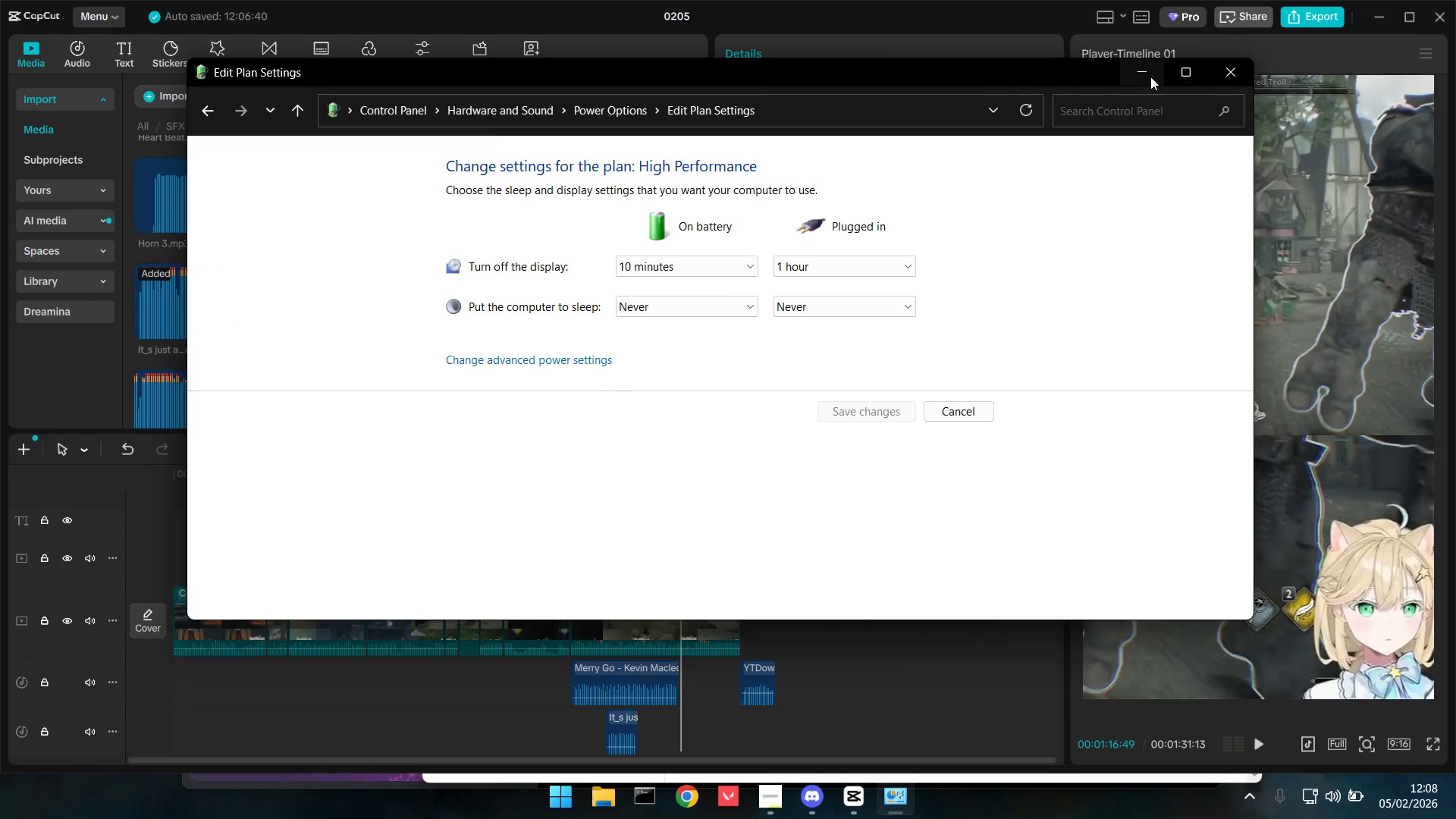 
left_click([1006, 19])
 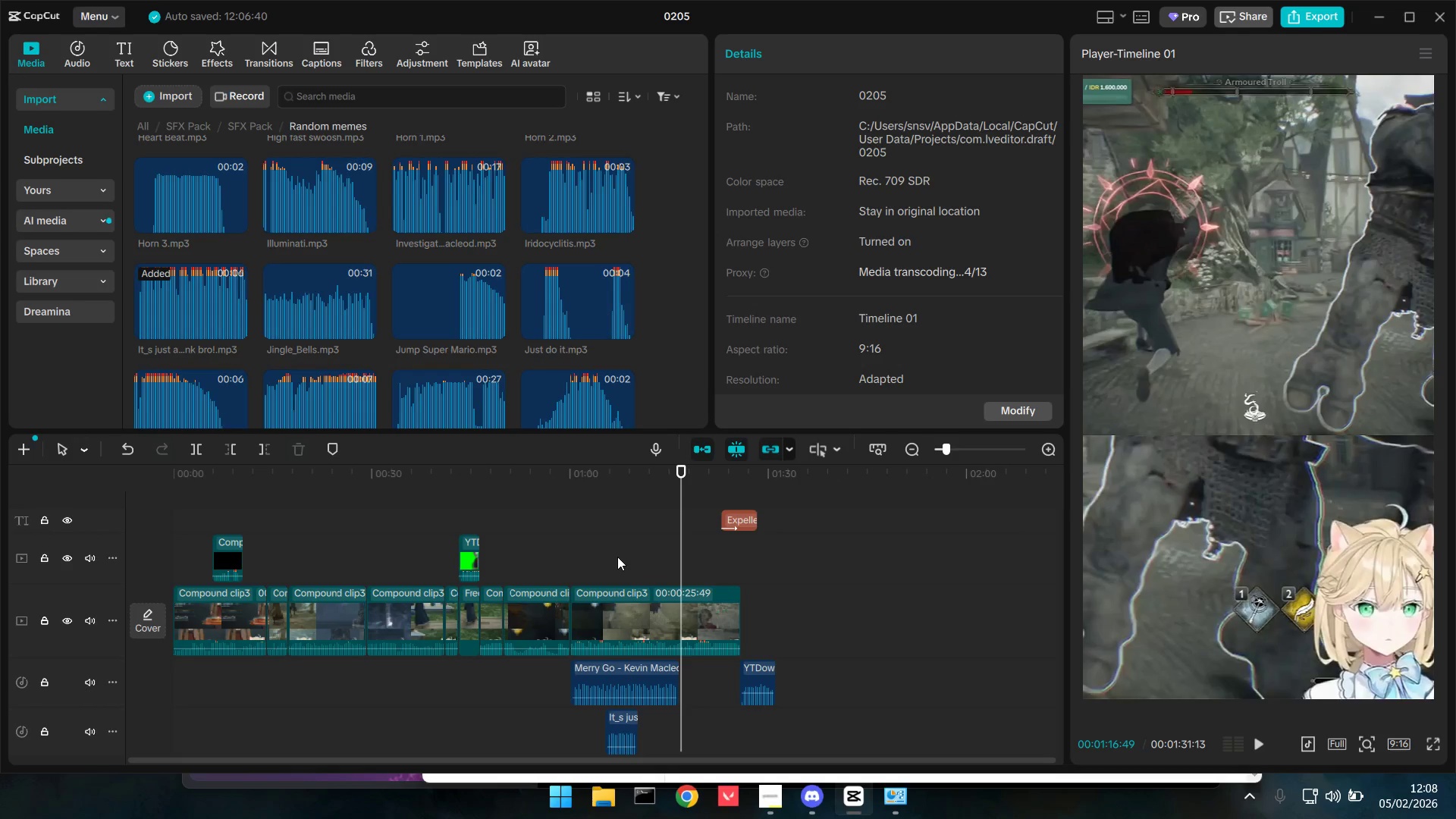 
double_click([617, 557])
 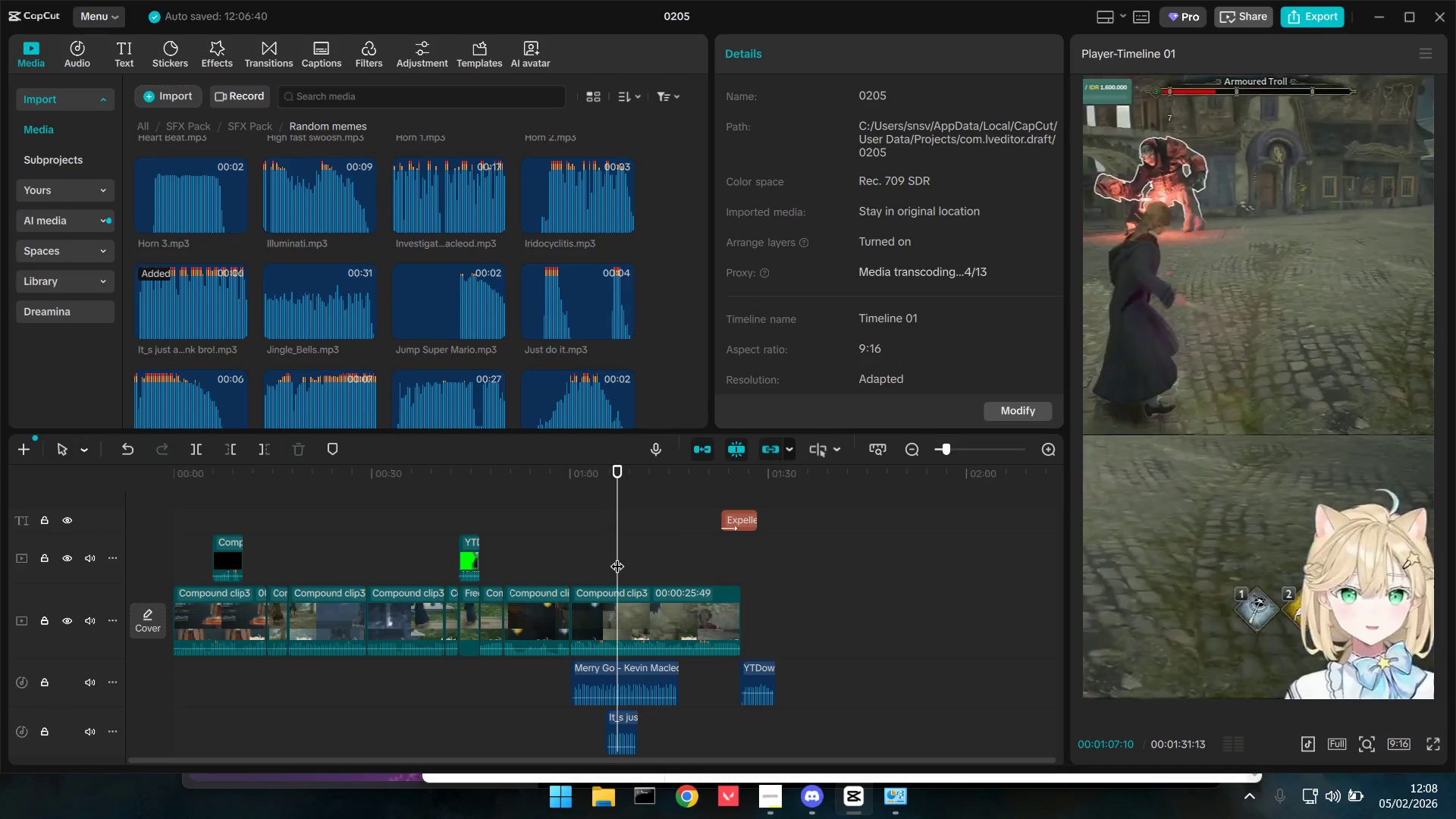 
key(Space)
 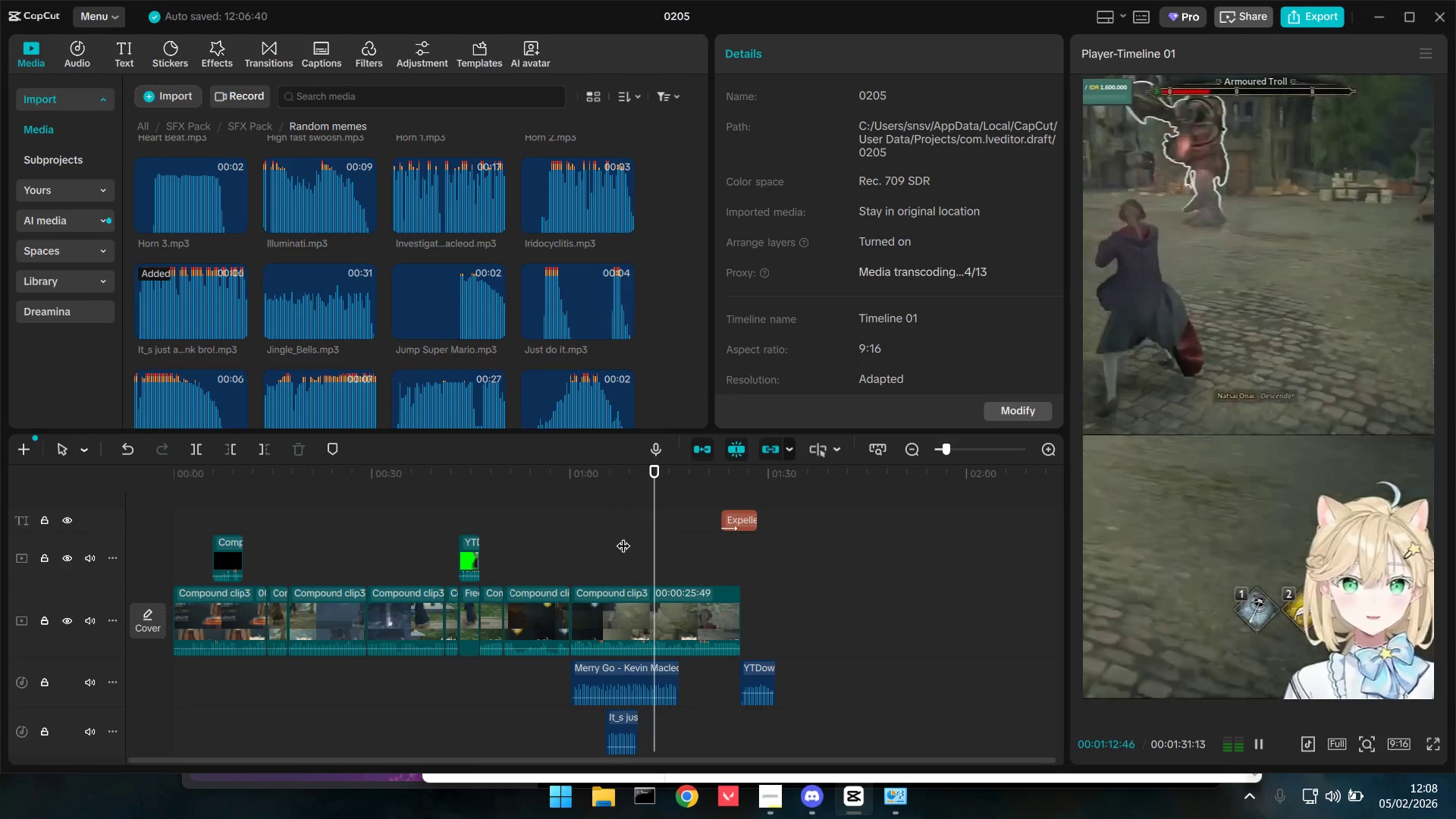 
wait(7.69)
 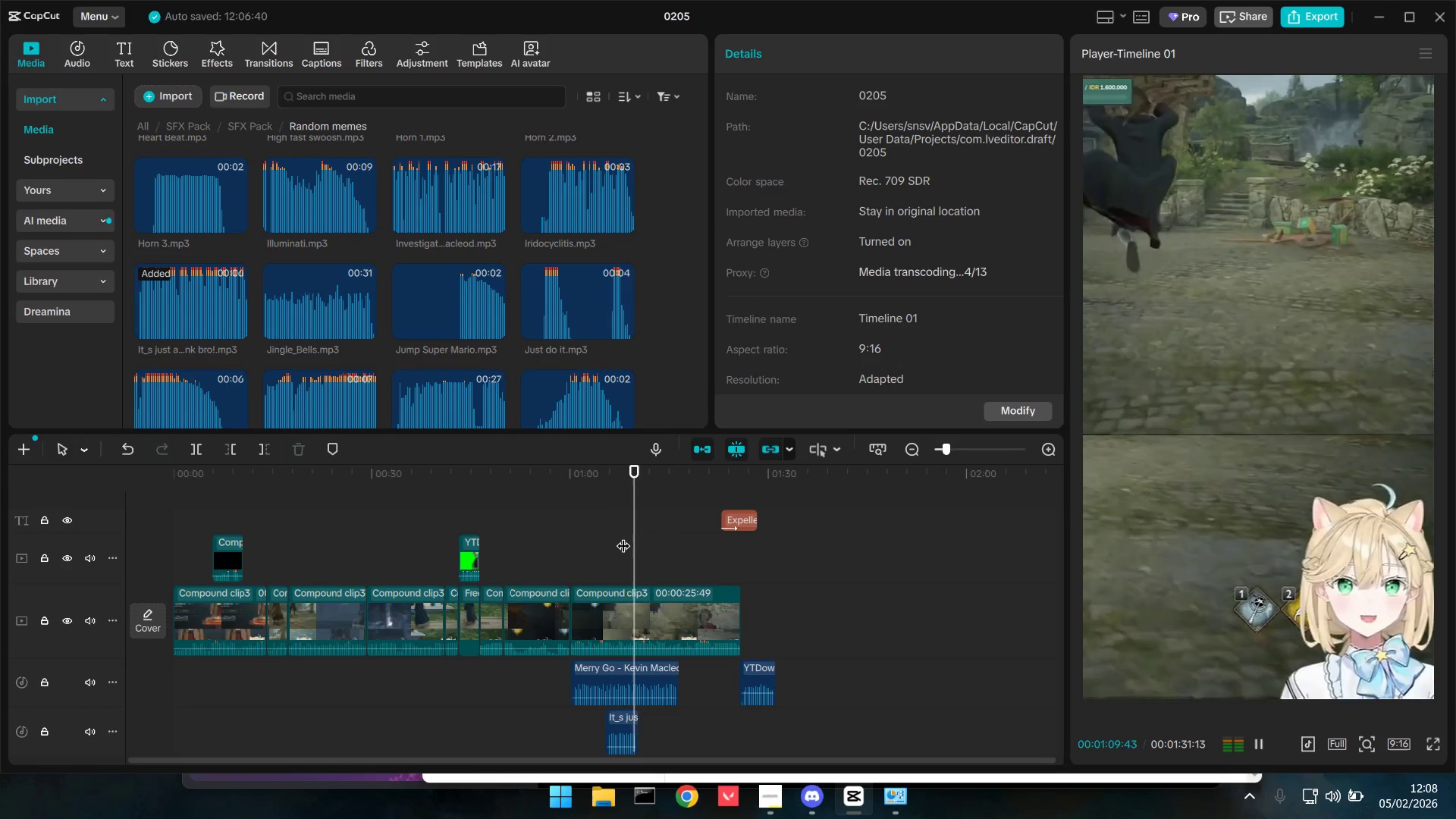 
key(Space)
 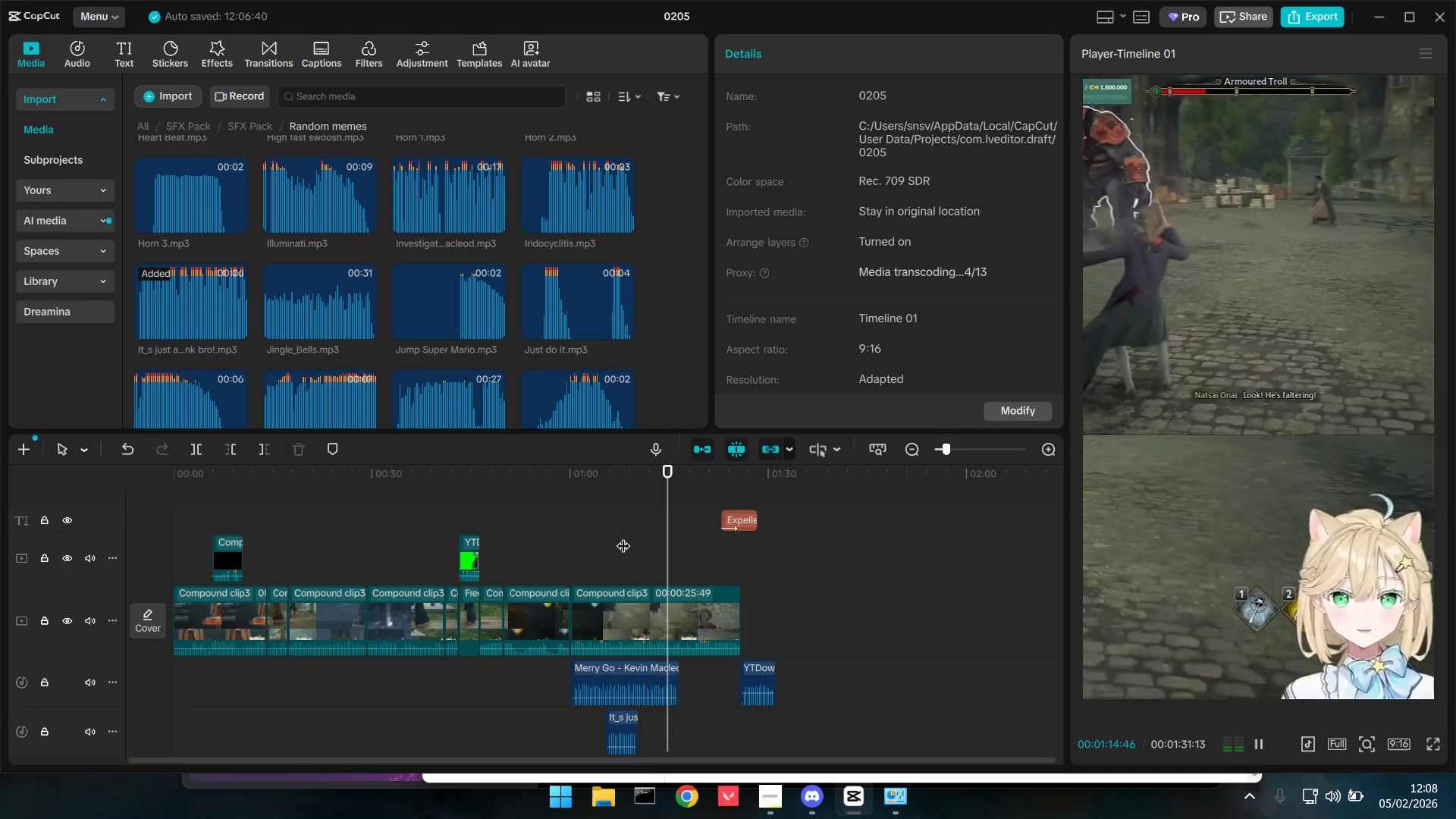 
key(Space)
 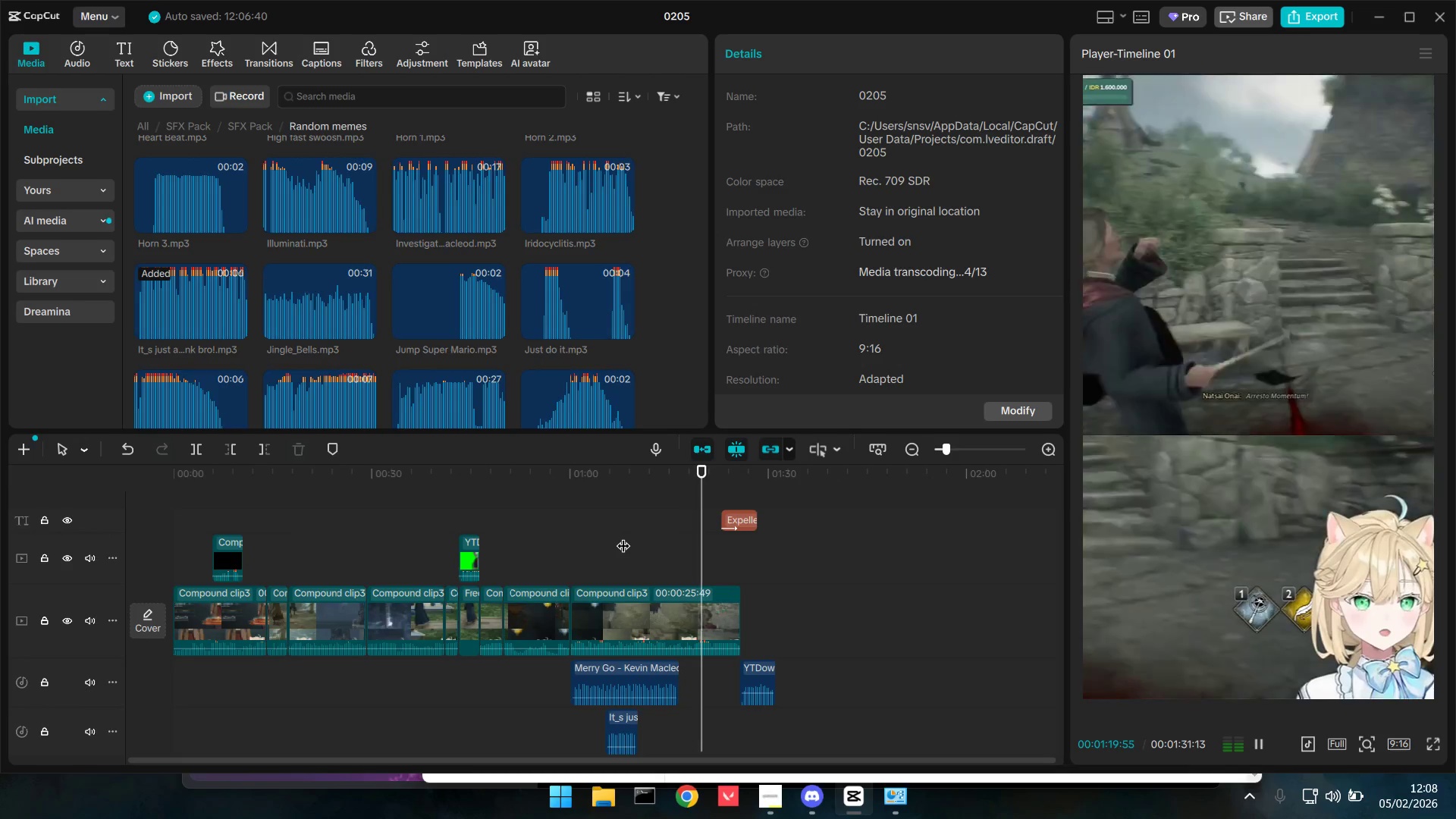 
wait(6.94)
 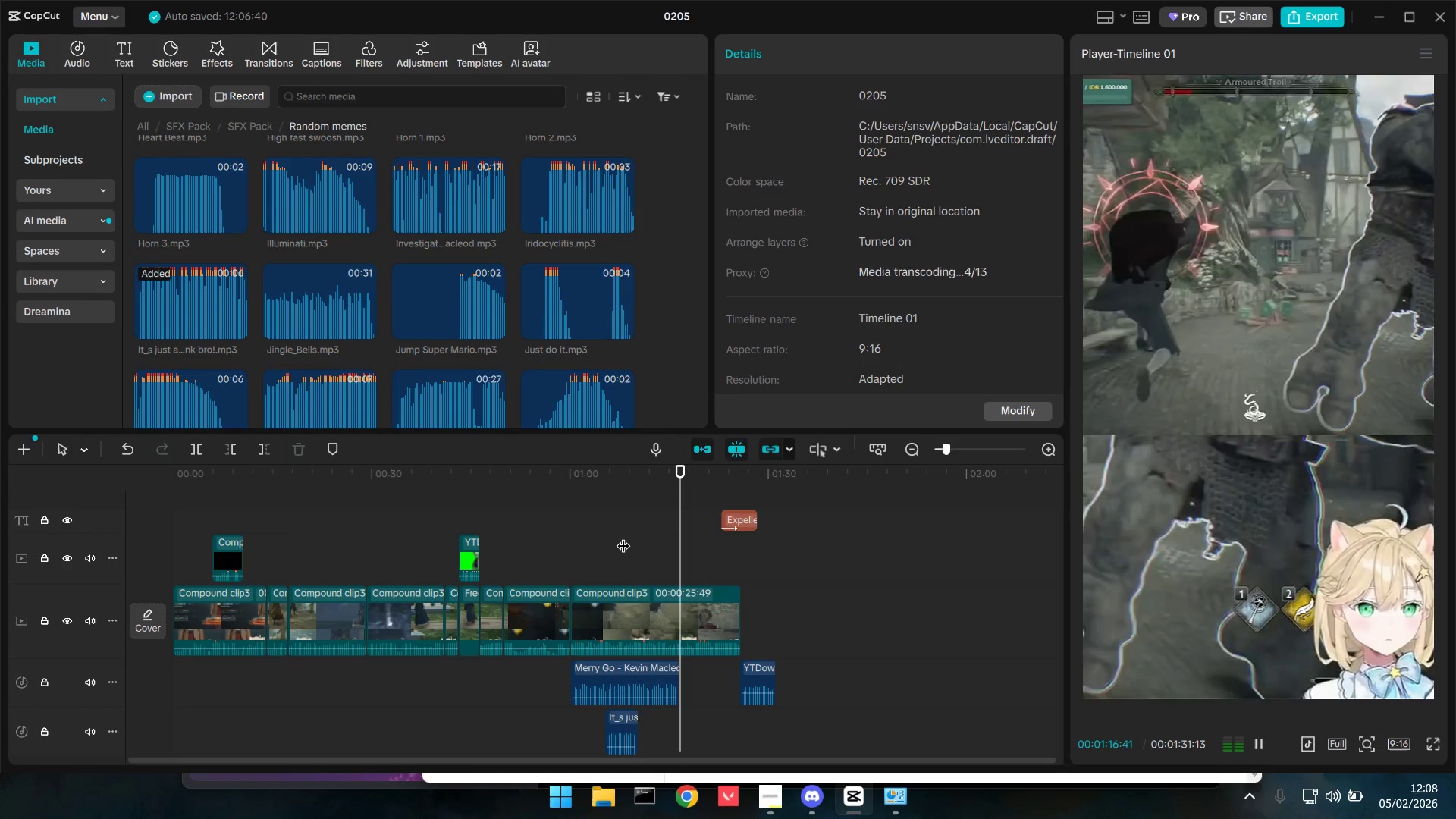 
key(Space)
 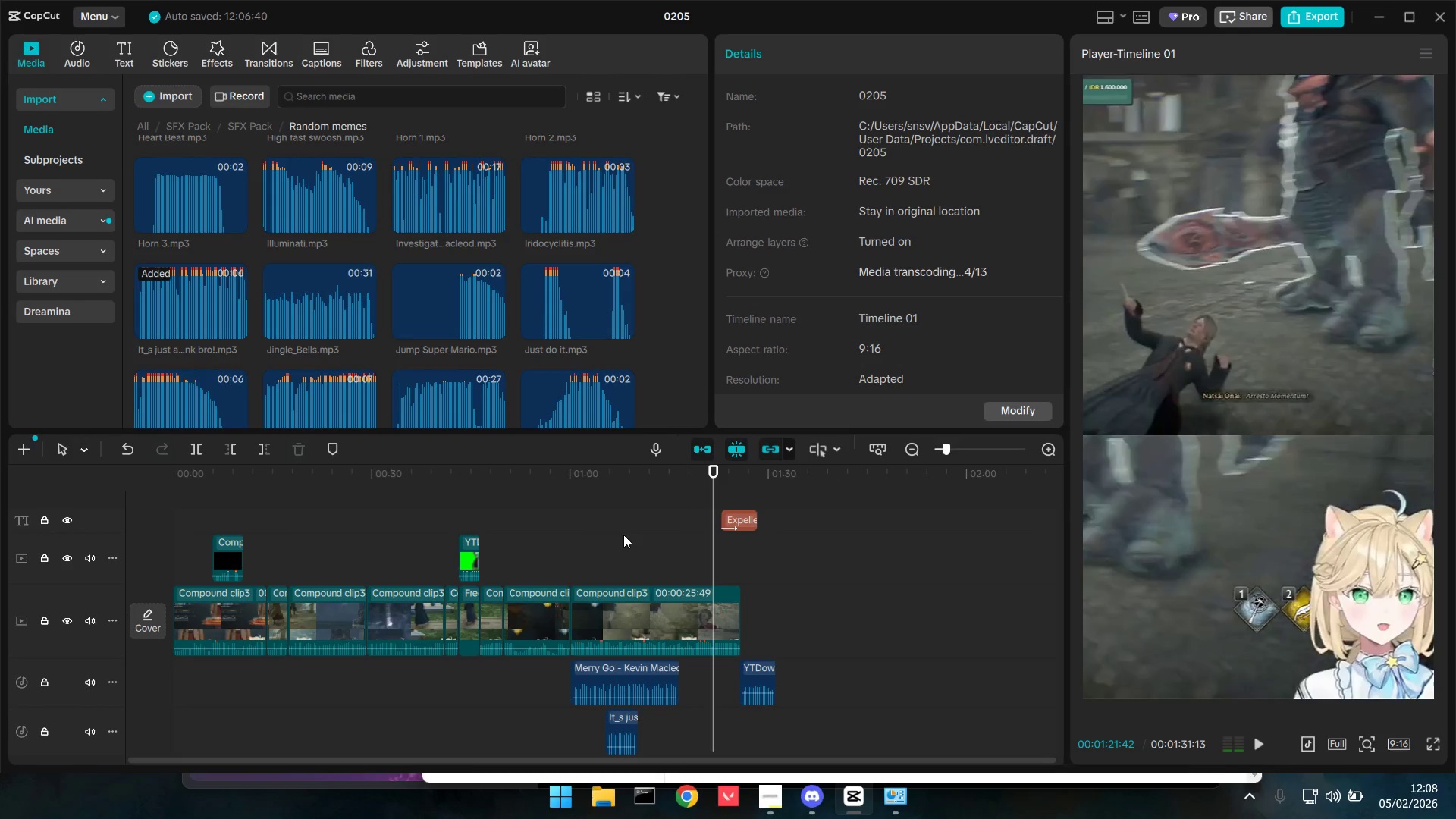 
key(Space)
 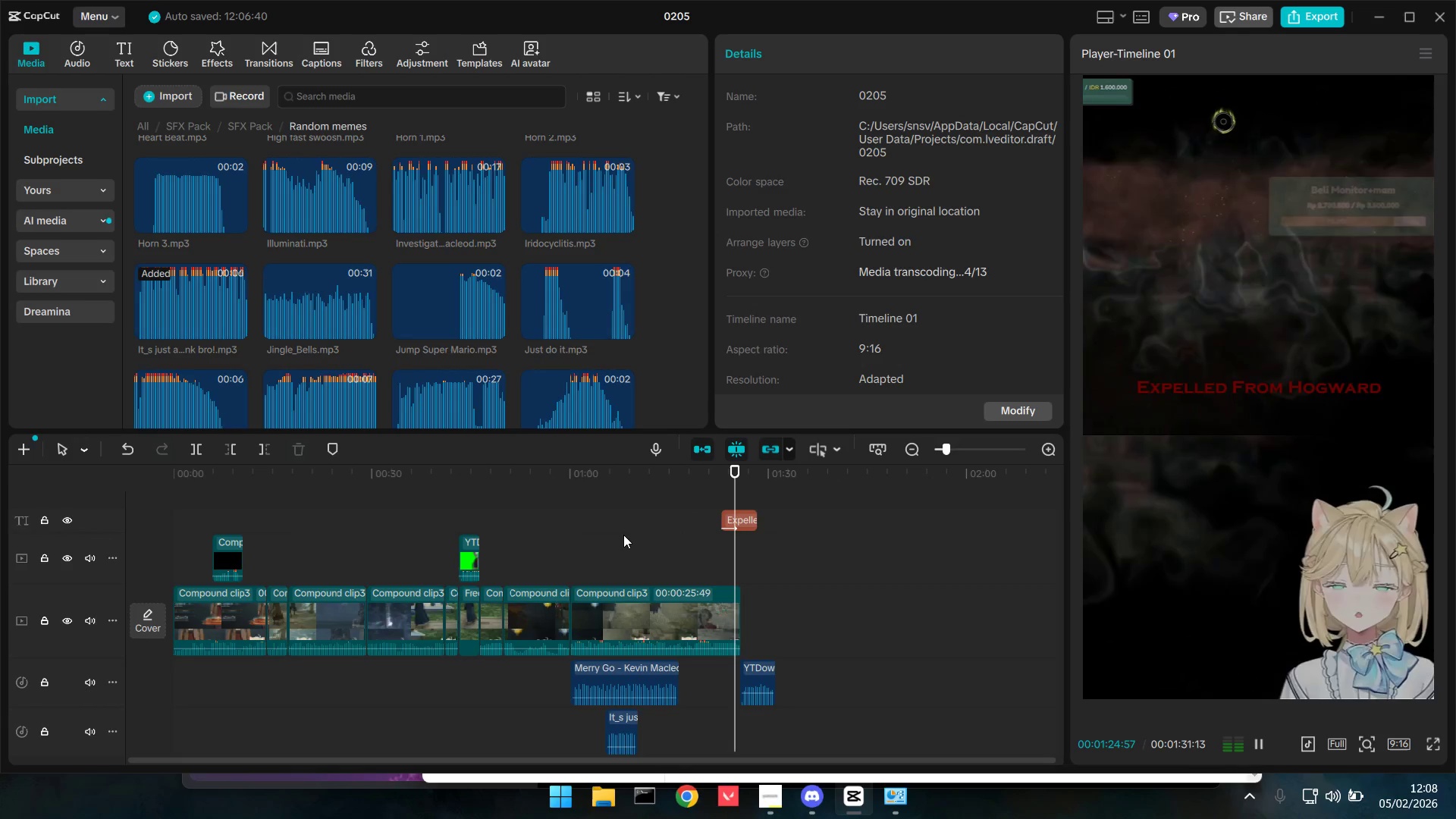 
key(Space)
 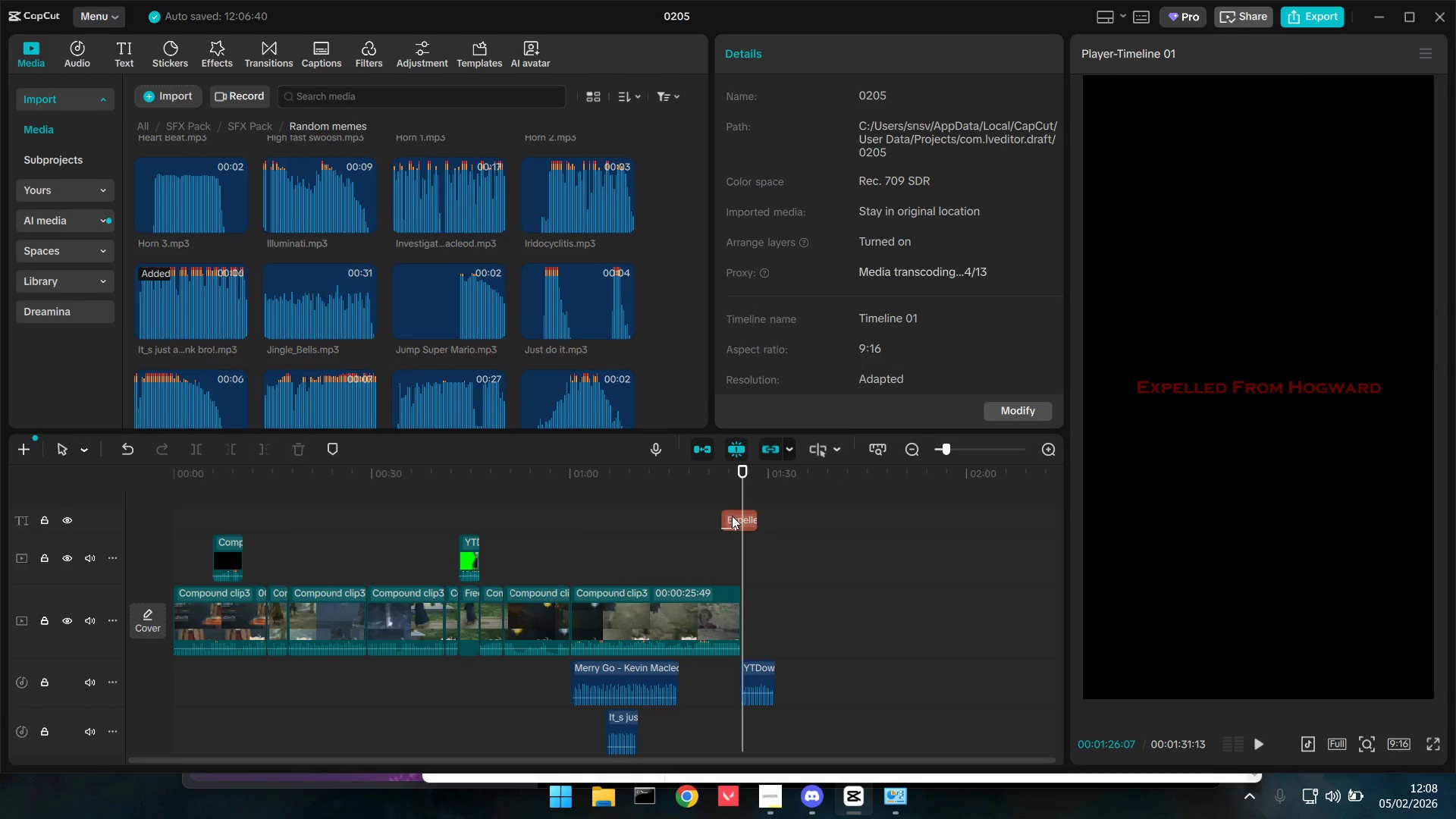 
left_click_drag(start_coordinate=[732, 514], to_coordinate=[780, 542])
 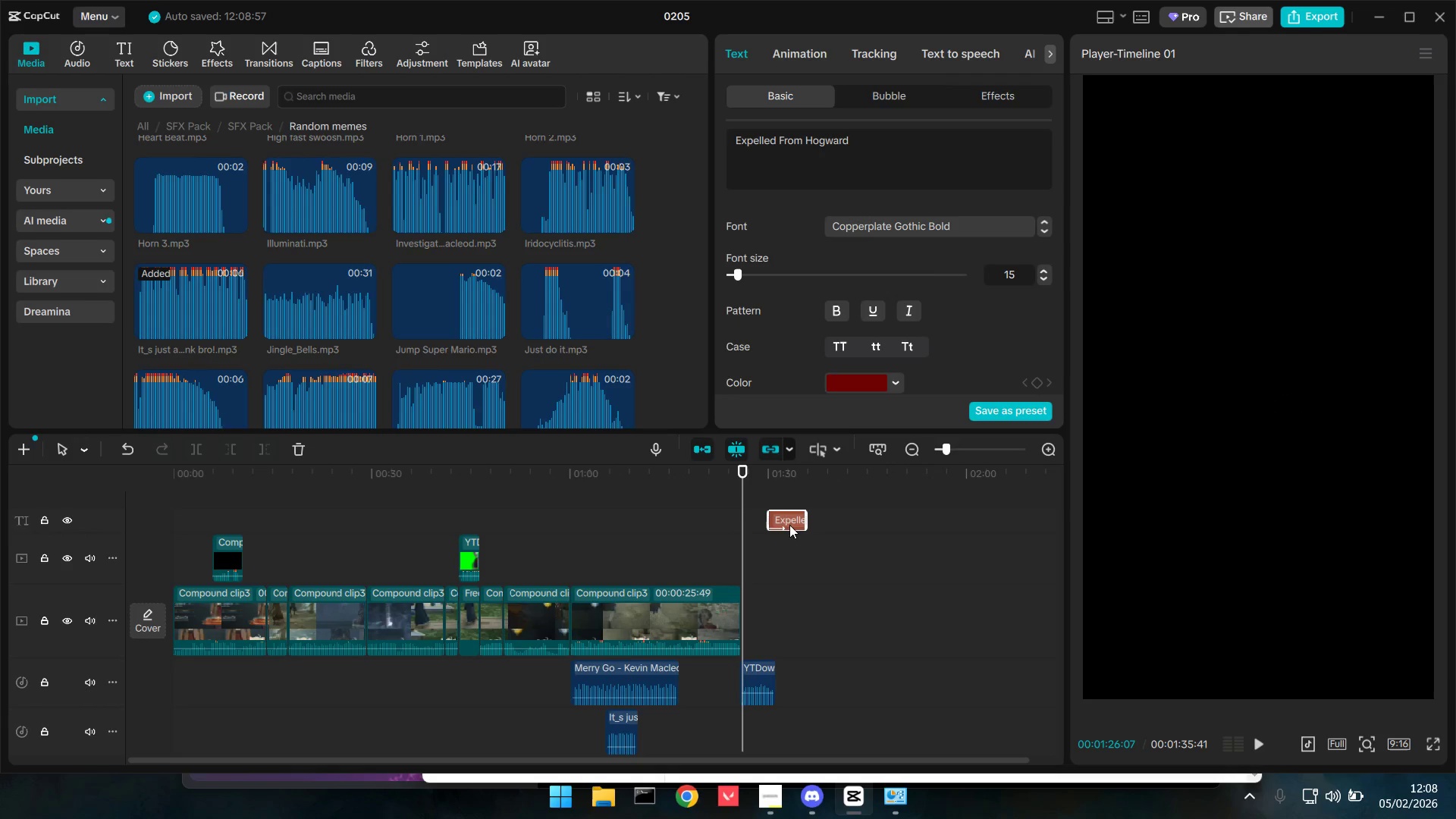 
left_click_drag(start_coordinate=[786, 520], to_coordinate=[762, 520])
 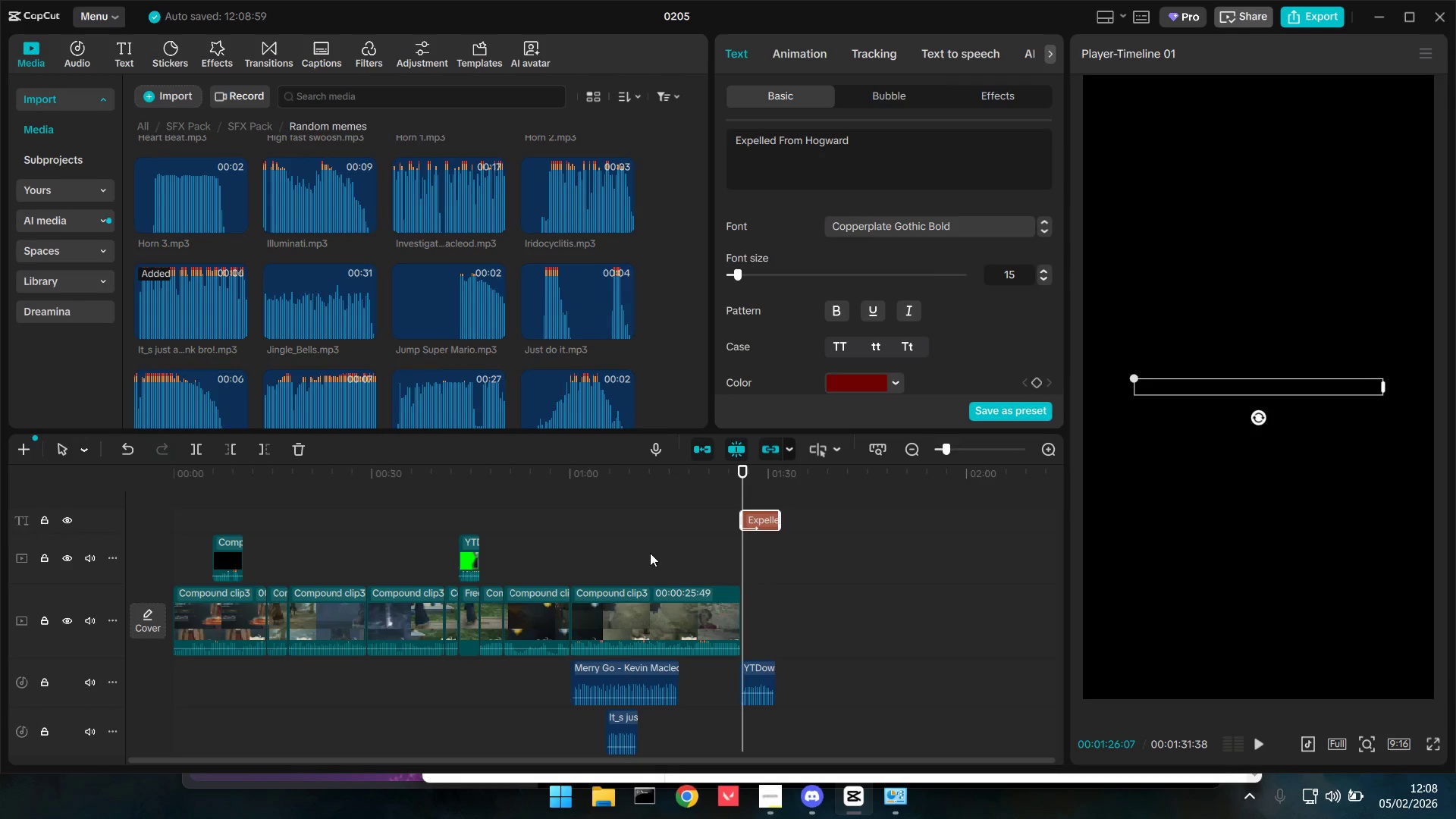 
left_click([647, 553])
 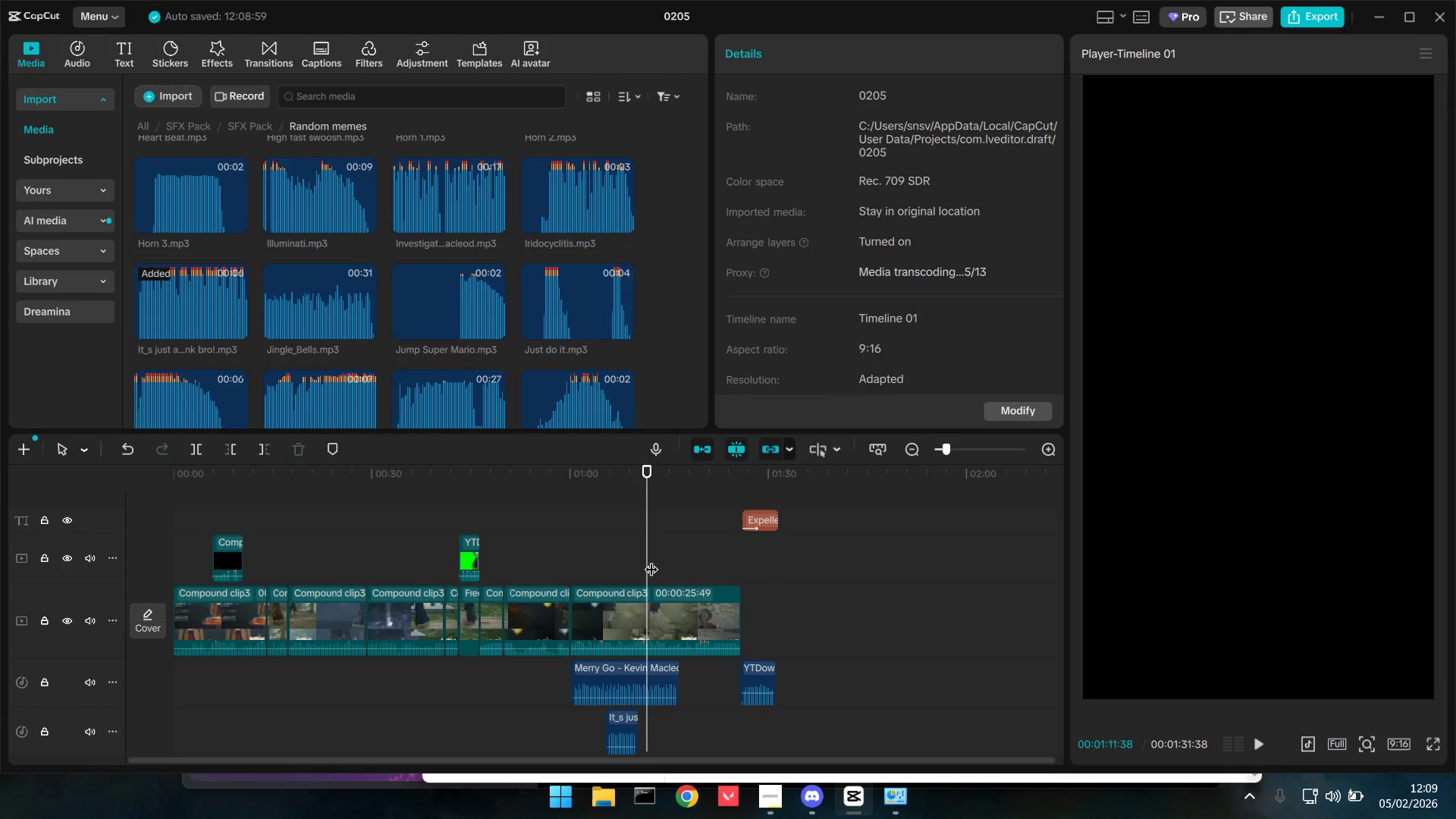 
key(Space)
 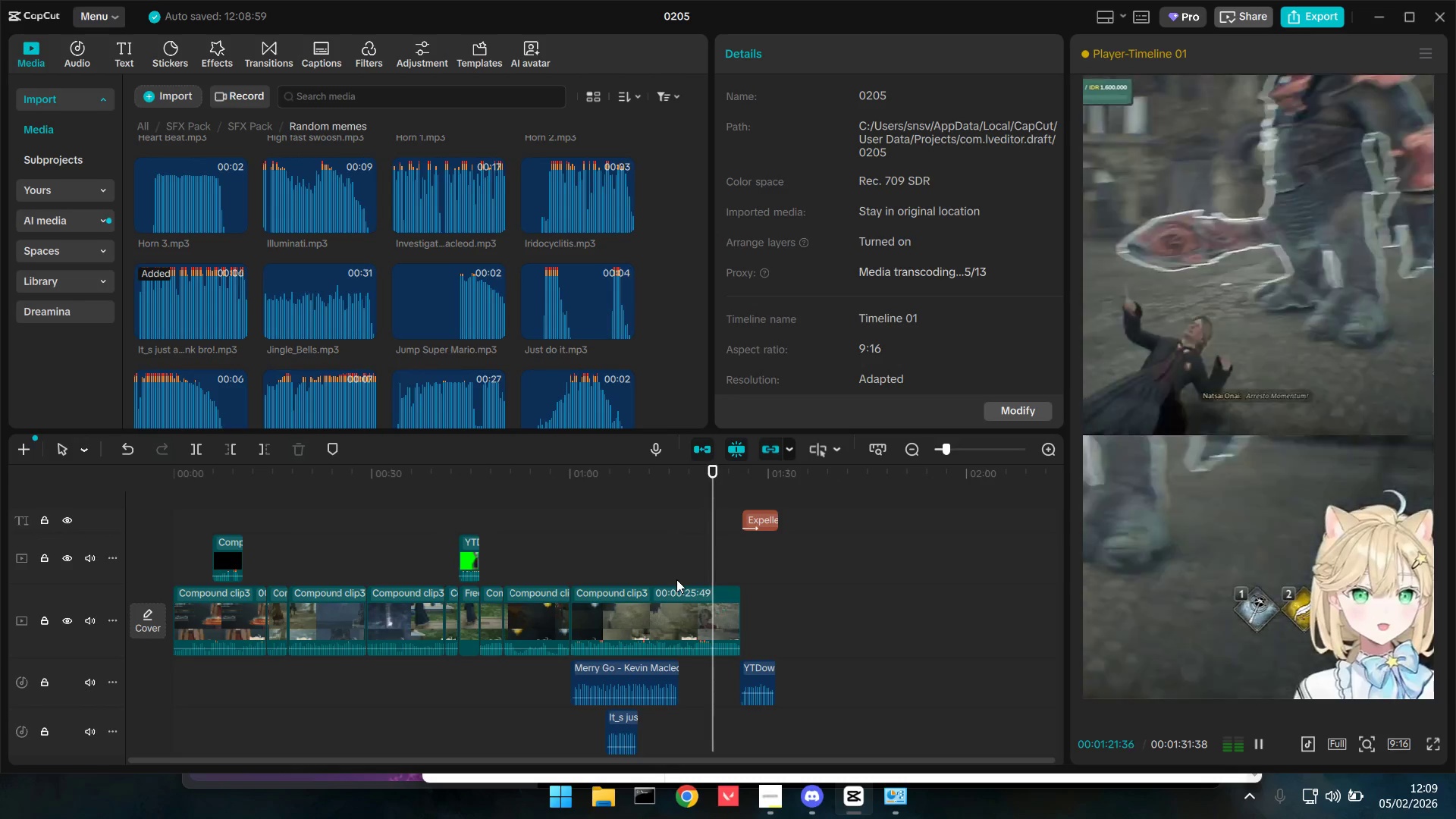 
wait(18.12)
 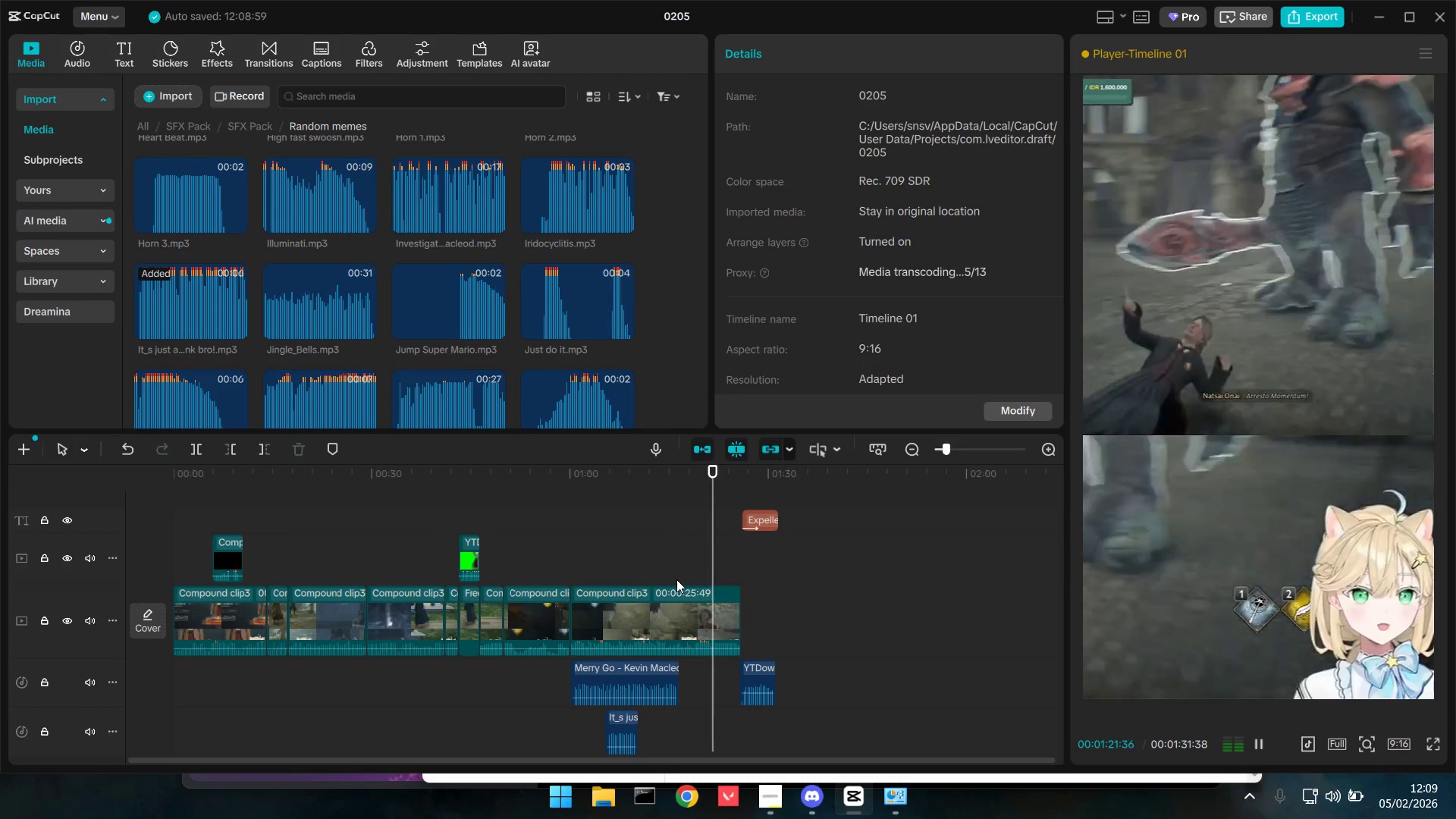 
key(Space)
 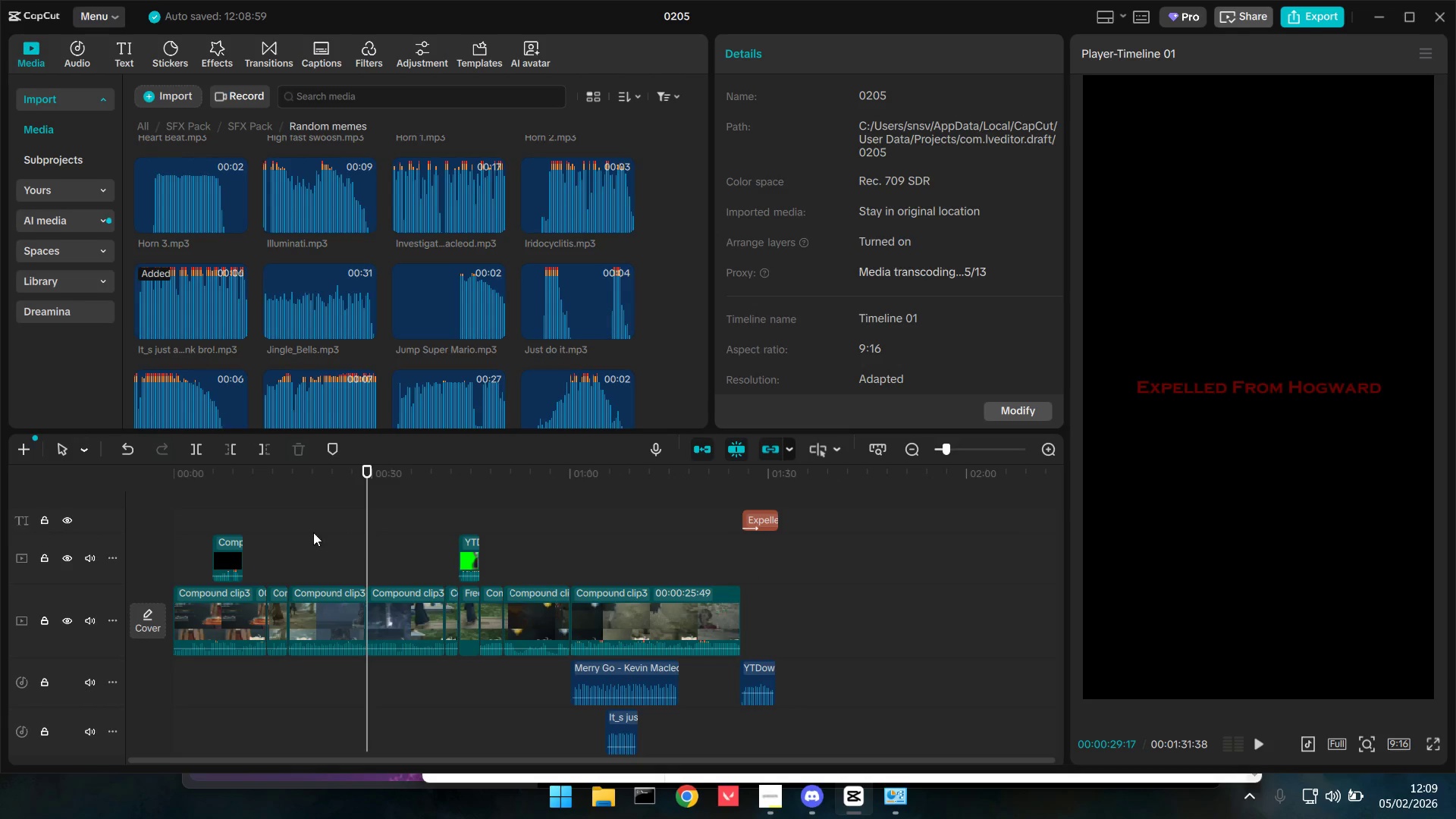 
double_click([292, 530])
 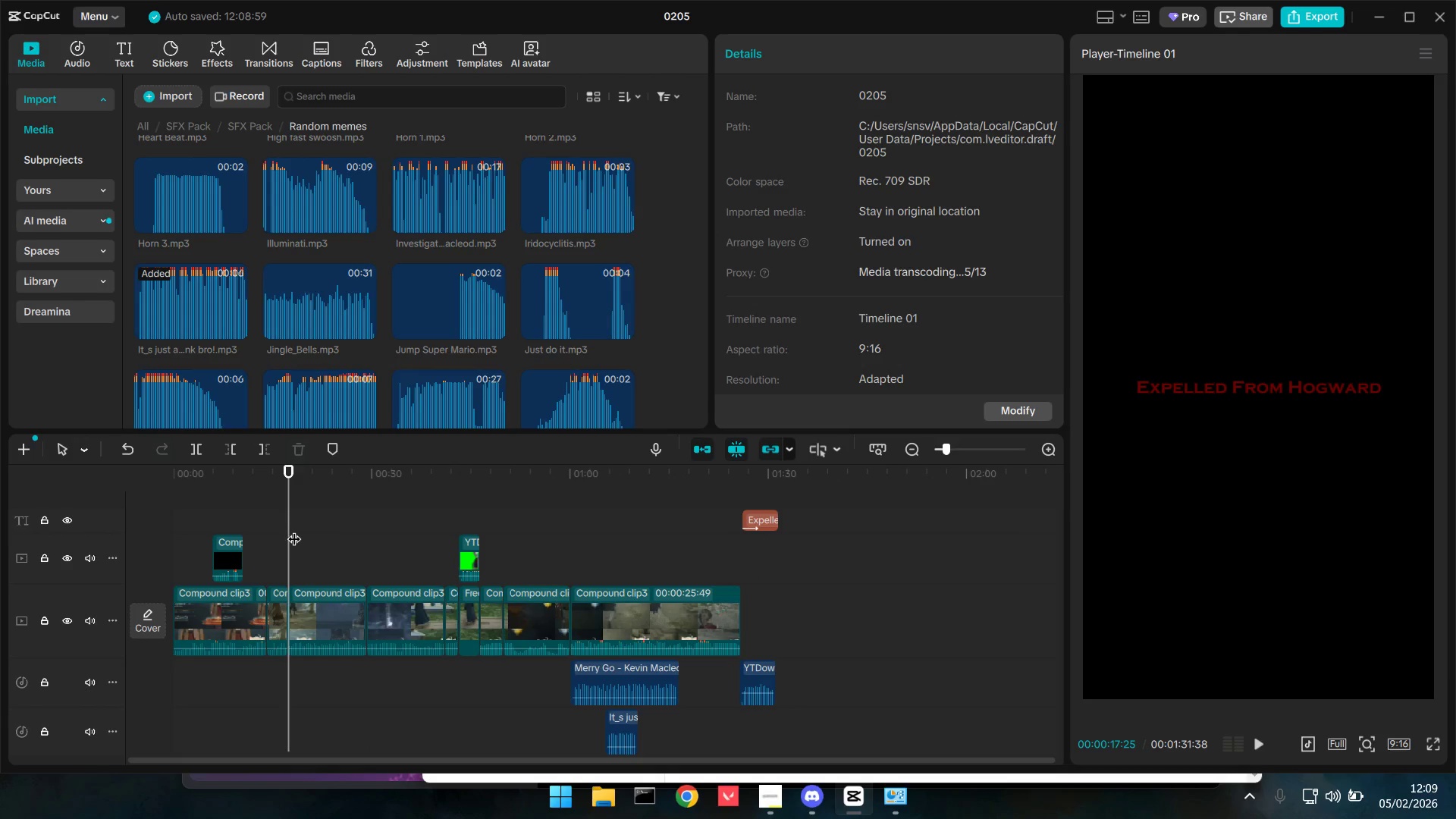 
key(Space)
 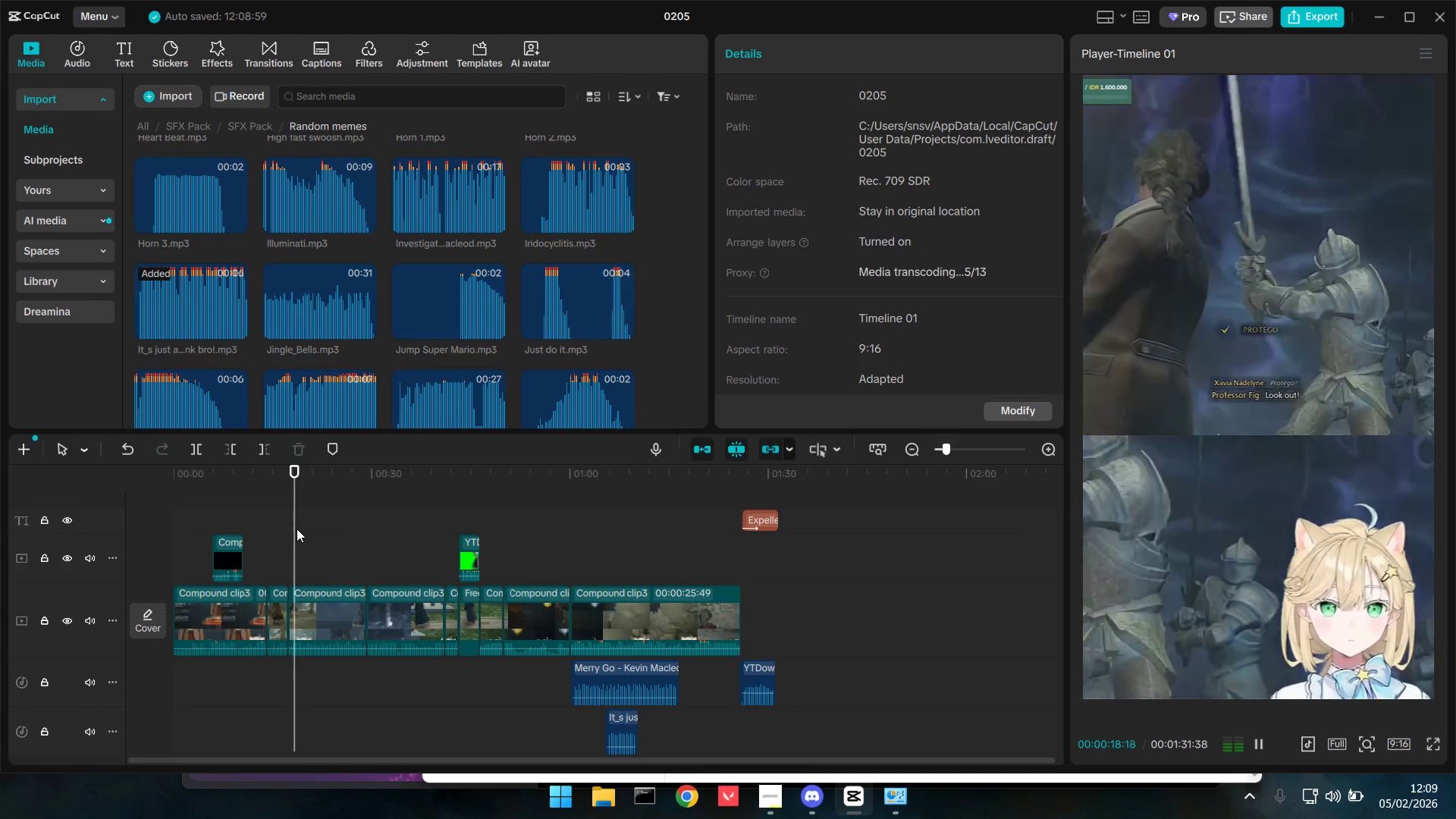 
key(Space)
 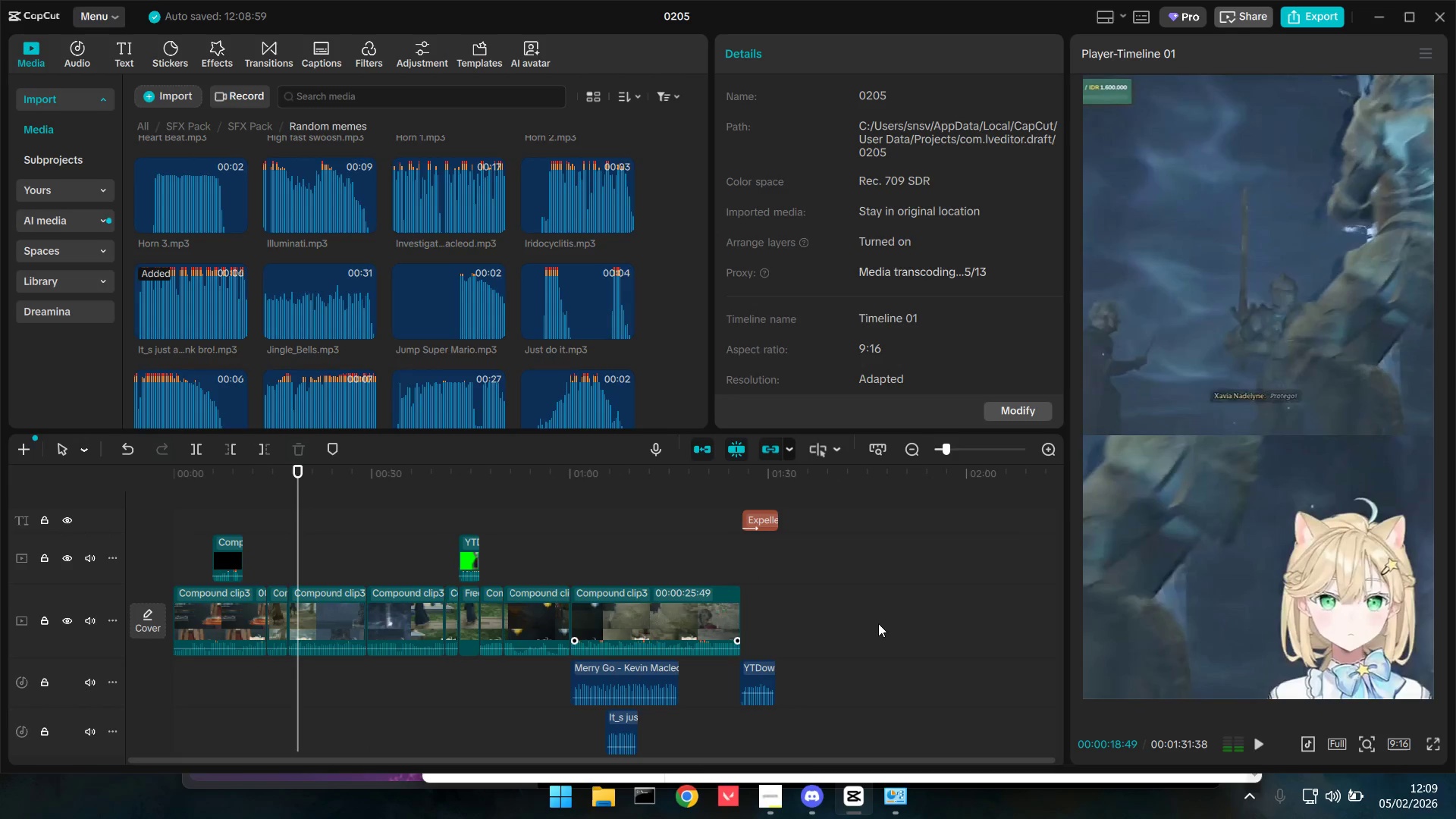 
left_click_drag(start_coordinate=[874, 621], to_coordinate=[165, 595])
 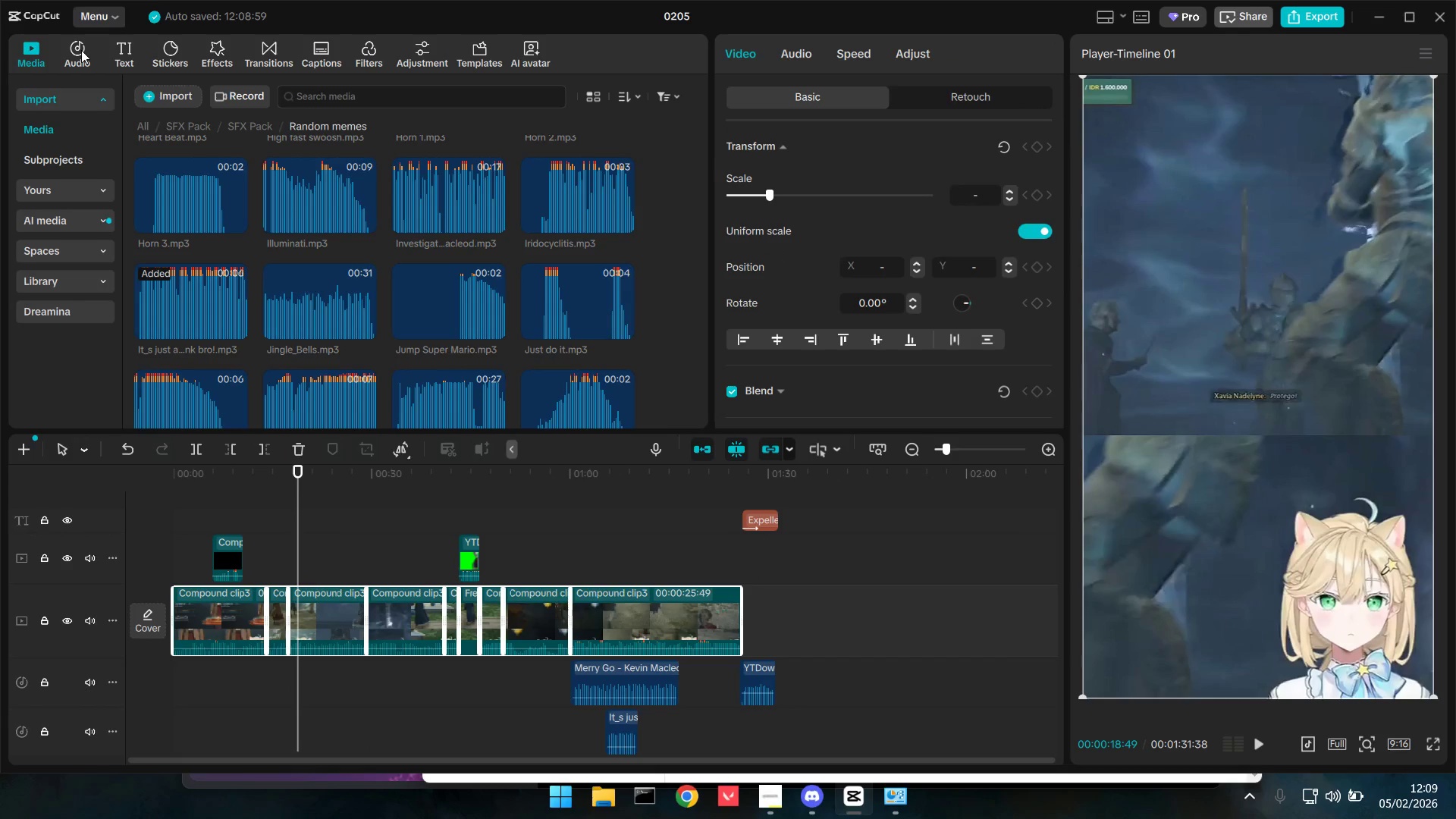 
mouse_move([128, 47])
 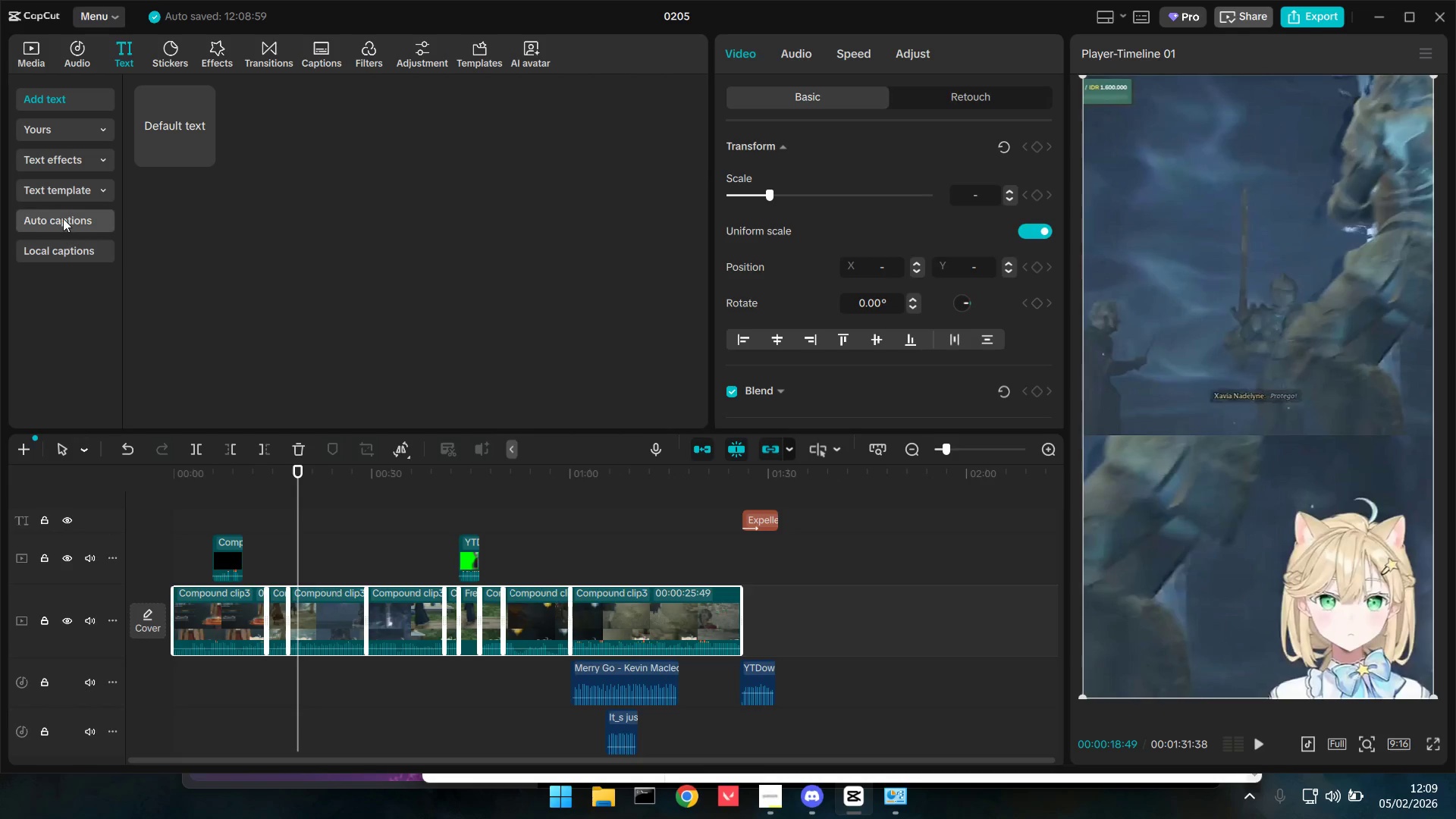 
left_click([63, 218])
 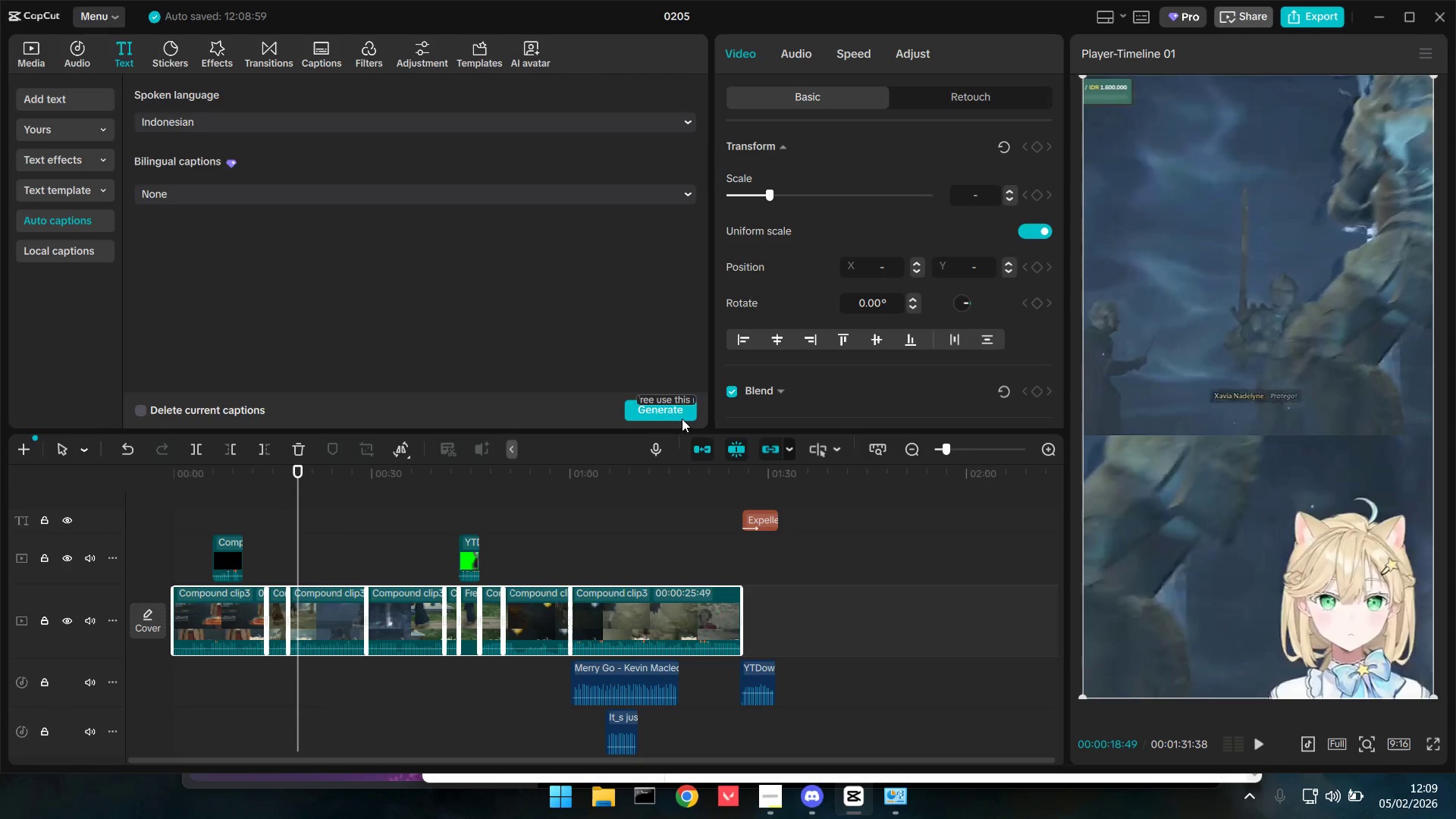 
left_click([670, 411])
 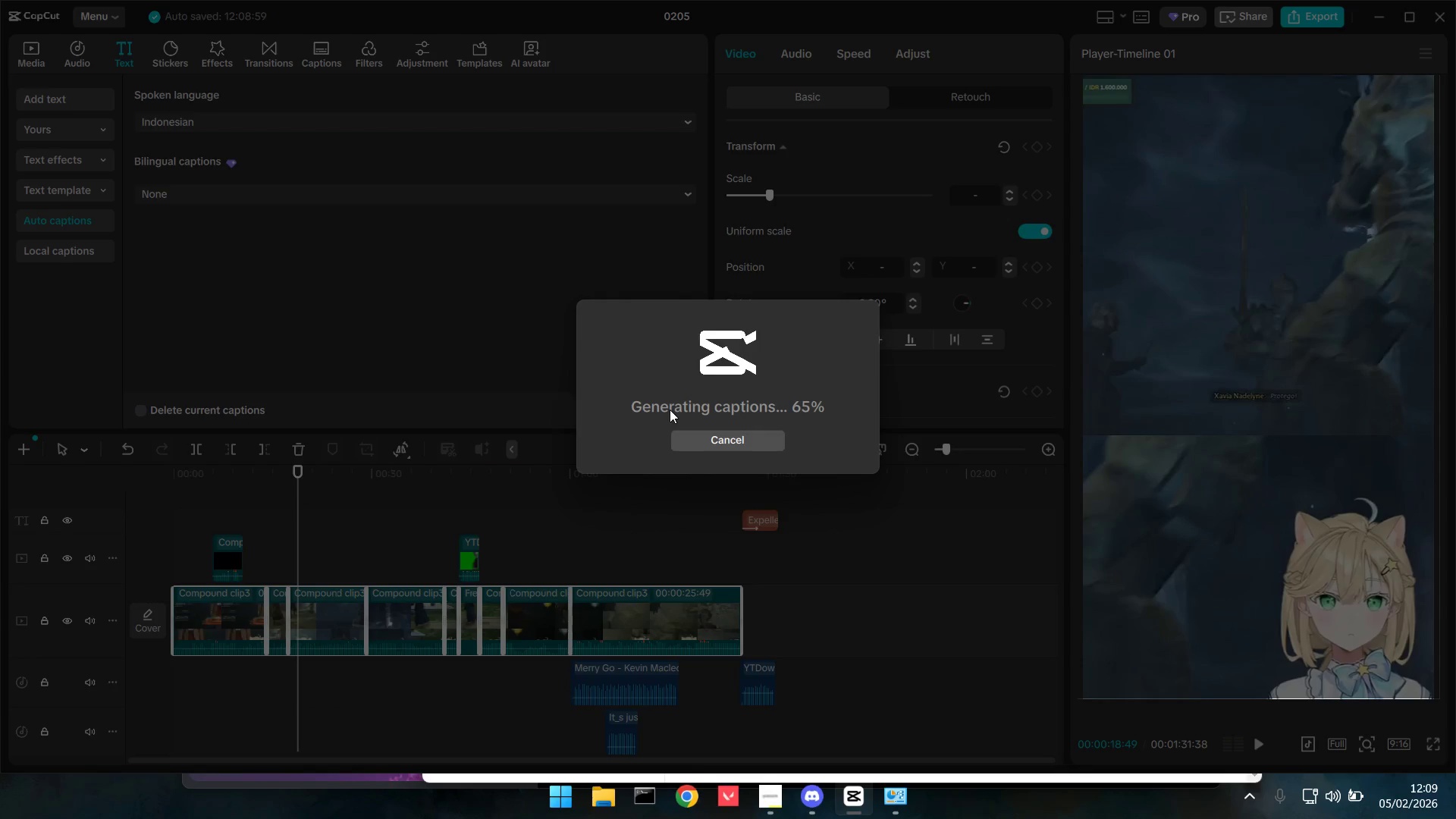 
wait(15.44)
 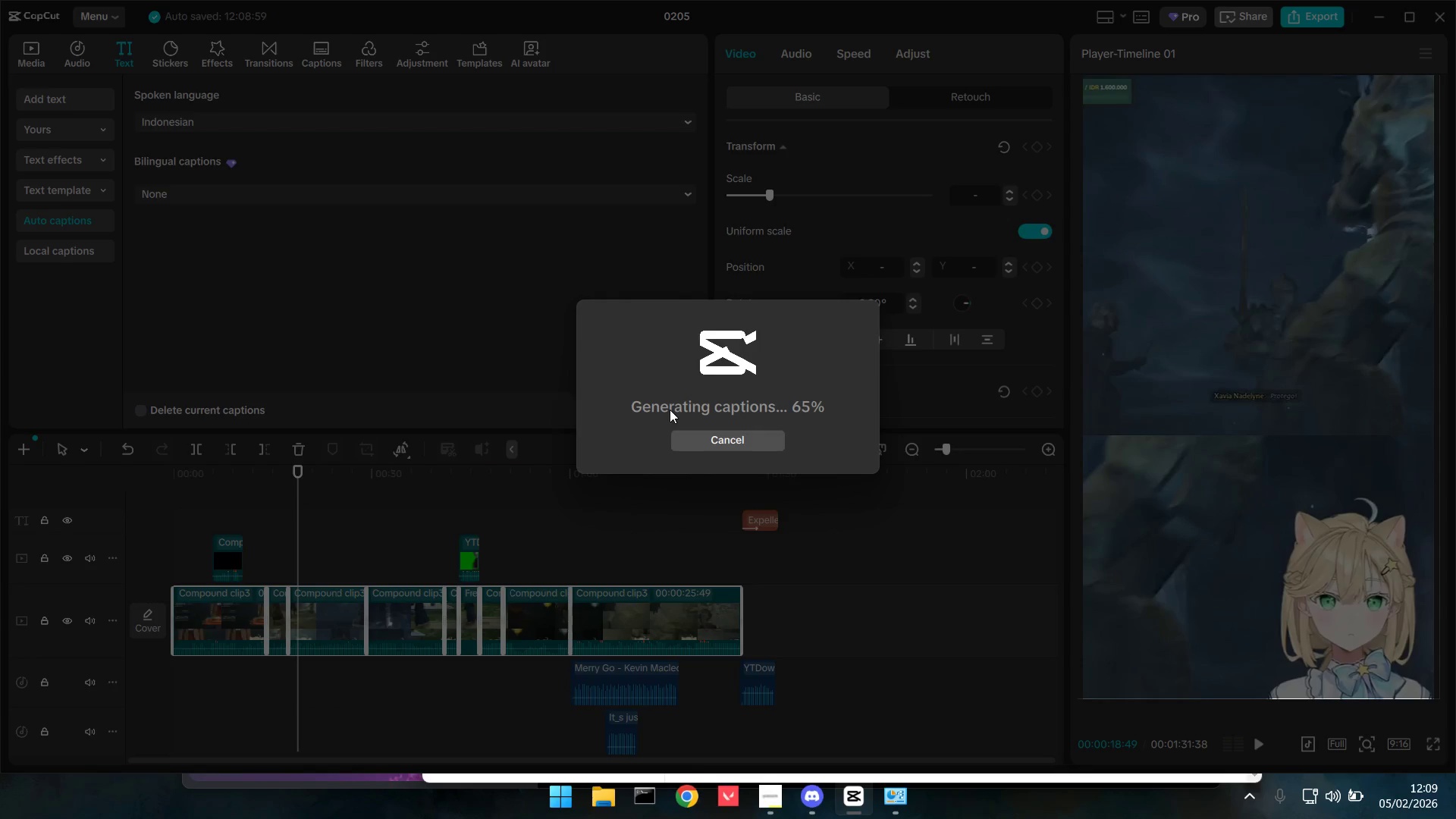 
left_click([193, 482])
 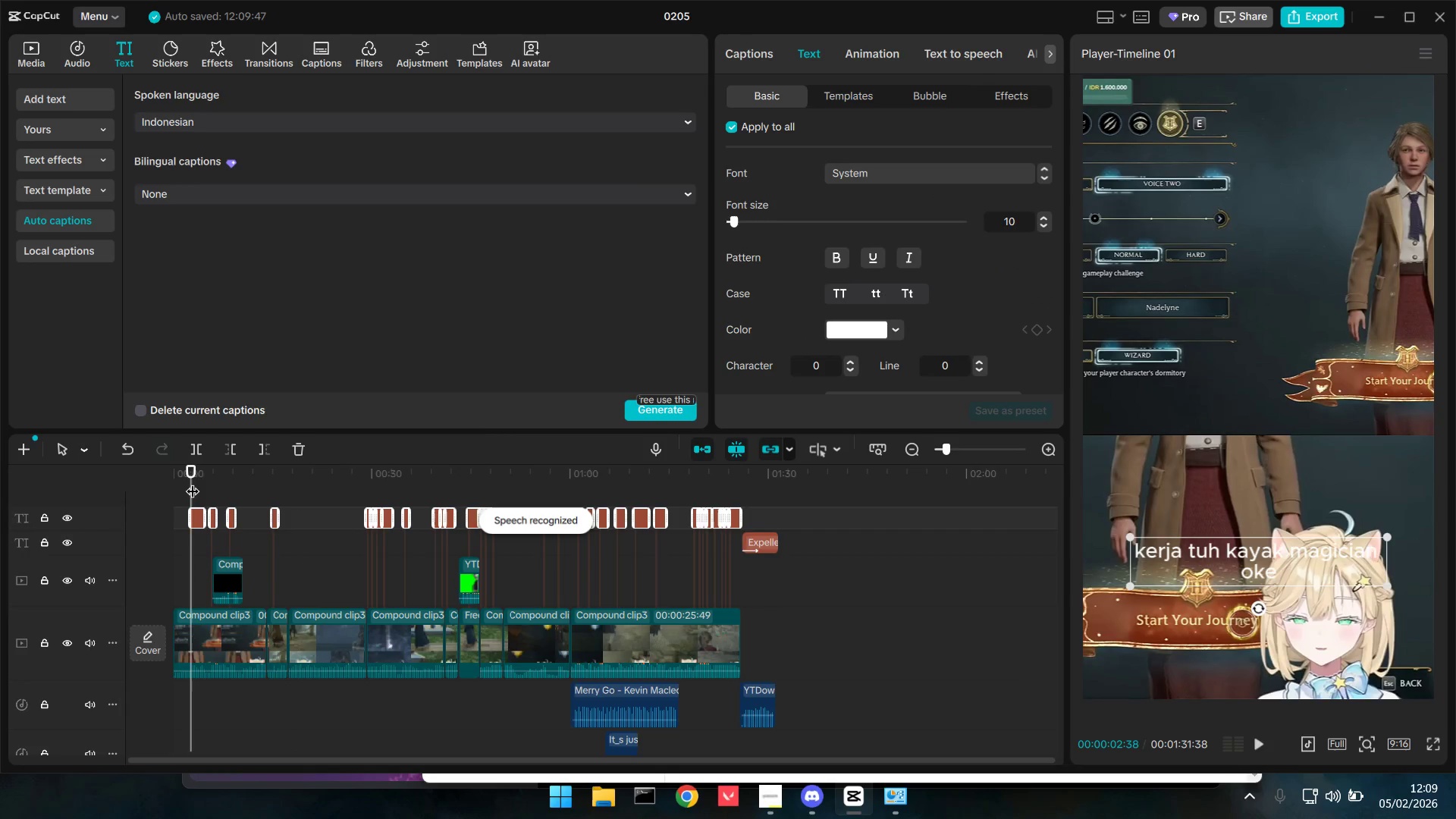 
key(Space)
 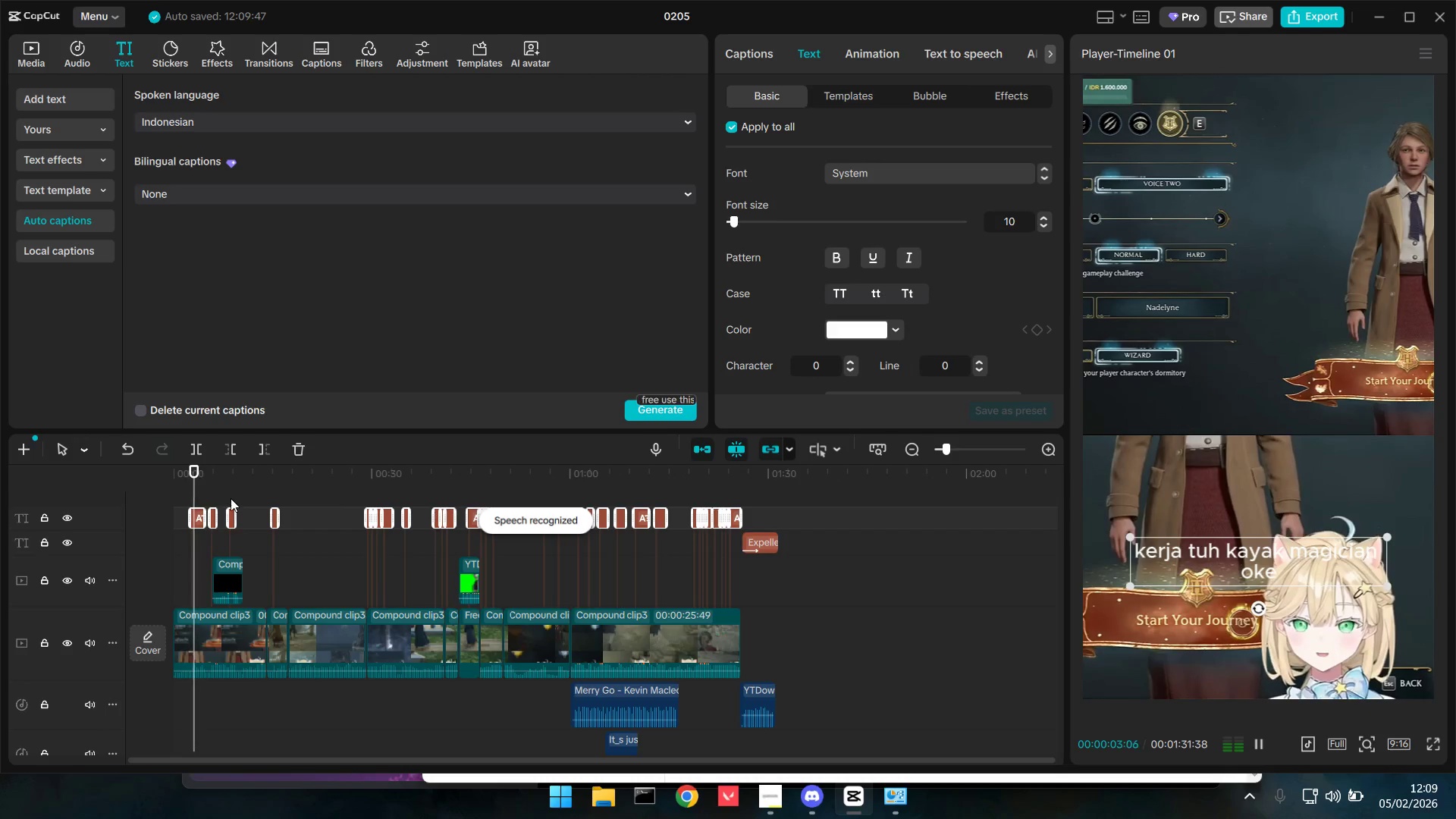 
key(Space)
 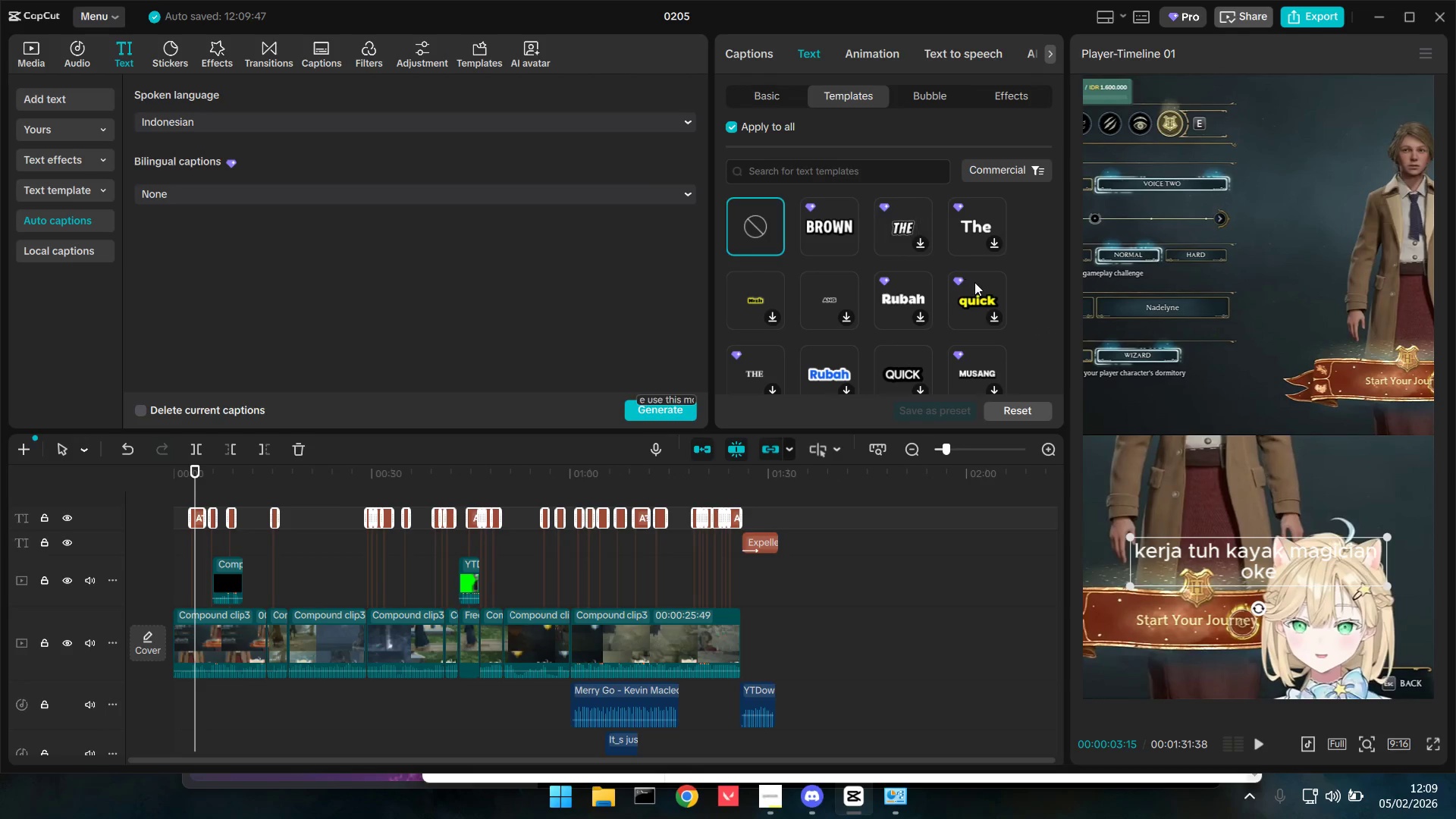 
scroll: coordinate [846, 345], scroll_direction: down, amount: 10.0
 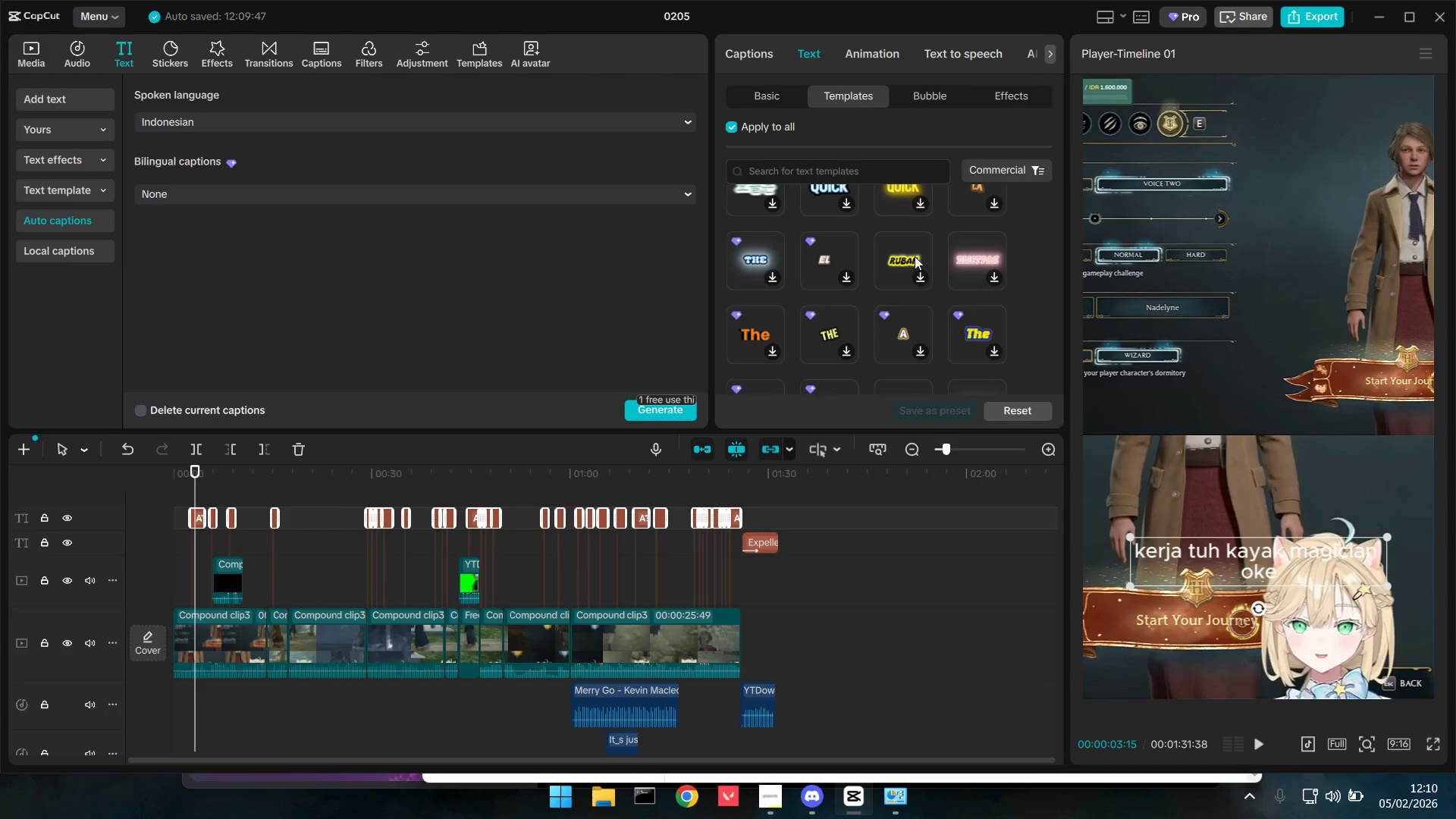 
scroll: coordinate [950, 343], scroll_direction: down, amount: 6.0
 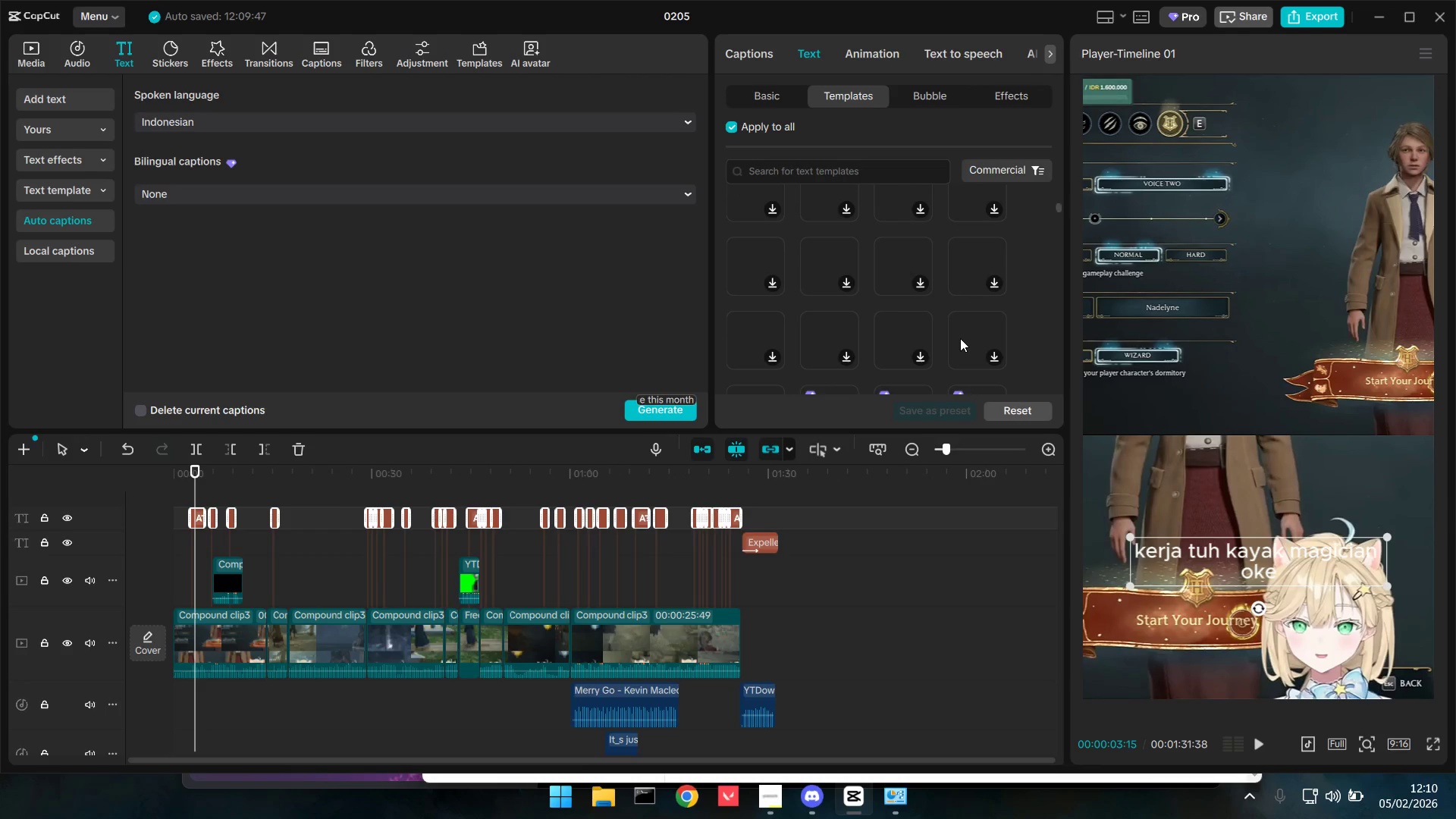 
scroll: coordinate [961, 337], scroll_direction: up, amount: 22.0
 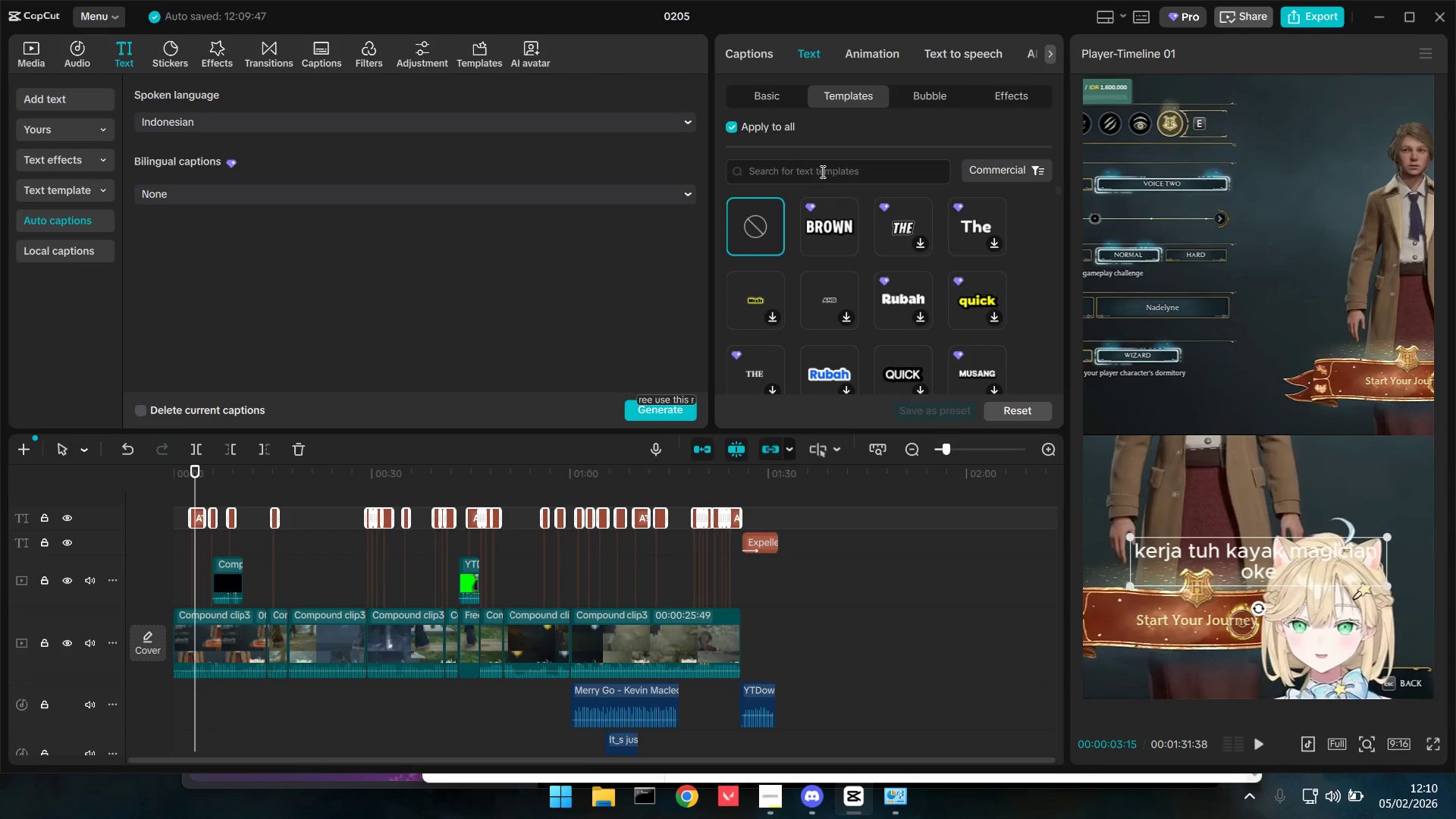 
left_click([821, 171])
 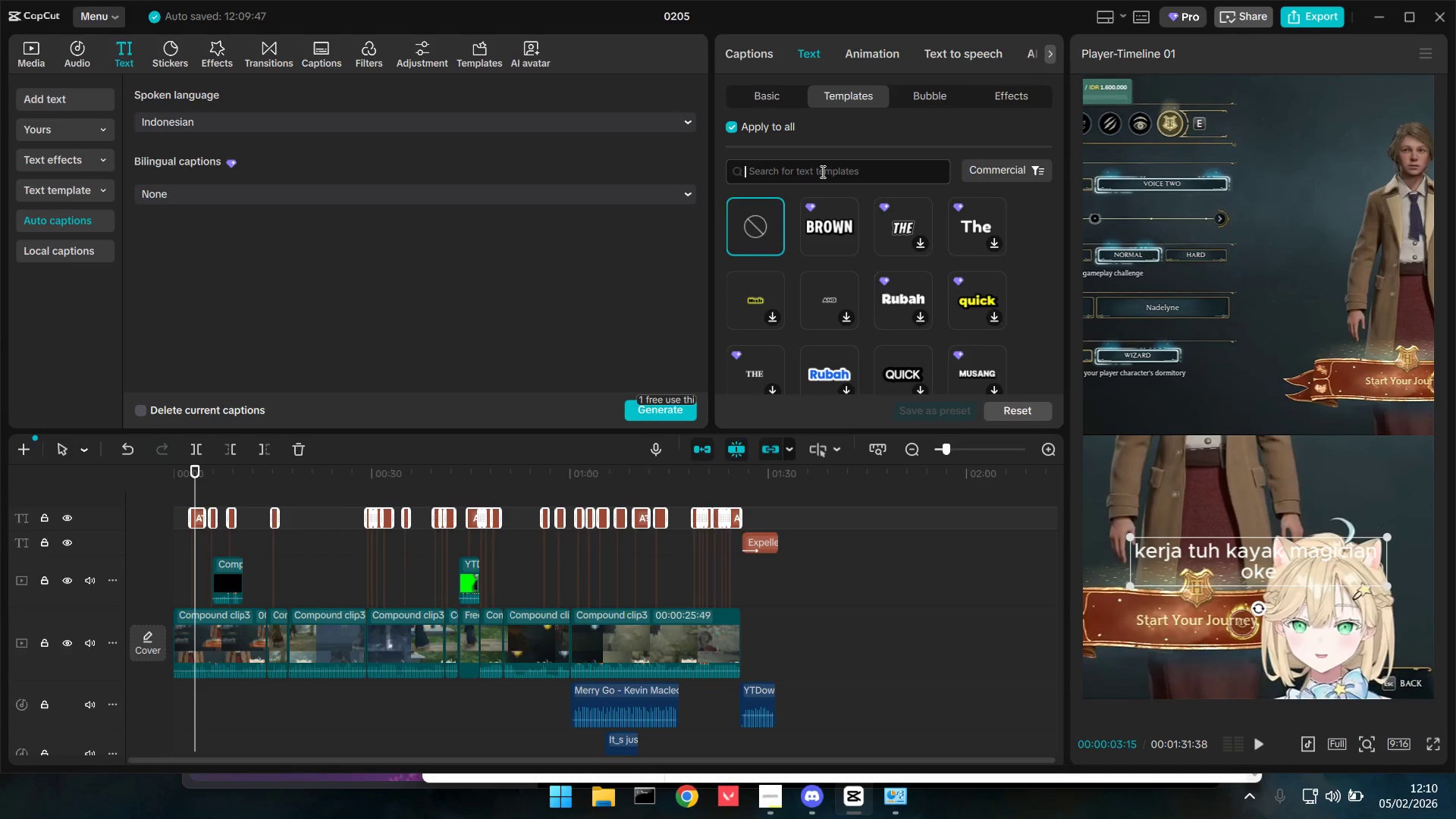 
type(subtitle)
 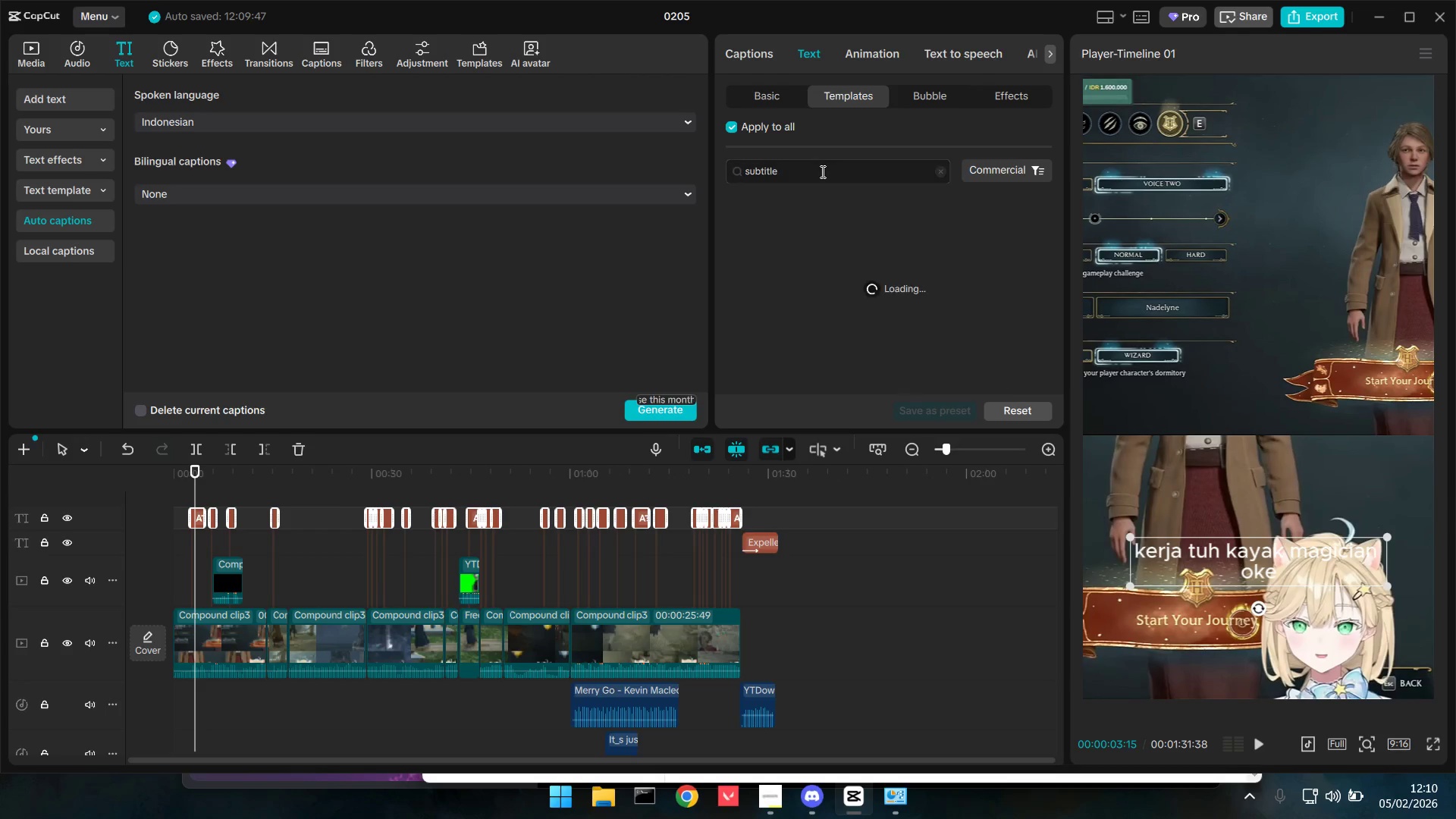 
key(Enter)
 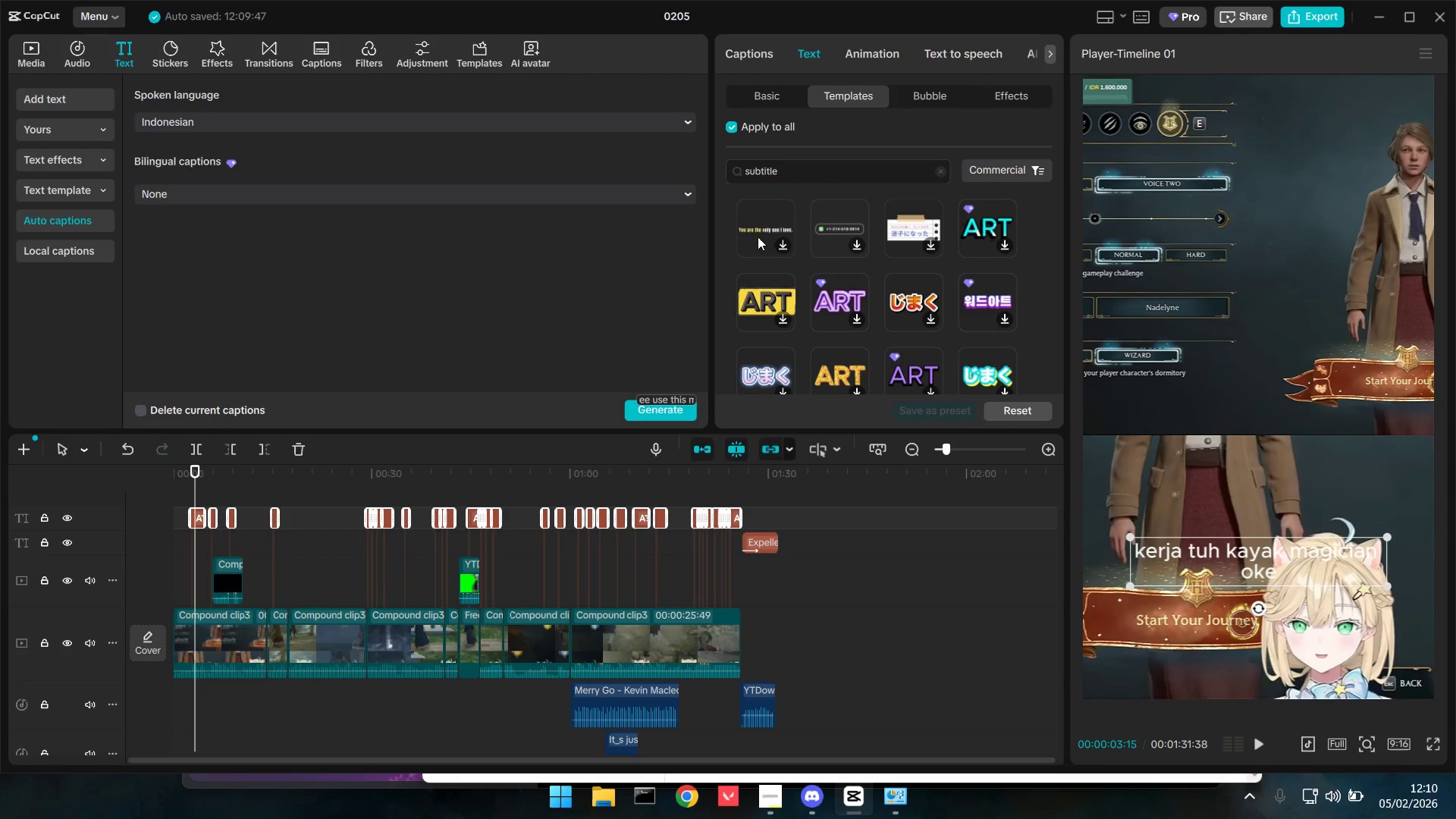 
wait(5.14)
 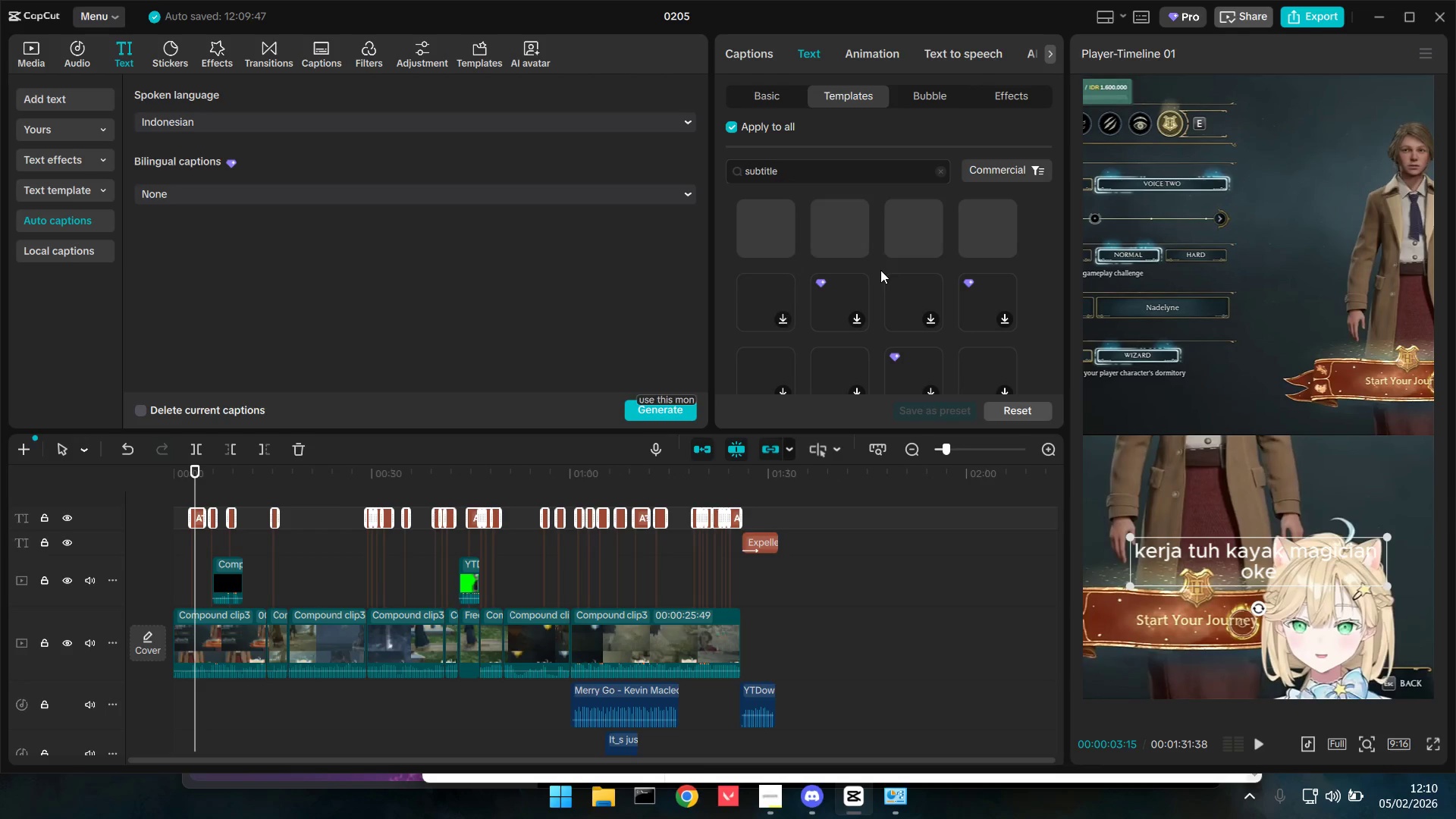 
scroll: coordinate [892, 298], scroll_direction: down, amount: 9.0
 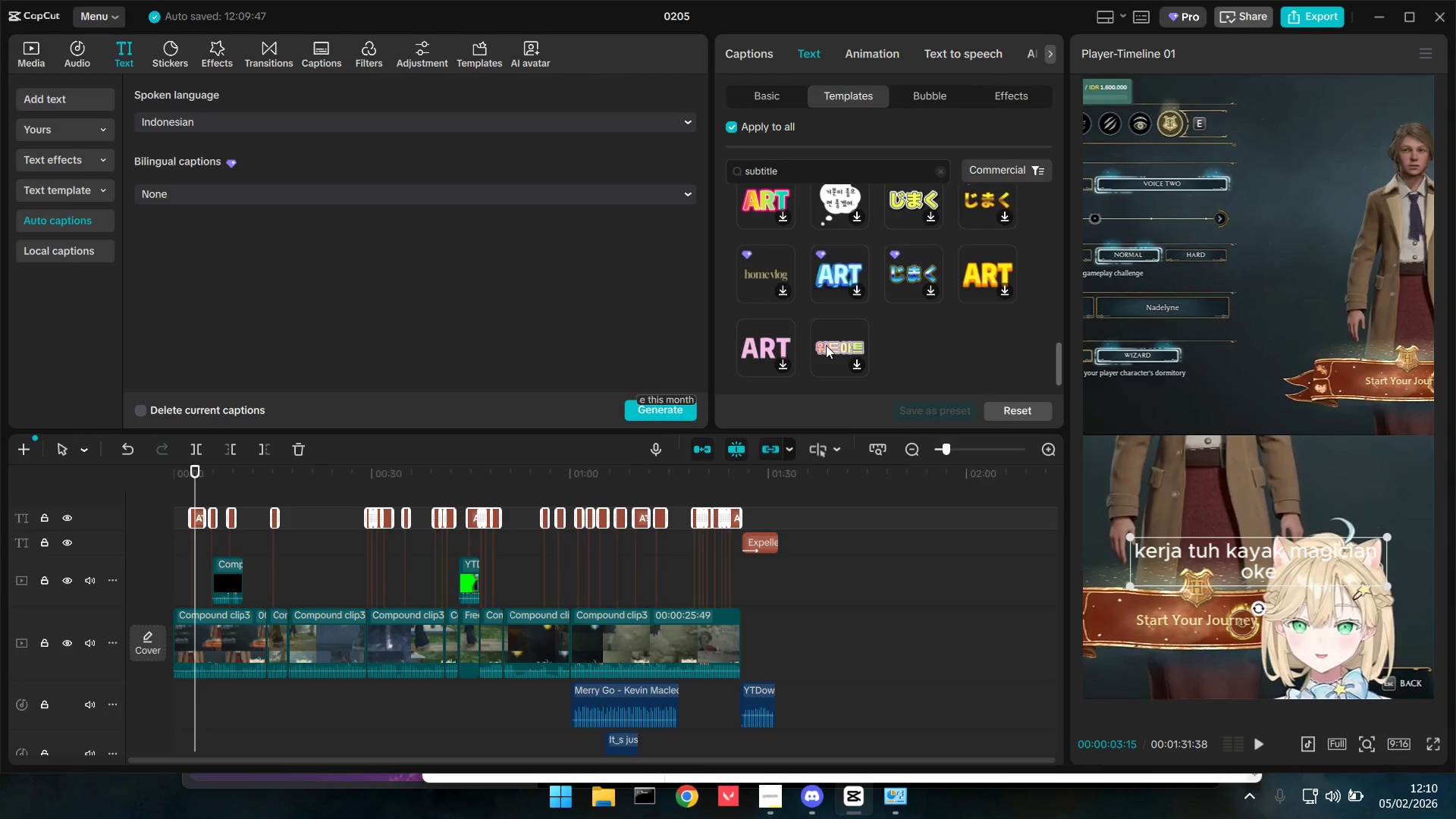 
scroll: coordinate [843, 346], scroll_direction: up, amount: 4.0
 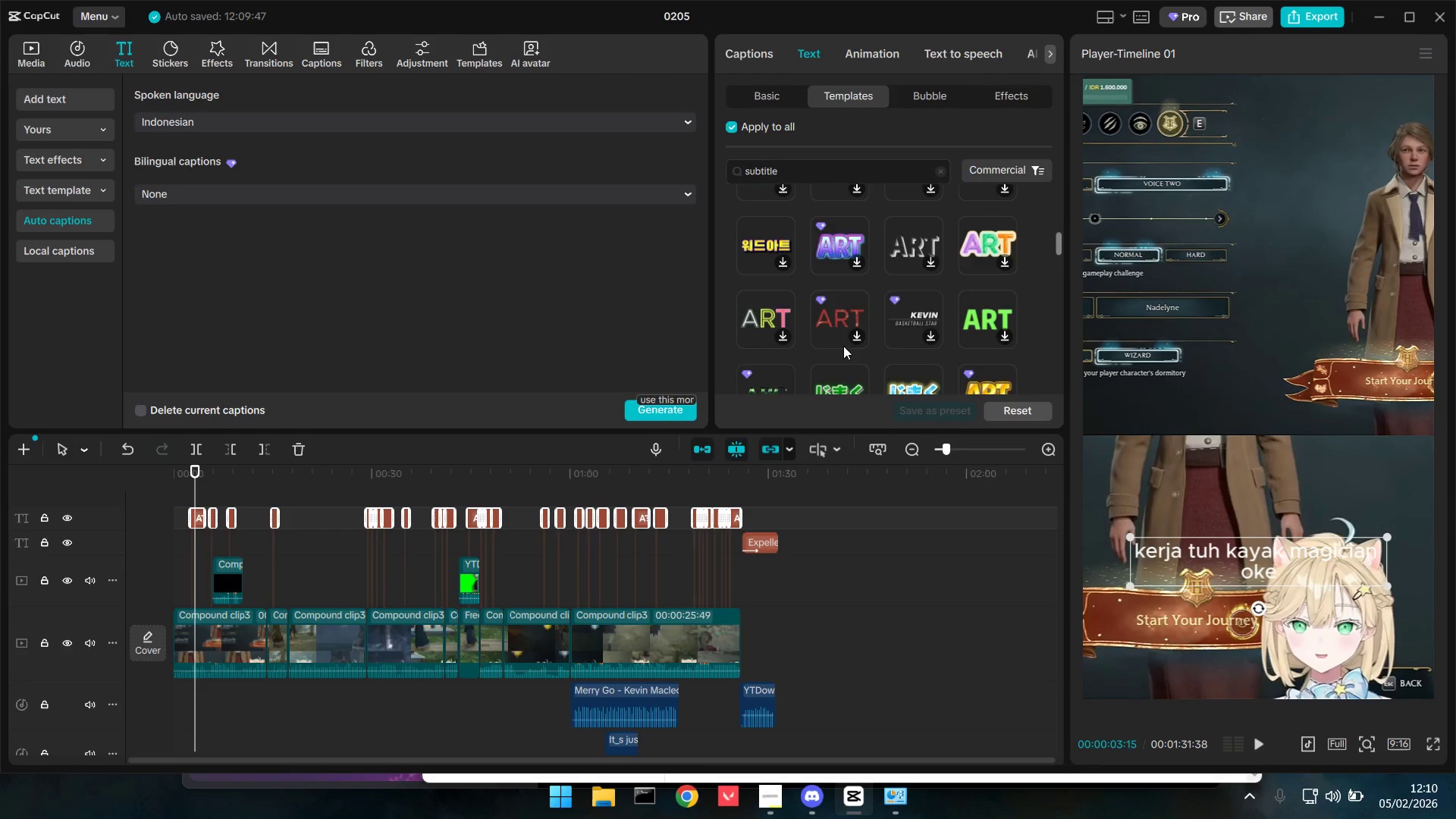 
scroll: coordinate [843, 346], scroll_direction: down, amount: 4.0
 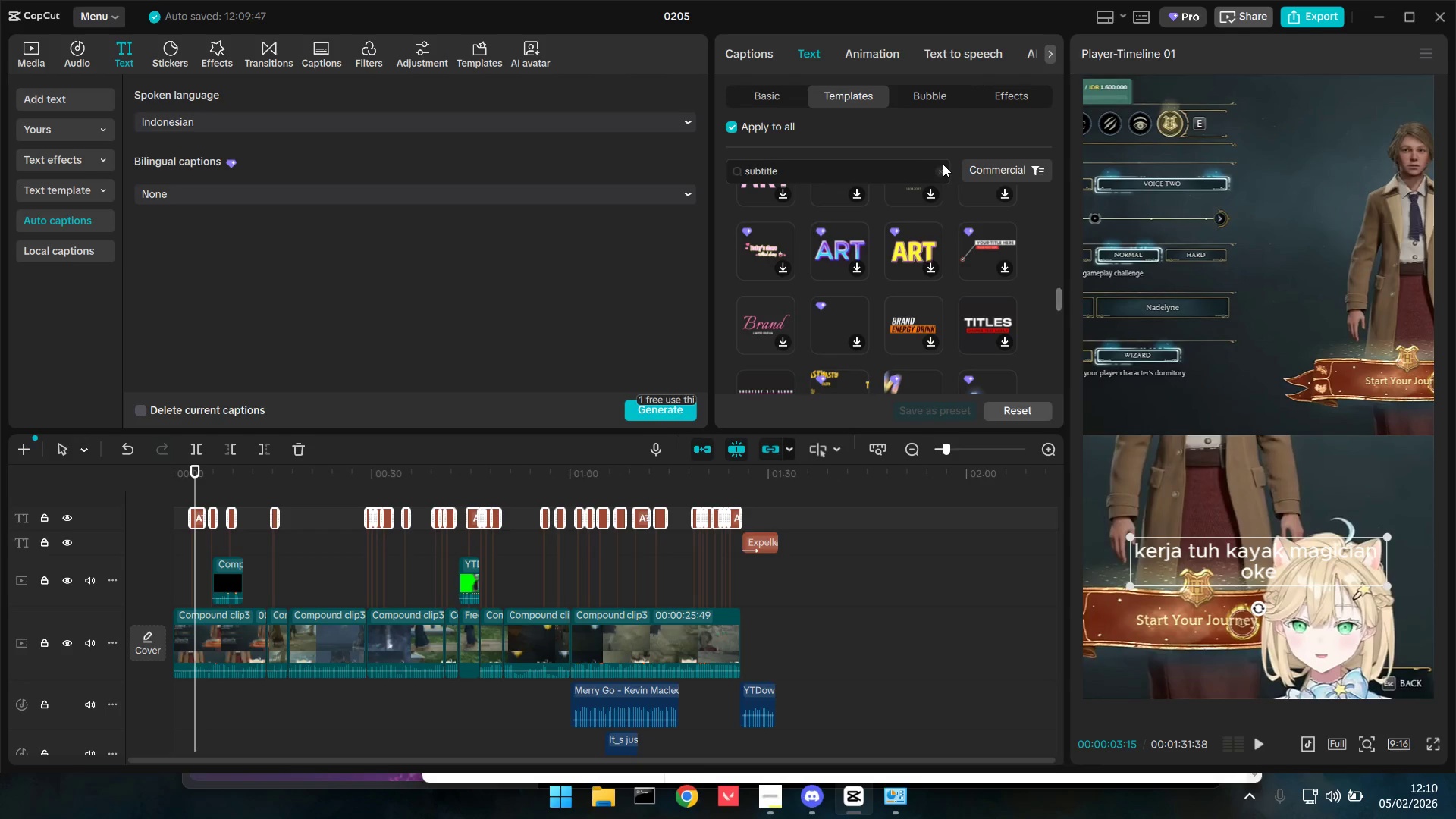 
left_click([939, 168])
 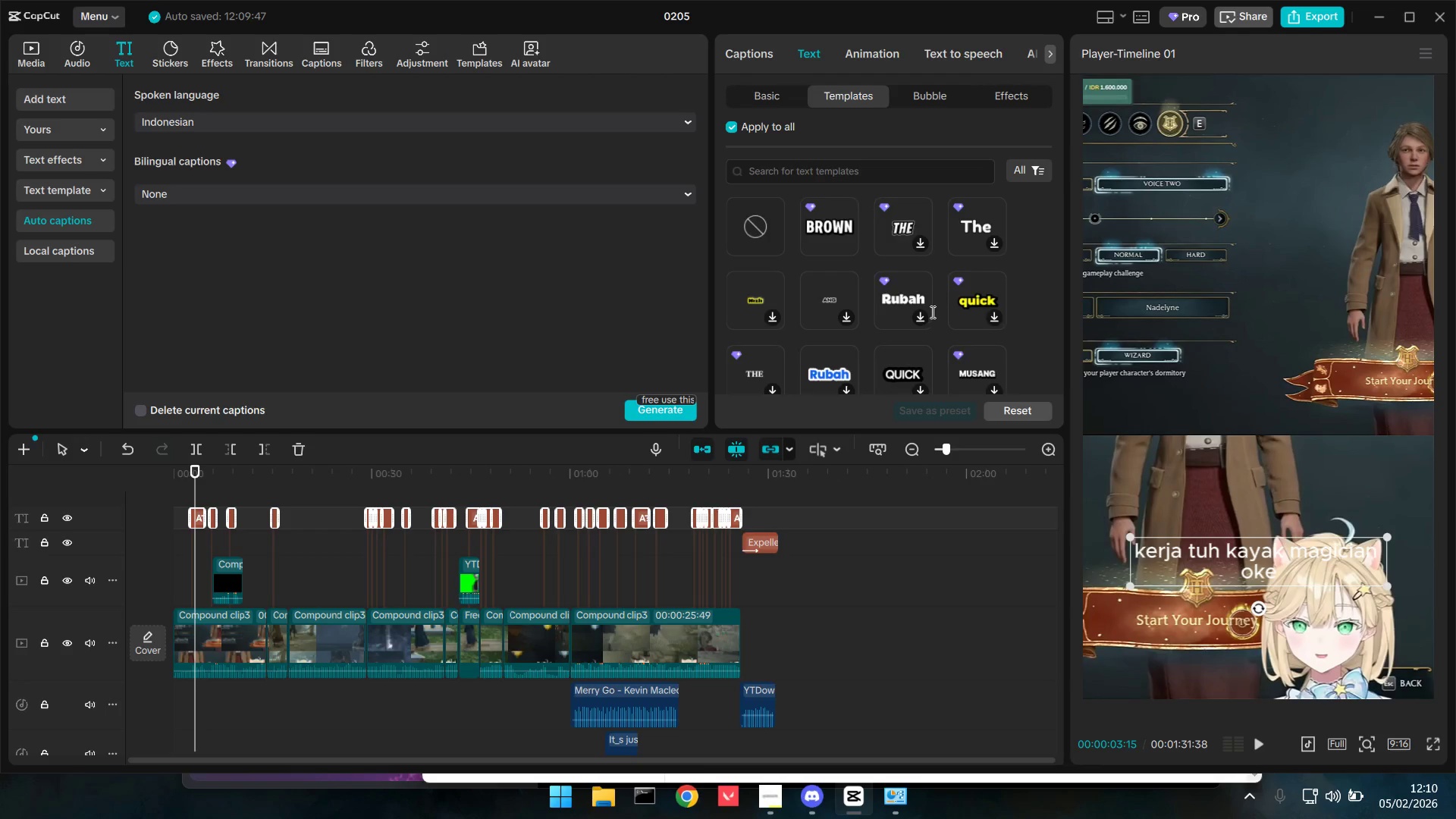 
scroll: coordinate [1007, 350], scroll_direction: down, amount: 18.0
 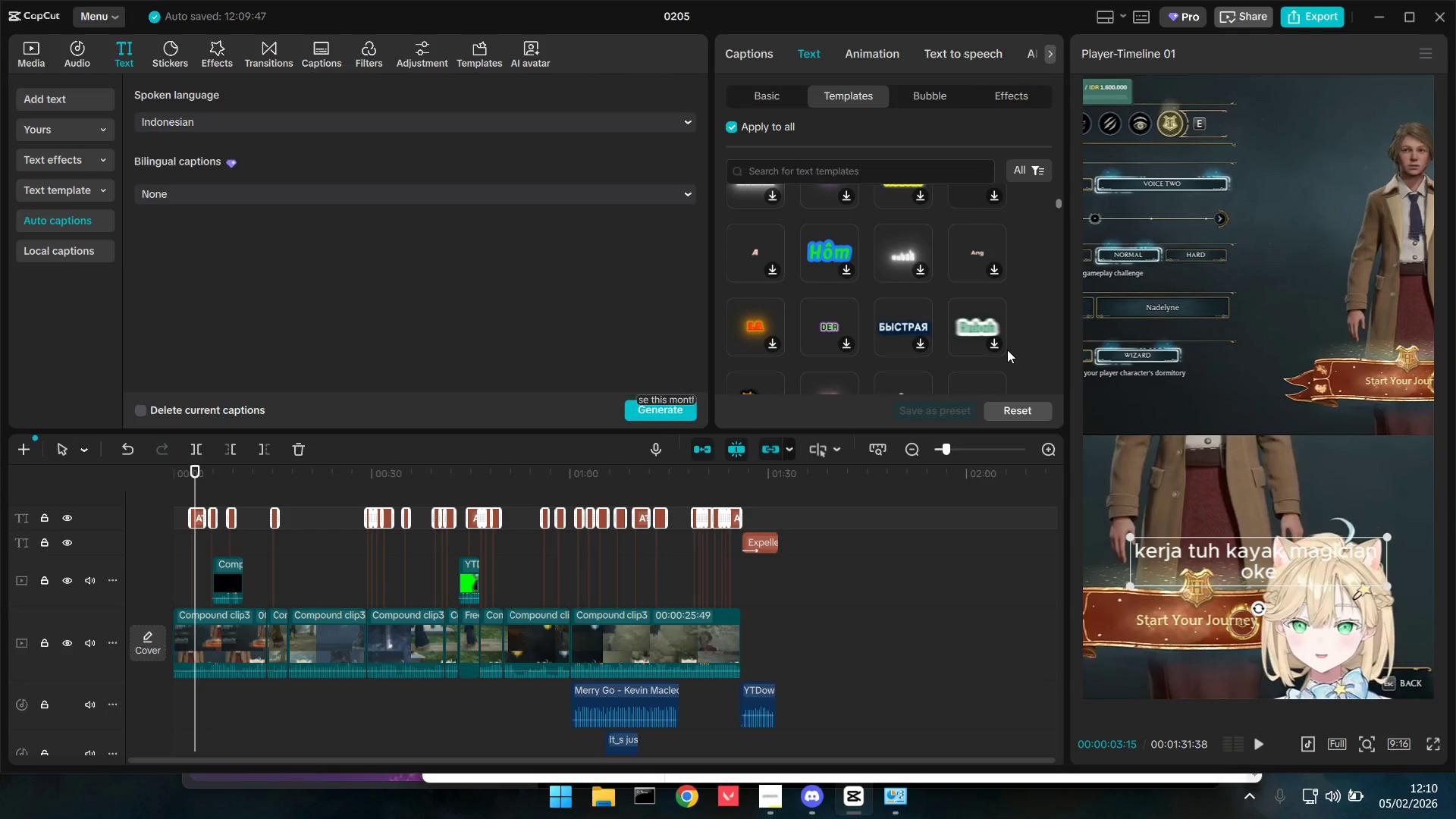 
scroll: coordinate [1007, 350], scroll_direction: up, amount: 2.0
 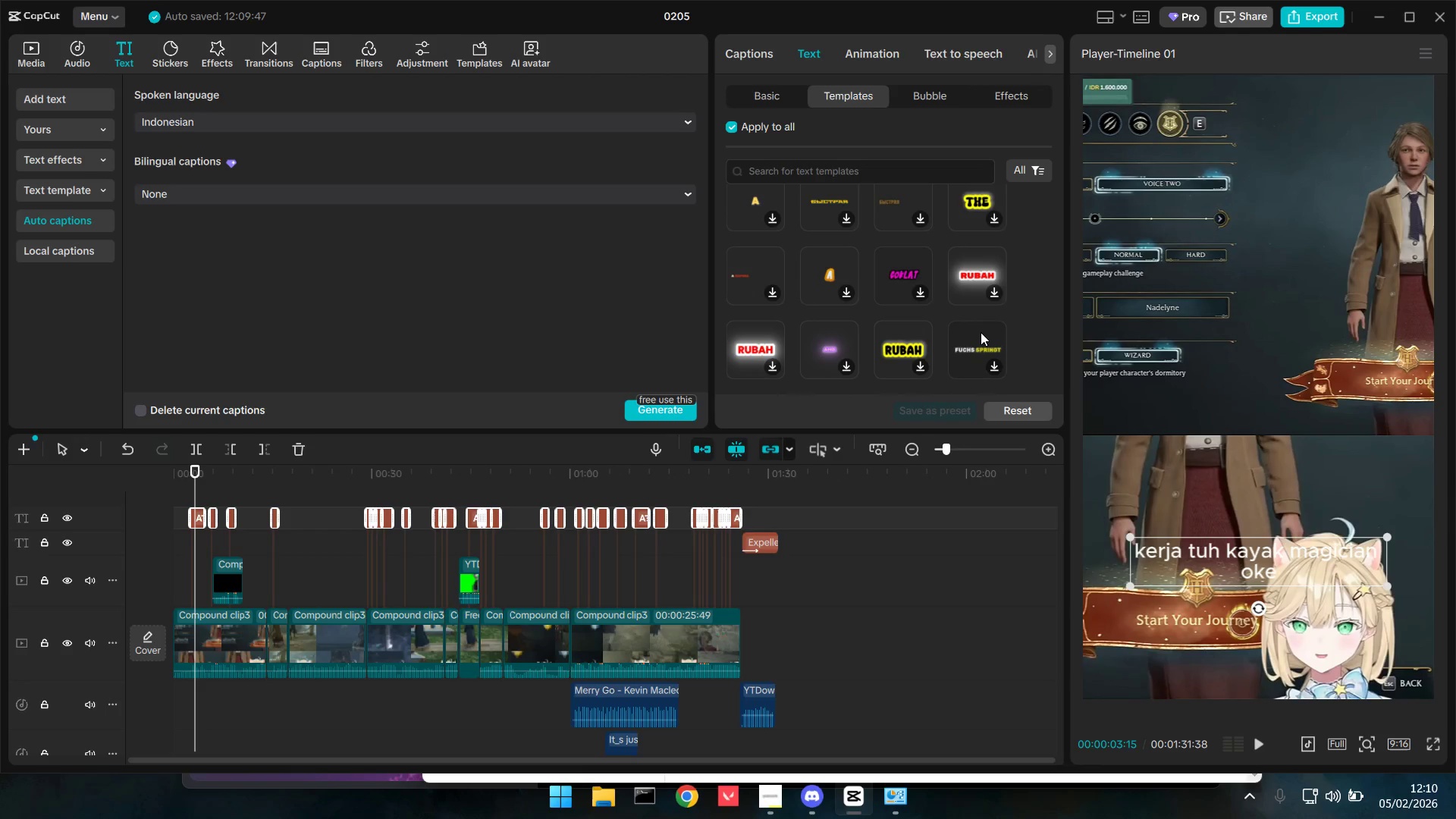 
left_click([980, 338])
 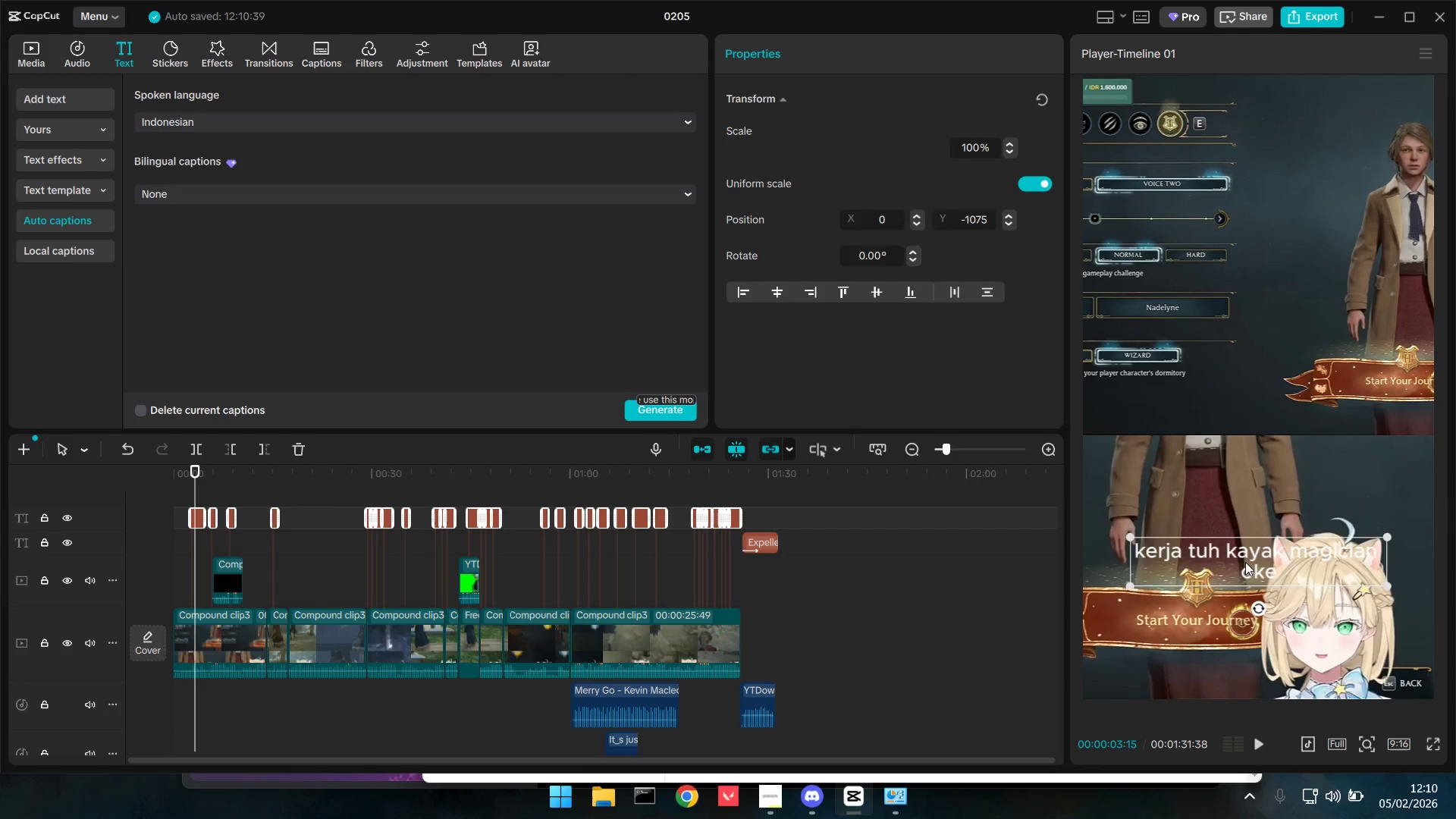 
wait(5.48)
 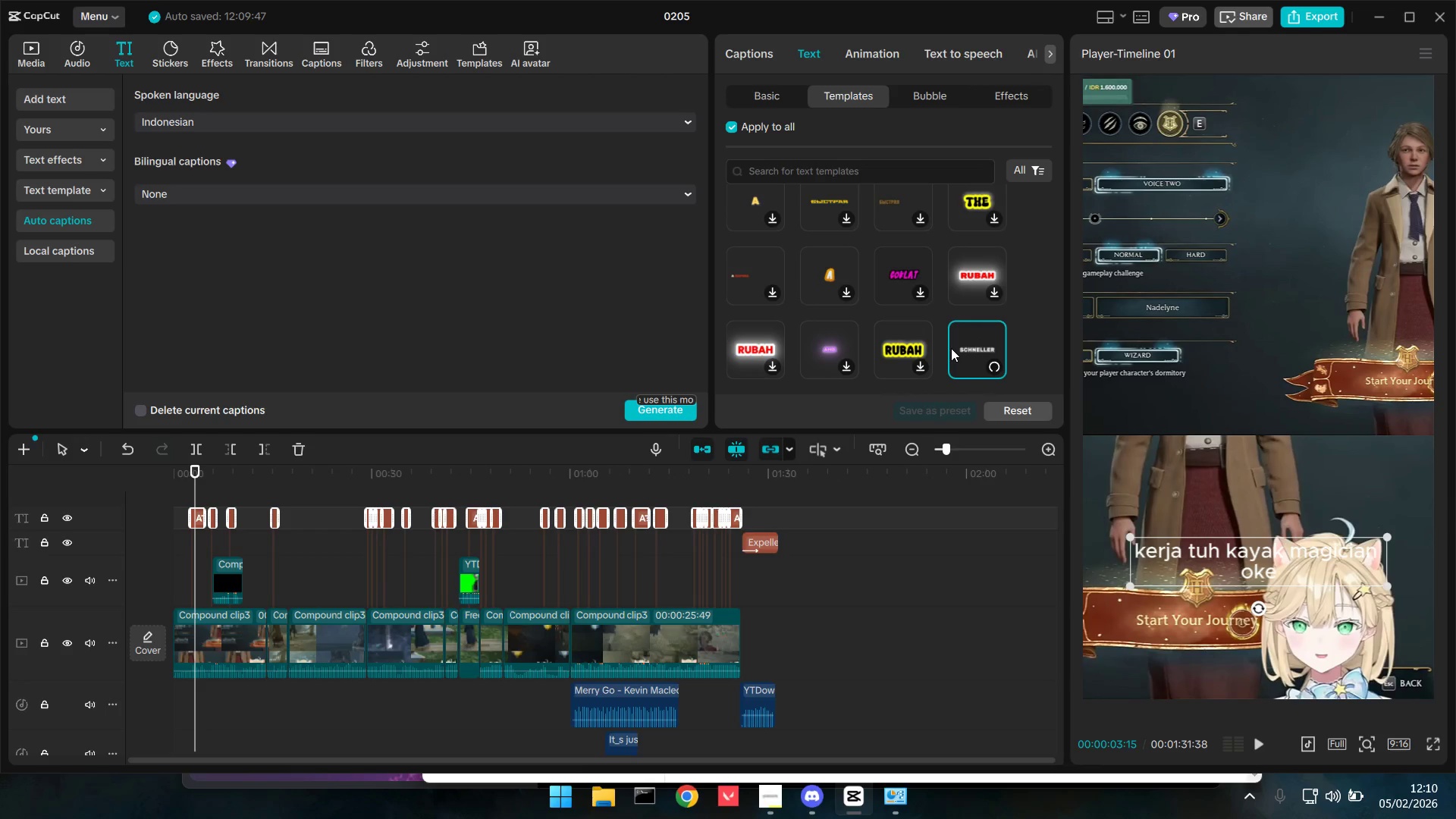 
left_click_drag(start_coordinate=[1270, 568], to_coordinate=[1273, 431])
 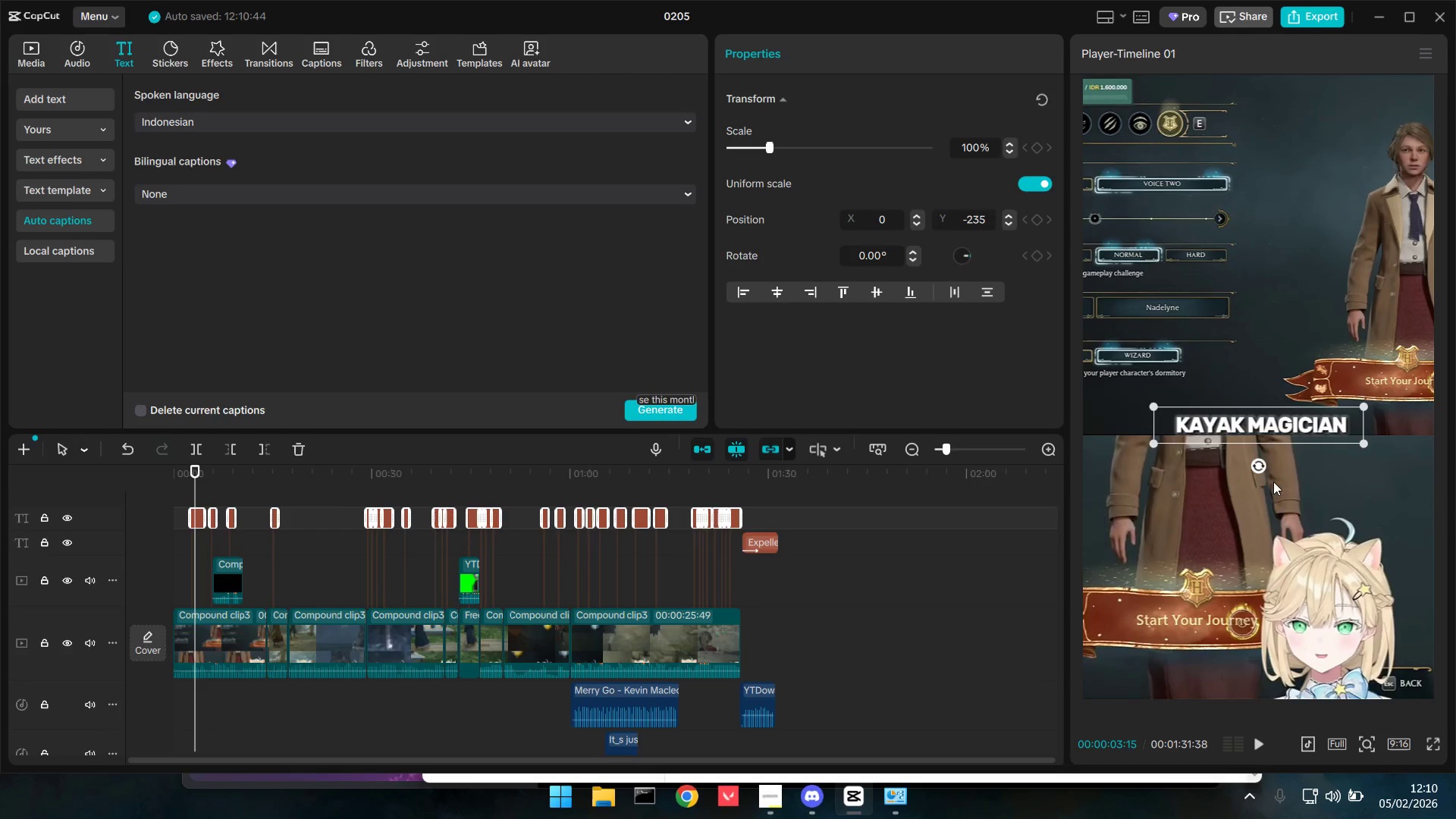 
left_click_drag(start_coordinate=[1271, 421], to_coordinate=[1273, 425])
 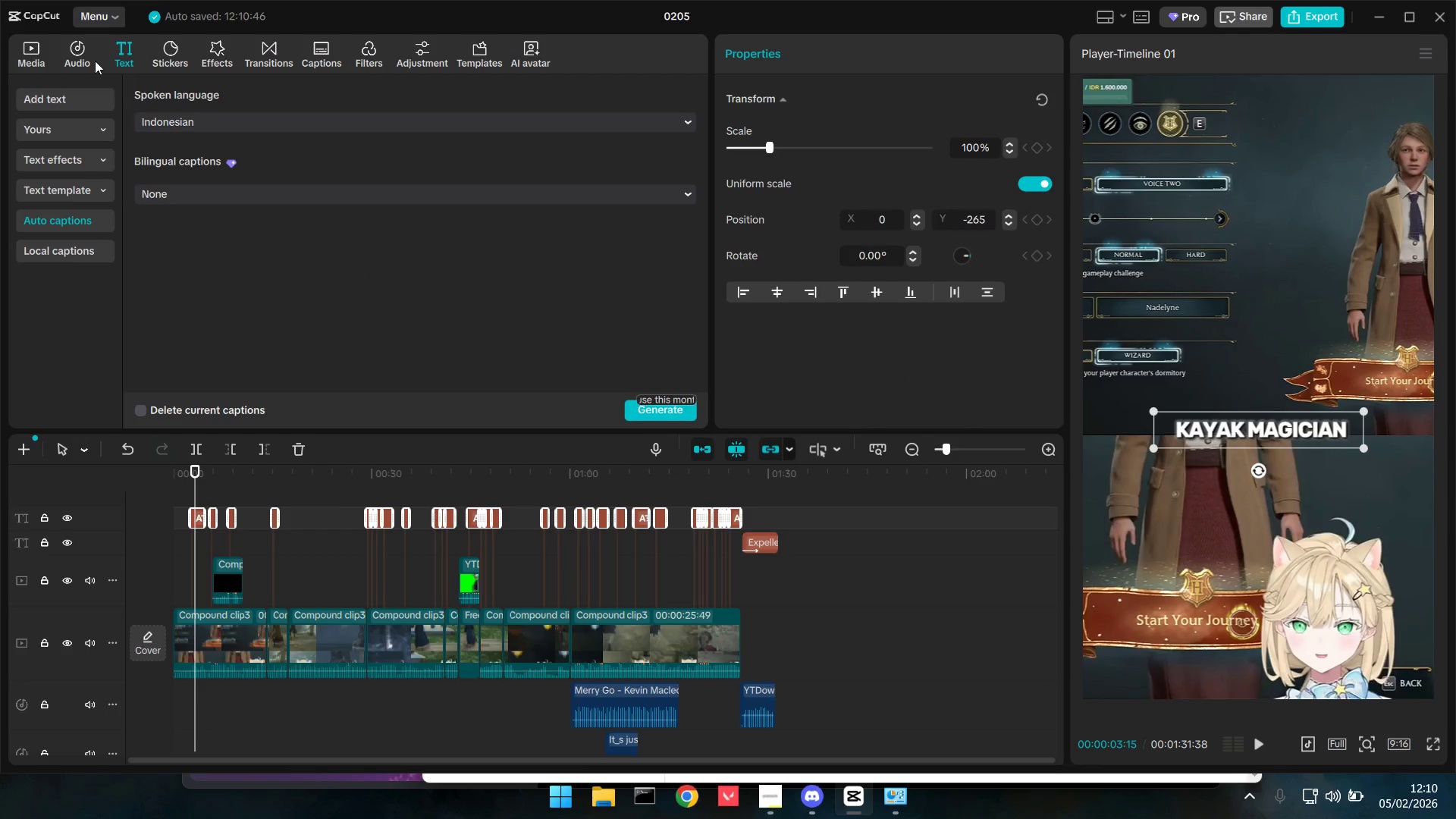 
hold_key(key=ControlLeft, duration=0.75)
scroll: coordinate [193, 569], scroll_direction: up, amount: 10.0
 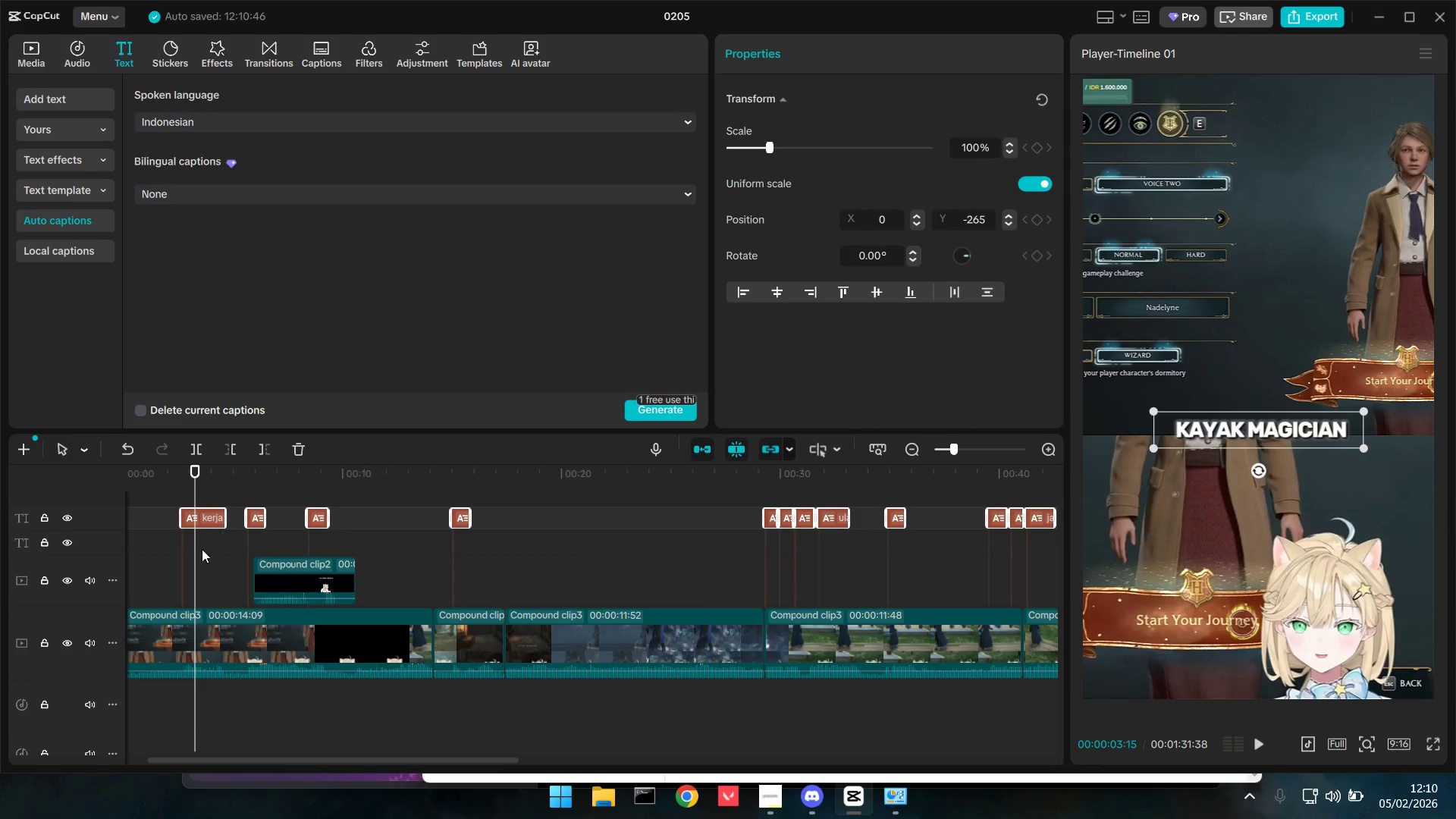 
left_click([201, 549])
 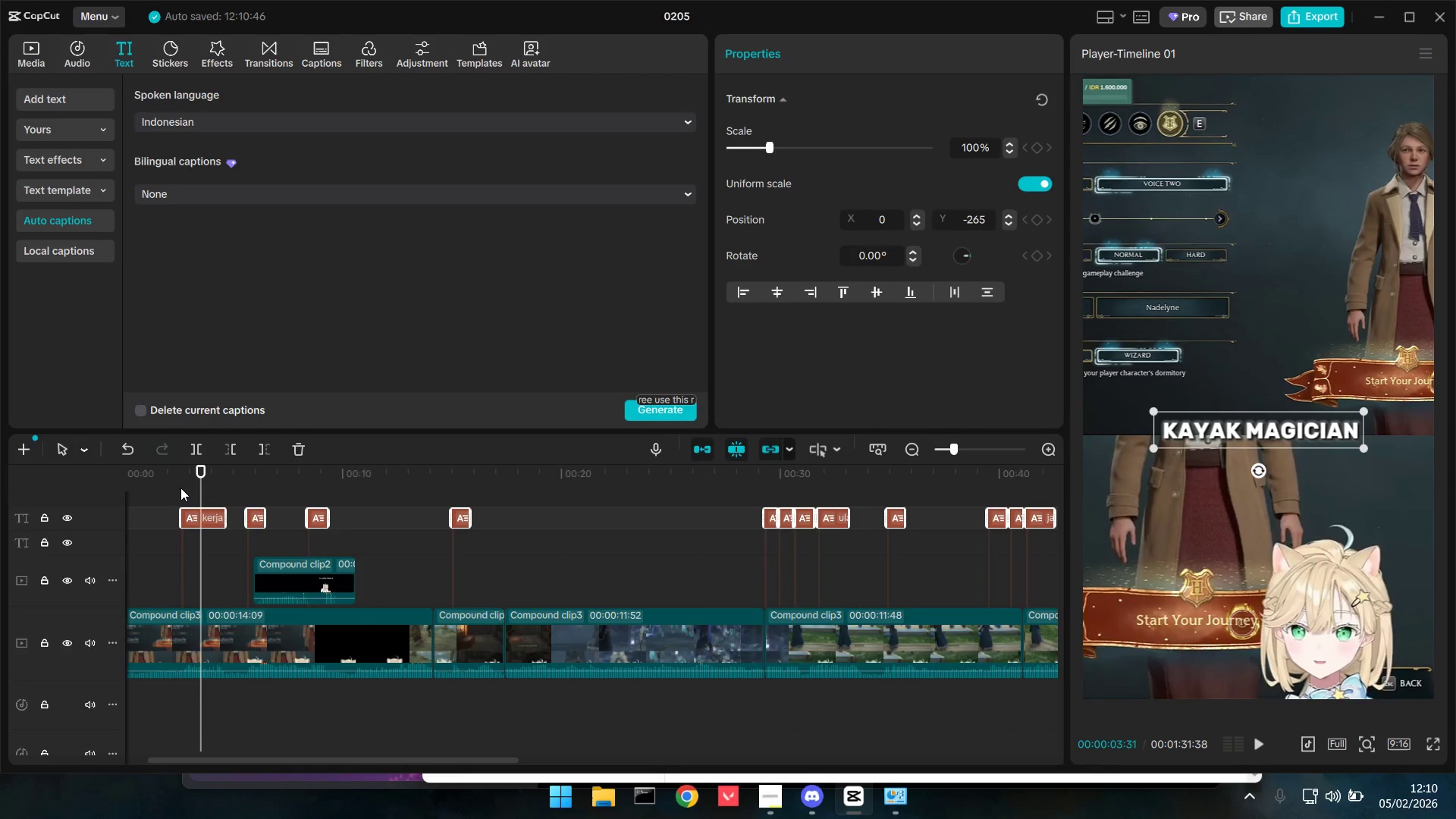 
double_click([180, 488])
 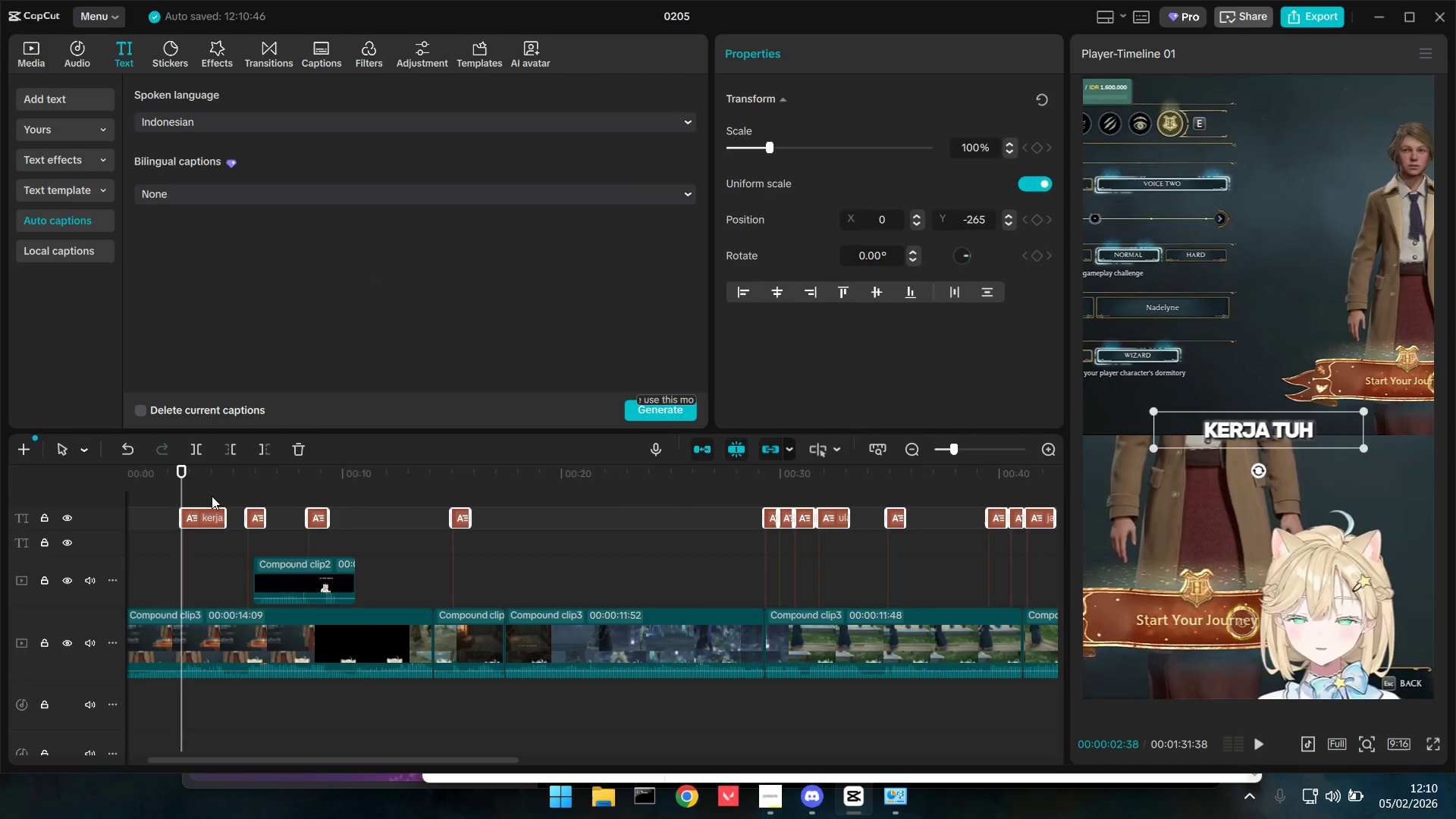 
triple_click([212, 495])
 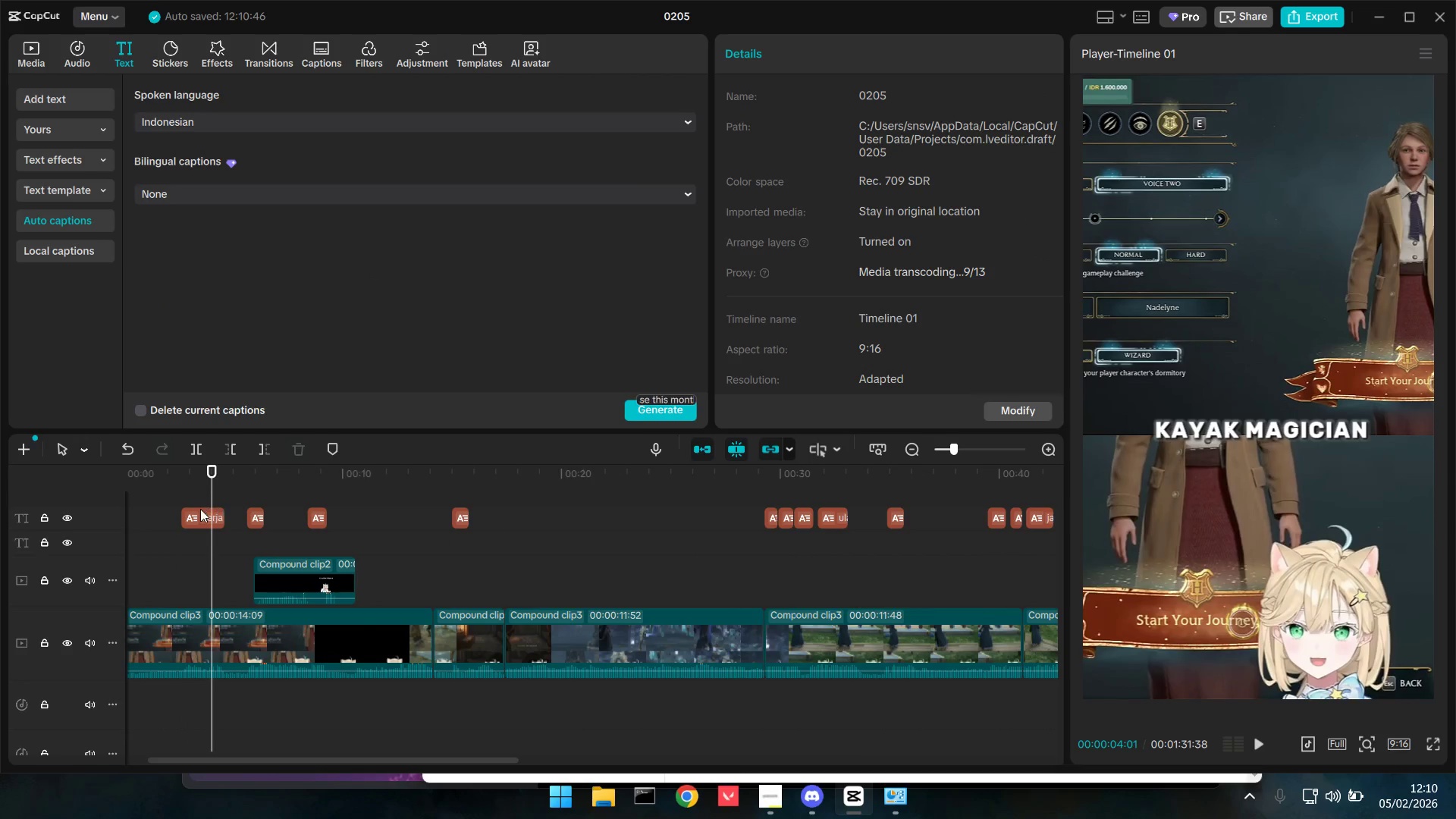 
triple_click([200, 509])
 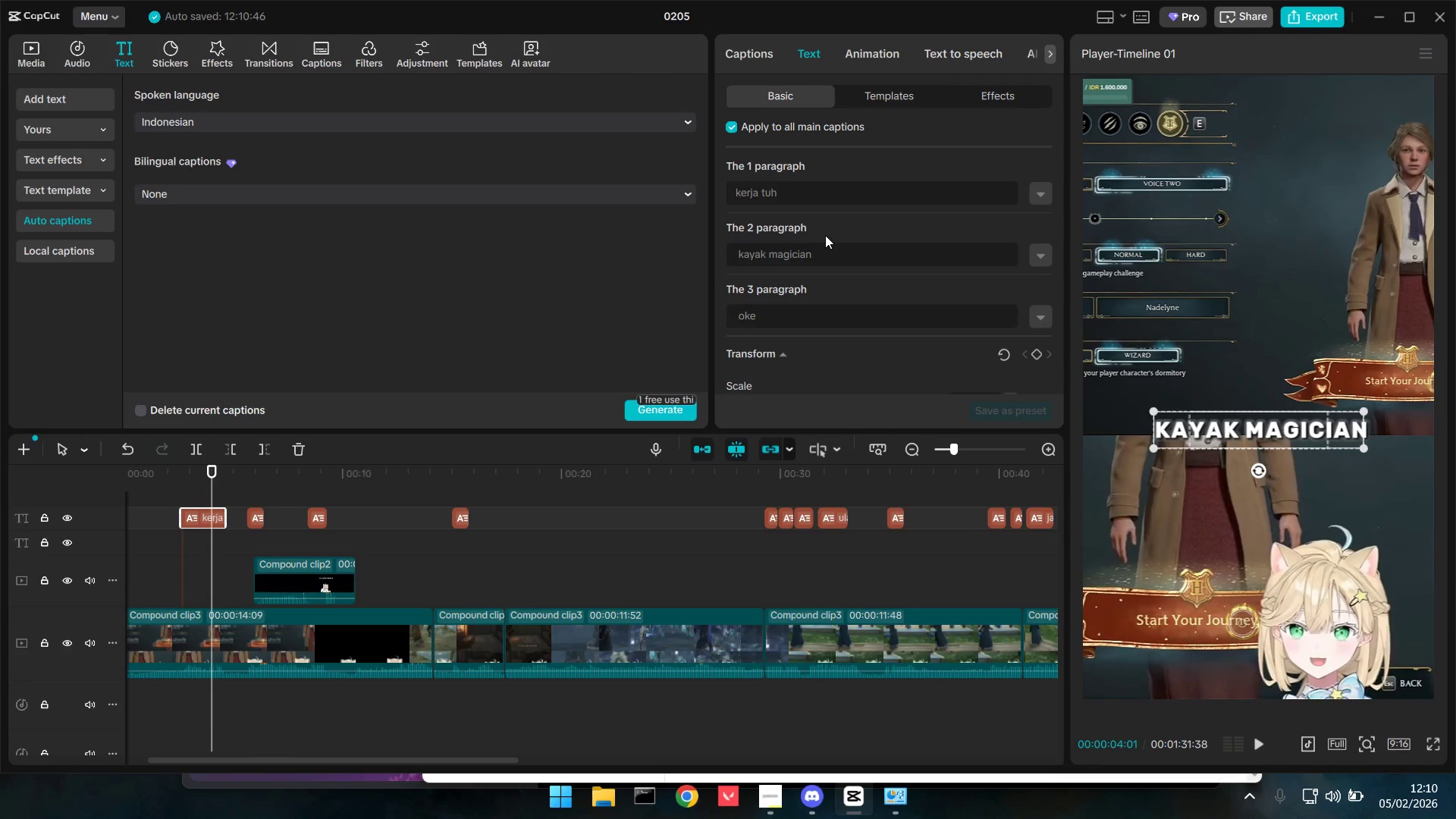 
wait(5.48)
 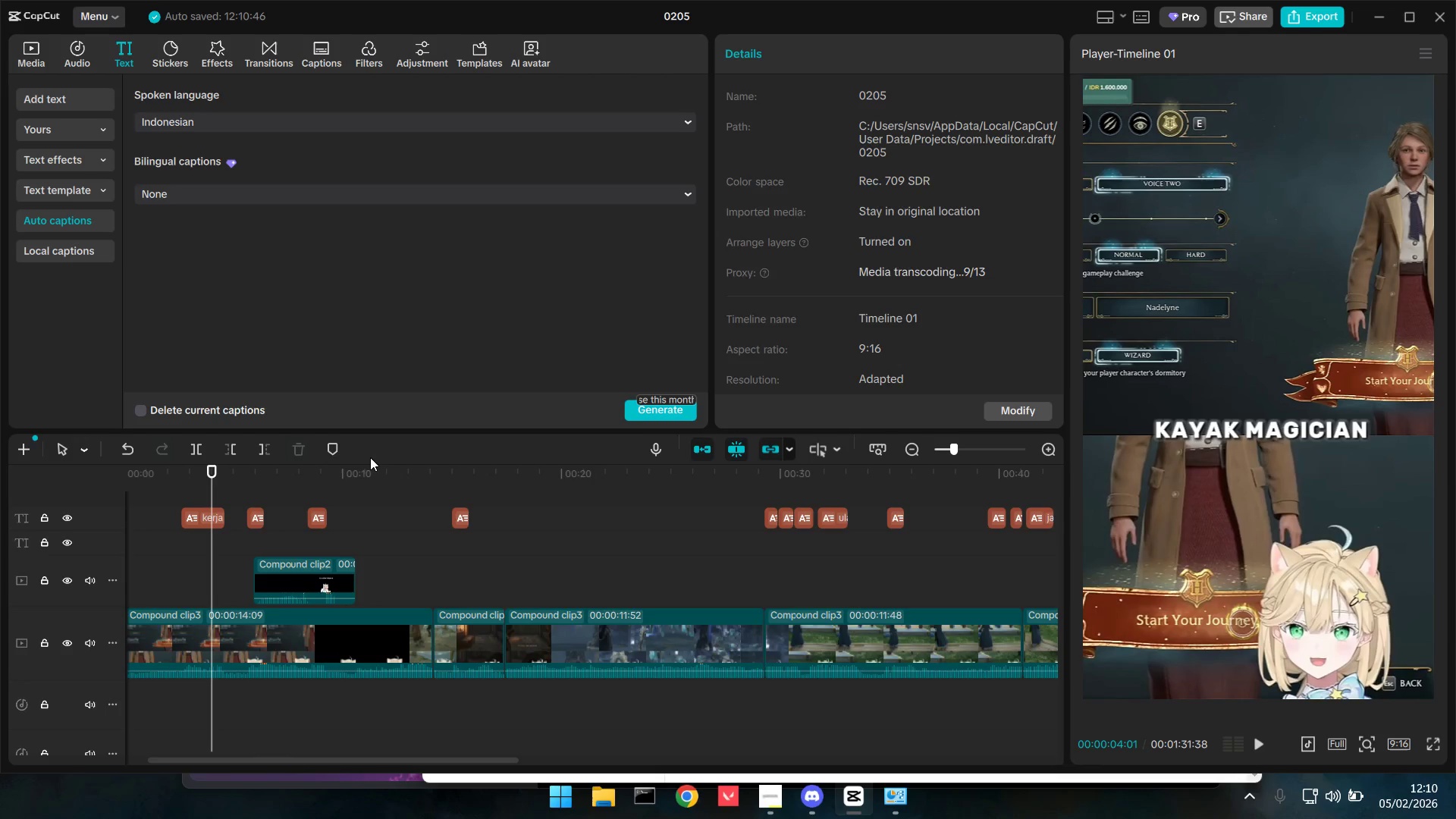 
scroll: coordinate [849, 301], scroll_direction: down, amount: 5.0
 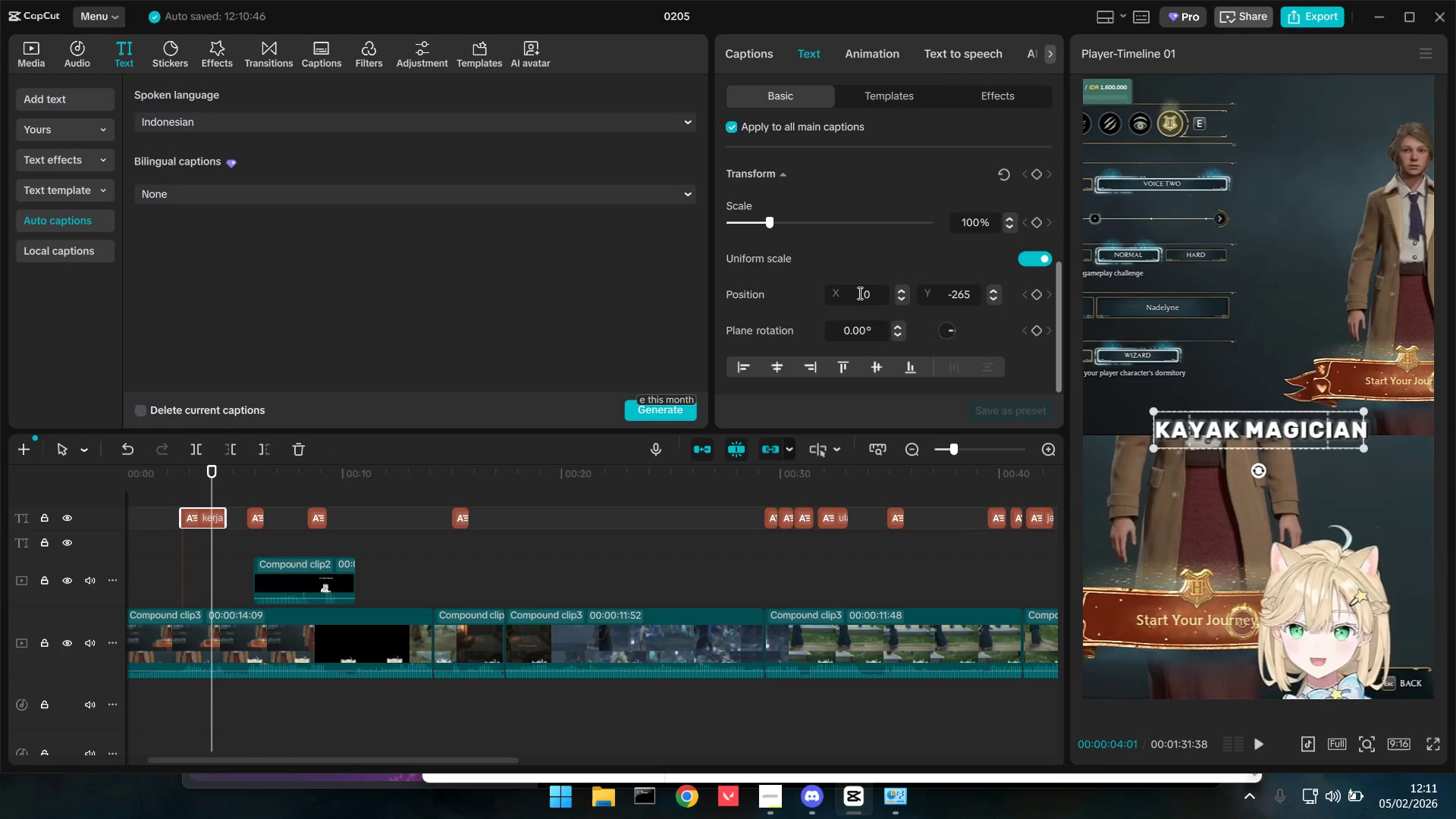 
scroll: coordinate [858, 293], scroll_direction: up, amount: 4.0
 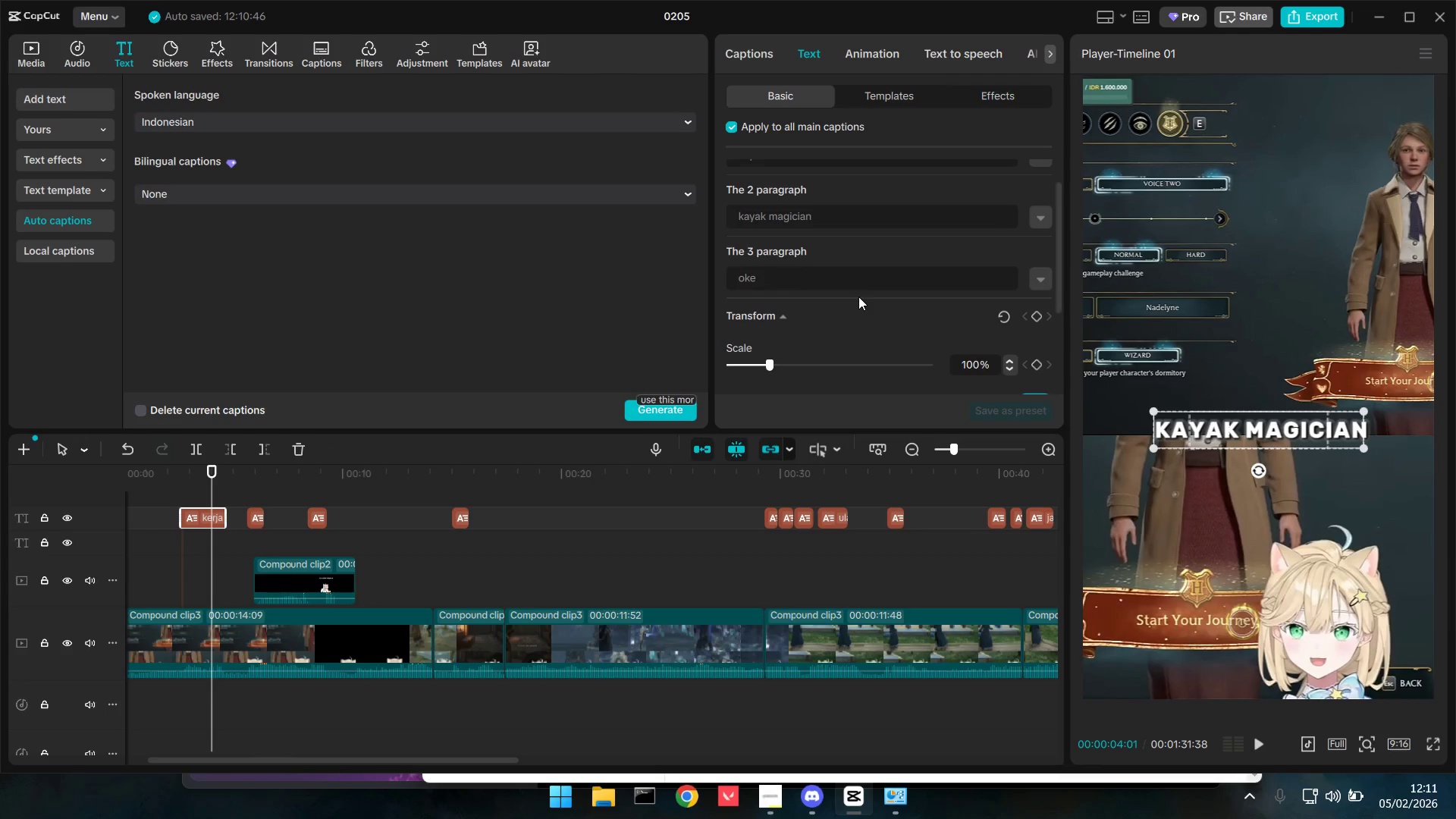 
scroll: coordinate [858, 297], scroll_direction: down, amount: 10.0
 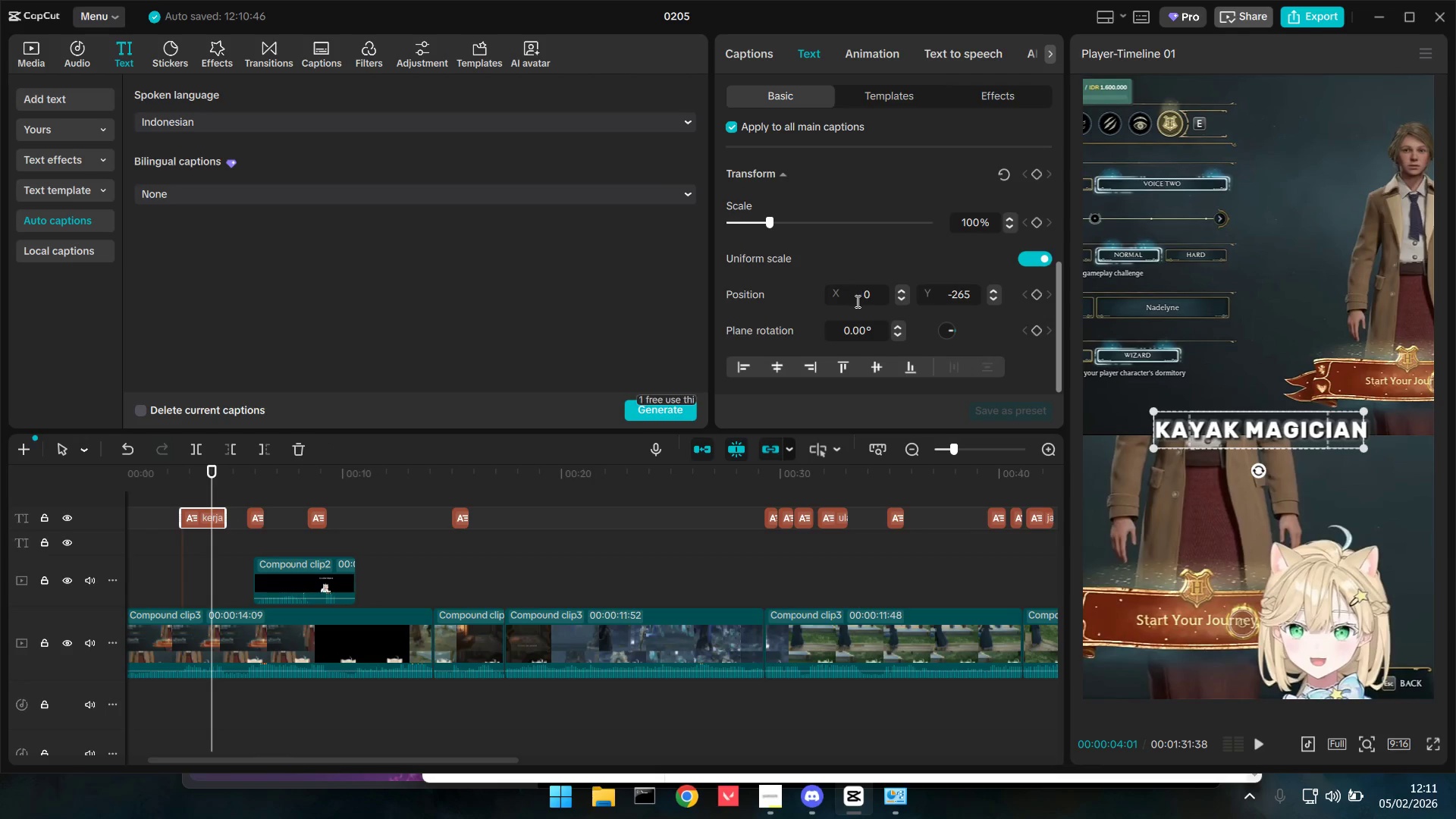 
scroll: coordinate [856, 301], scroll_direction: up, amount: 9.0
 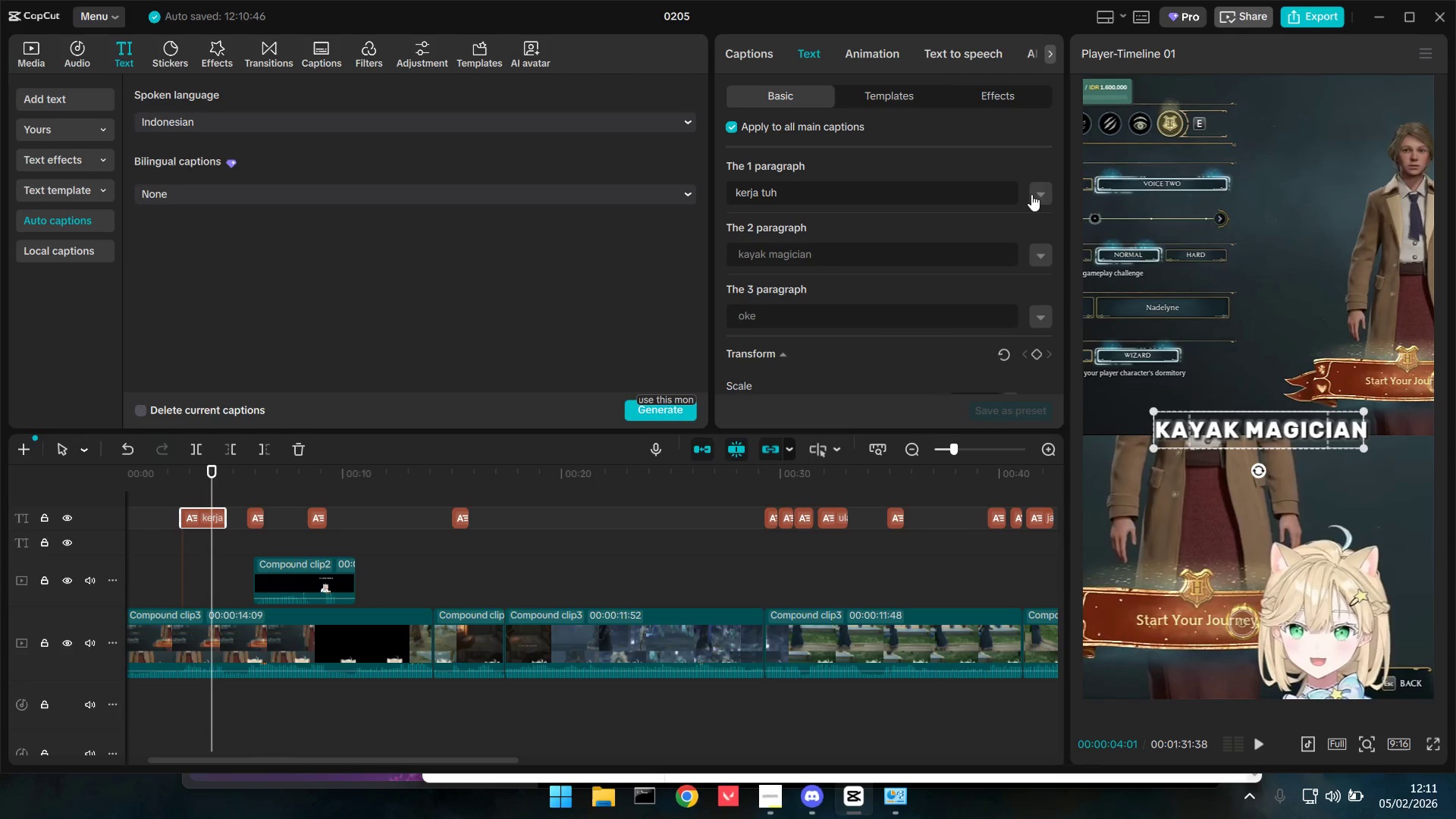 
left_click([1033, 196])
 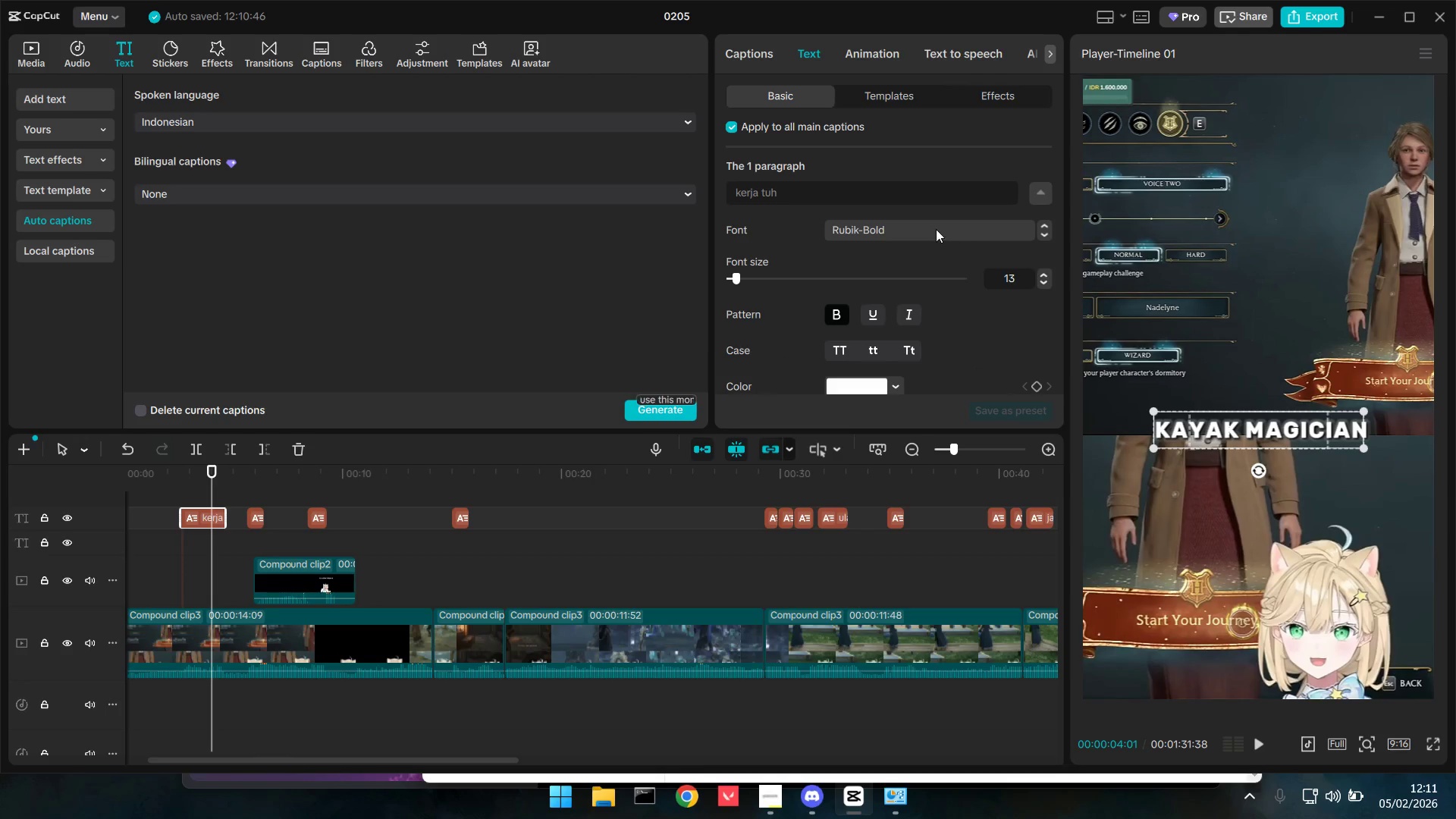 
left_click([933, 229])
 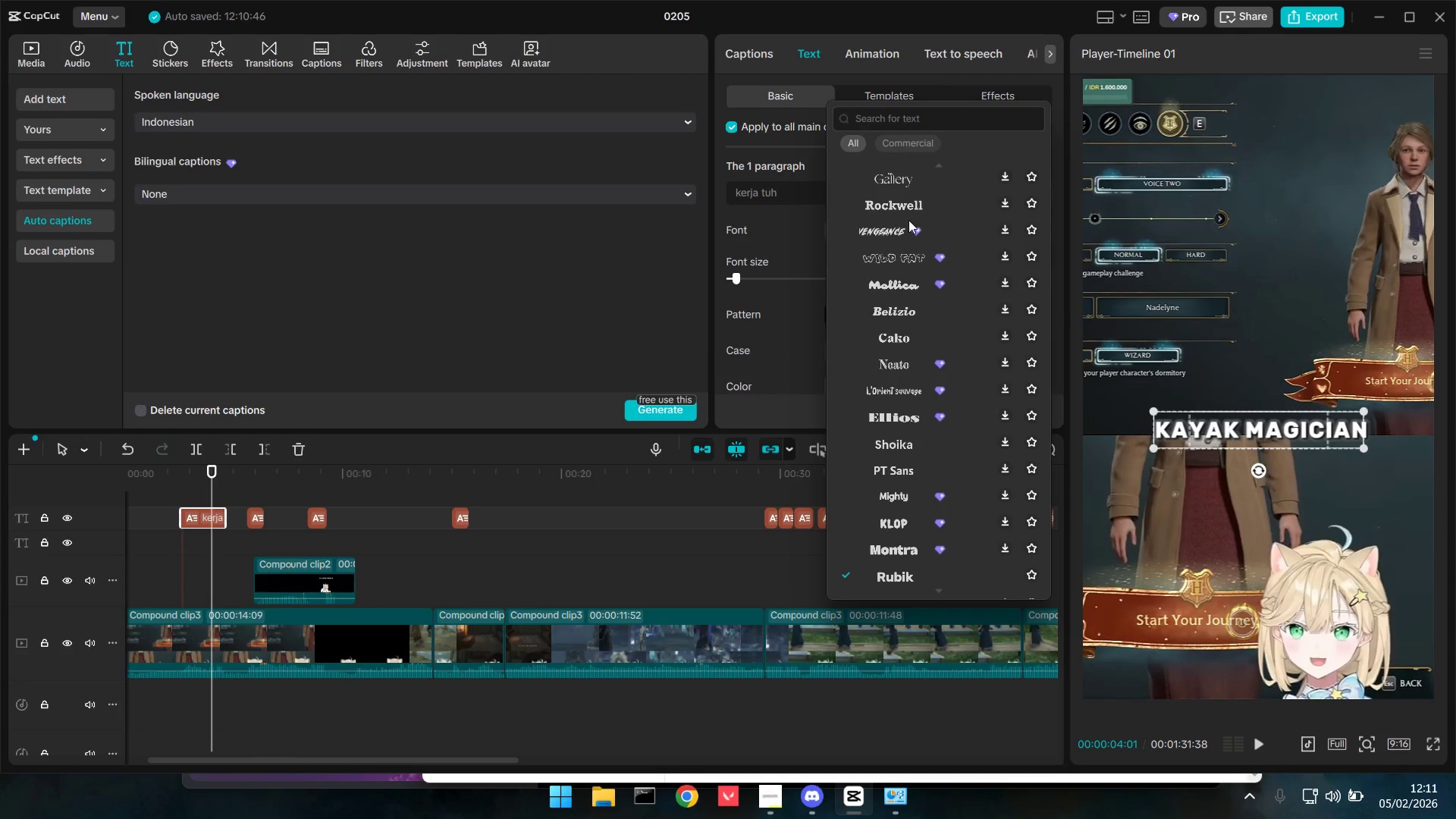 
scroll: coordinate [879, 333], scroll_direction: up, amount: 11.0
 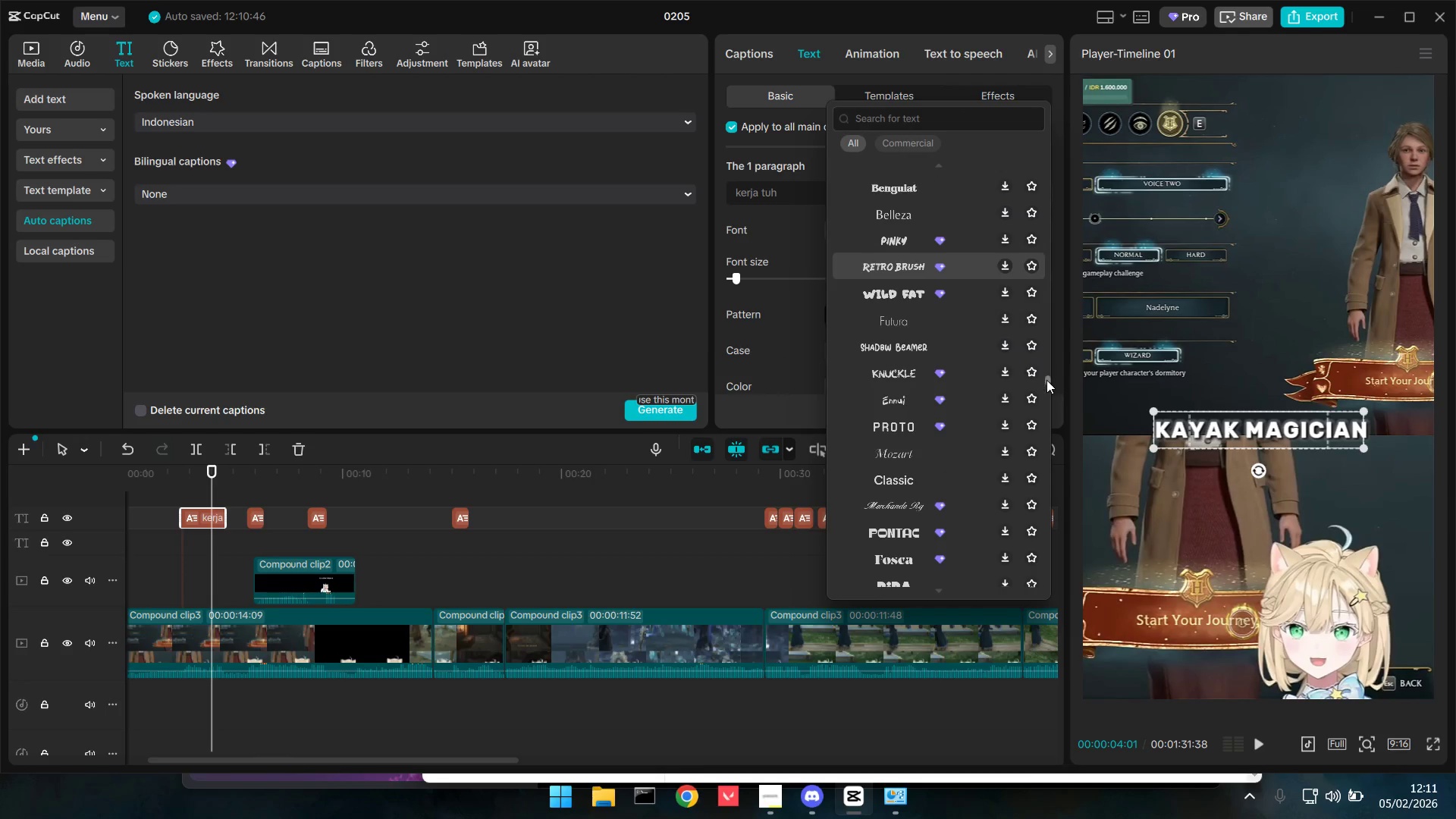 
left_click_drag(start_coordinate=[1046, 381], to_coordinate=[1048, 101])
 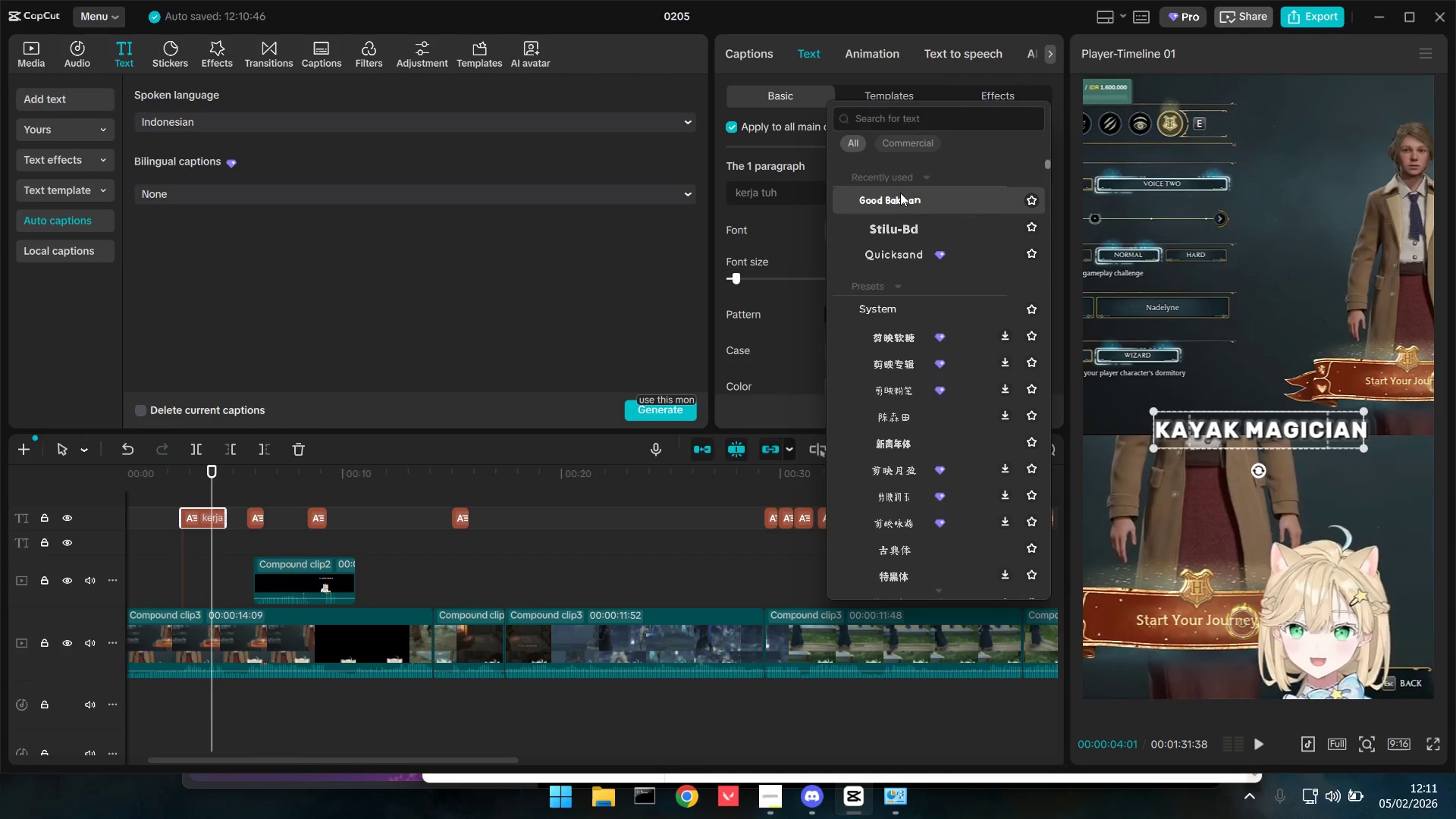 
left_click([900, 193])
 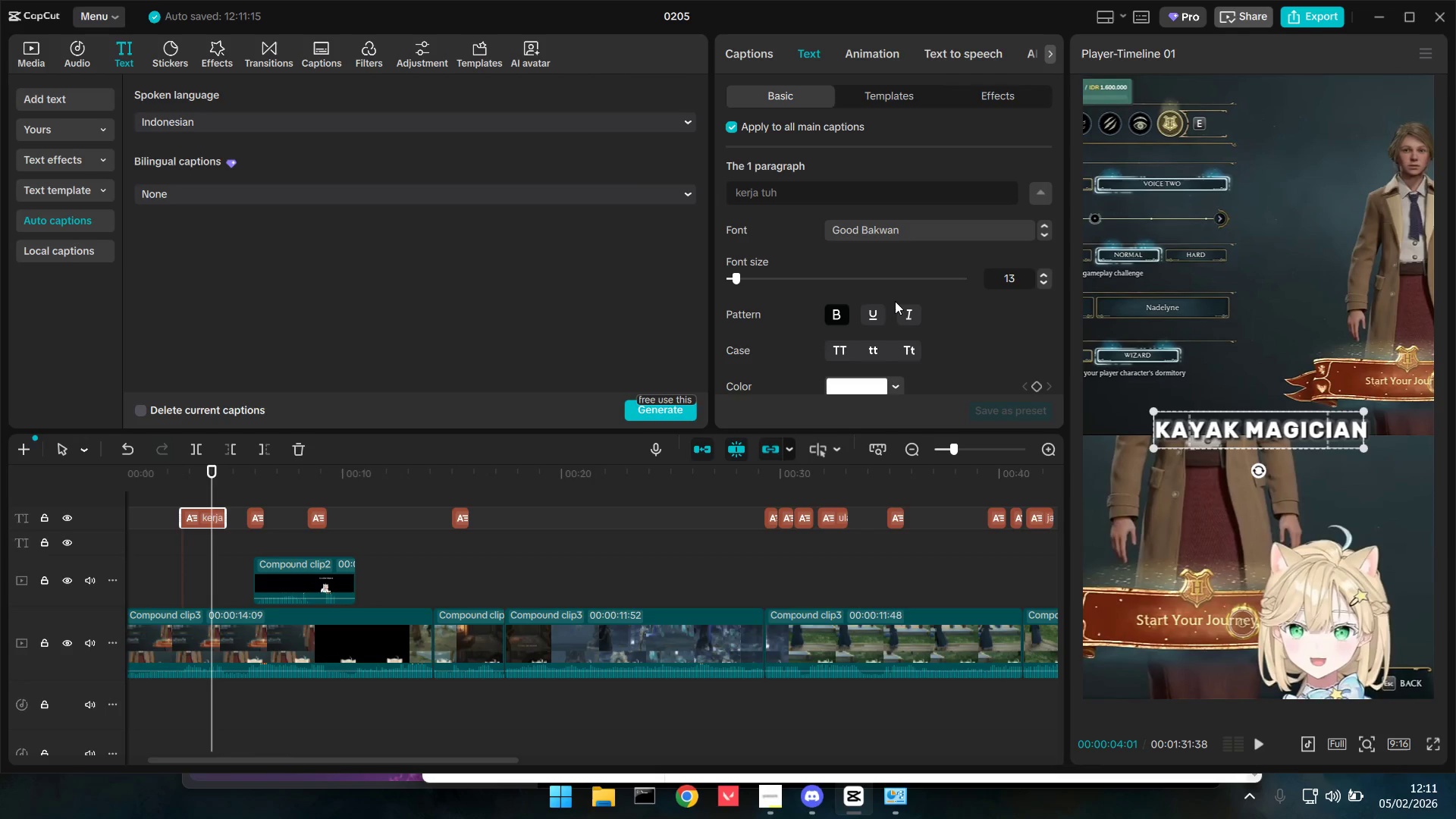 
scroll: coordinate [899, 312], scroll_direction: down, amount: 2.0
 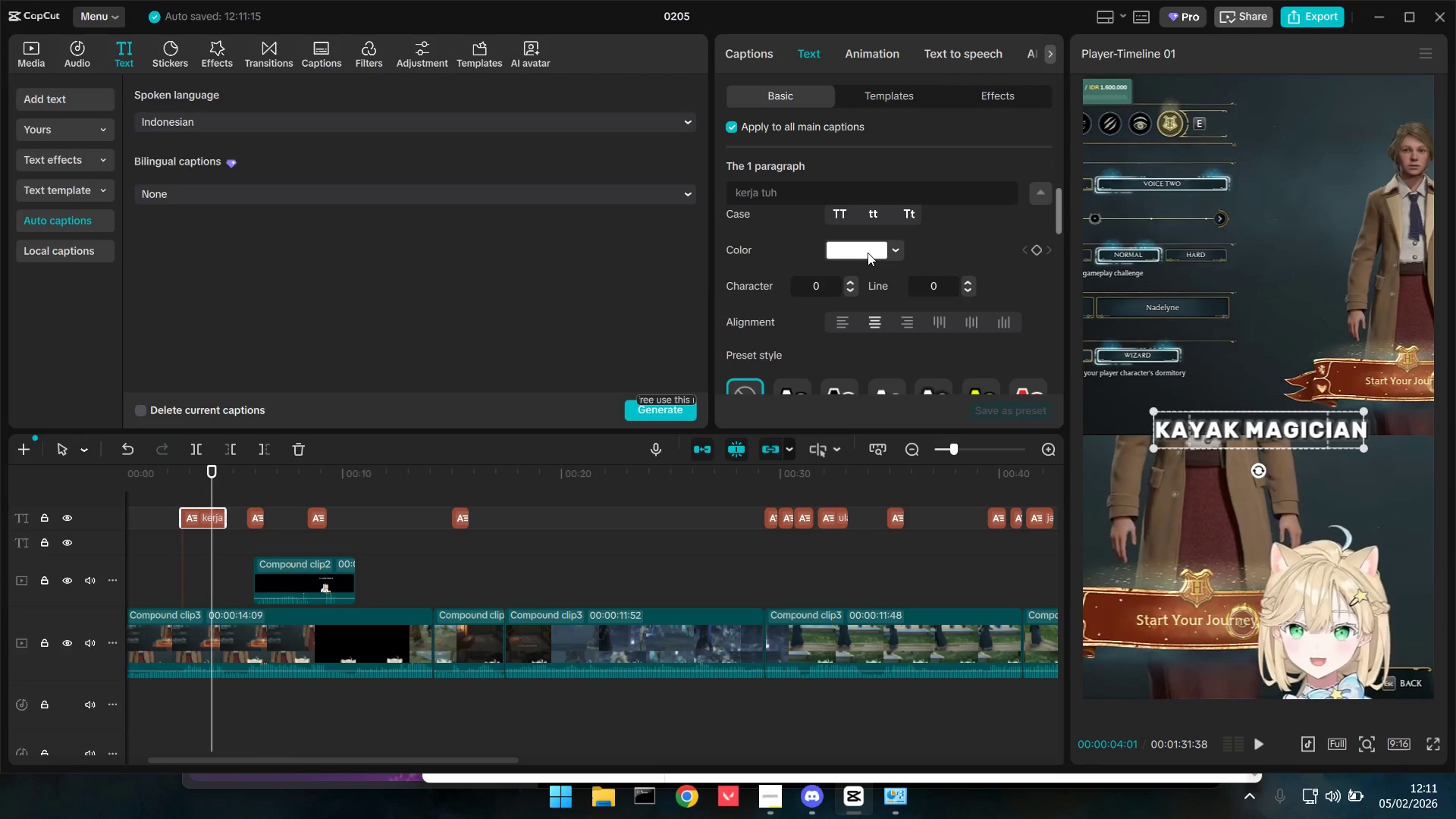 
left_click([868, 253])
 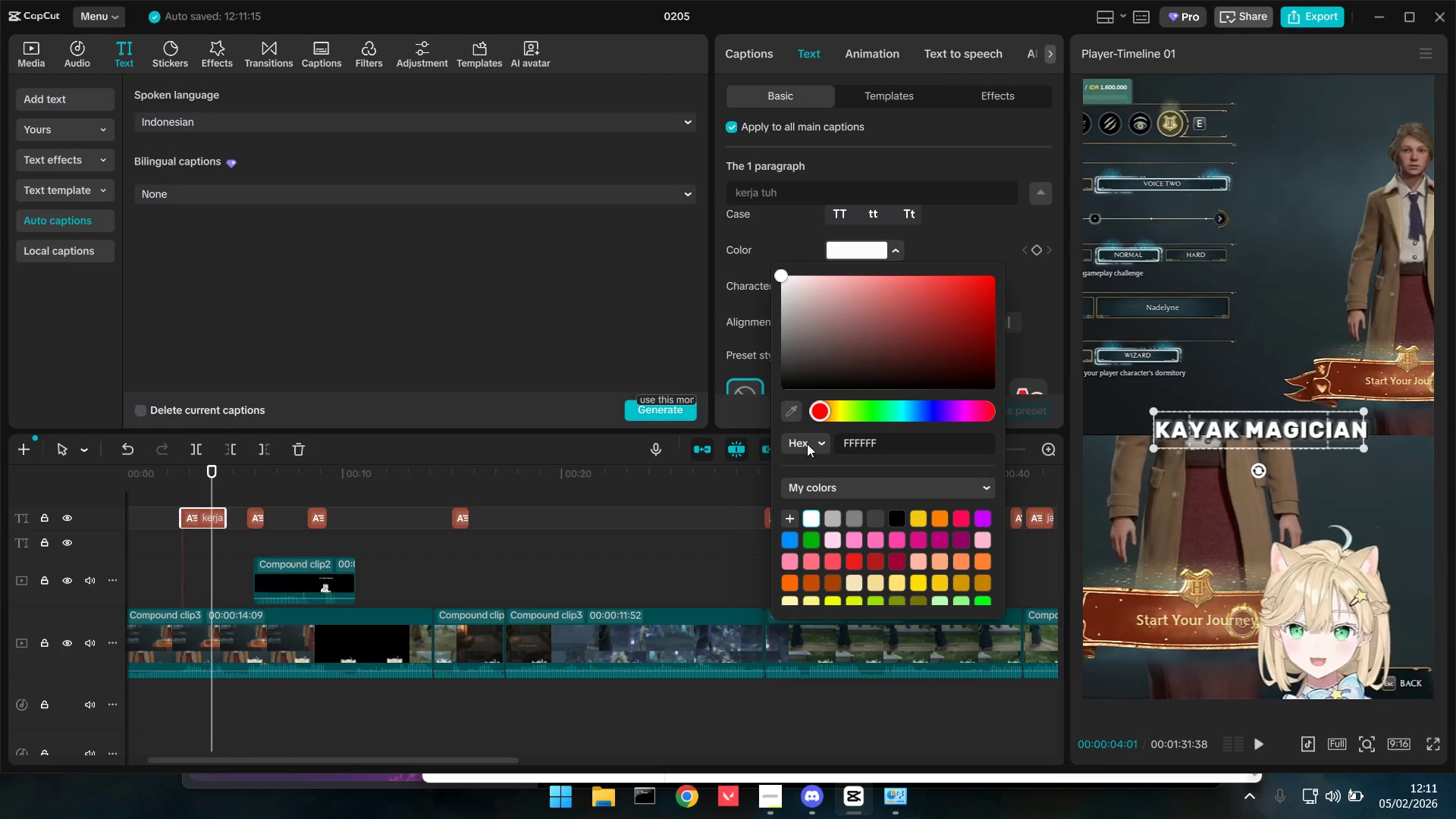 
left_click([789, 416])
 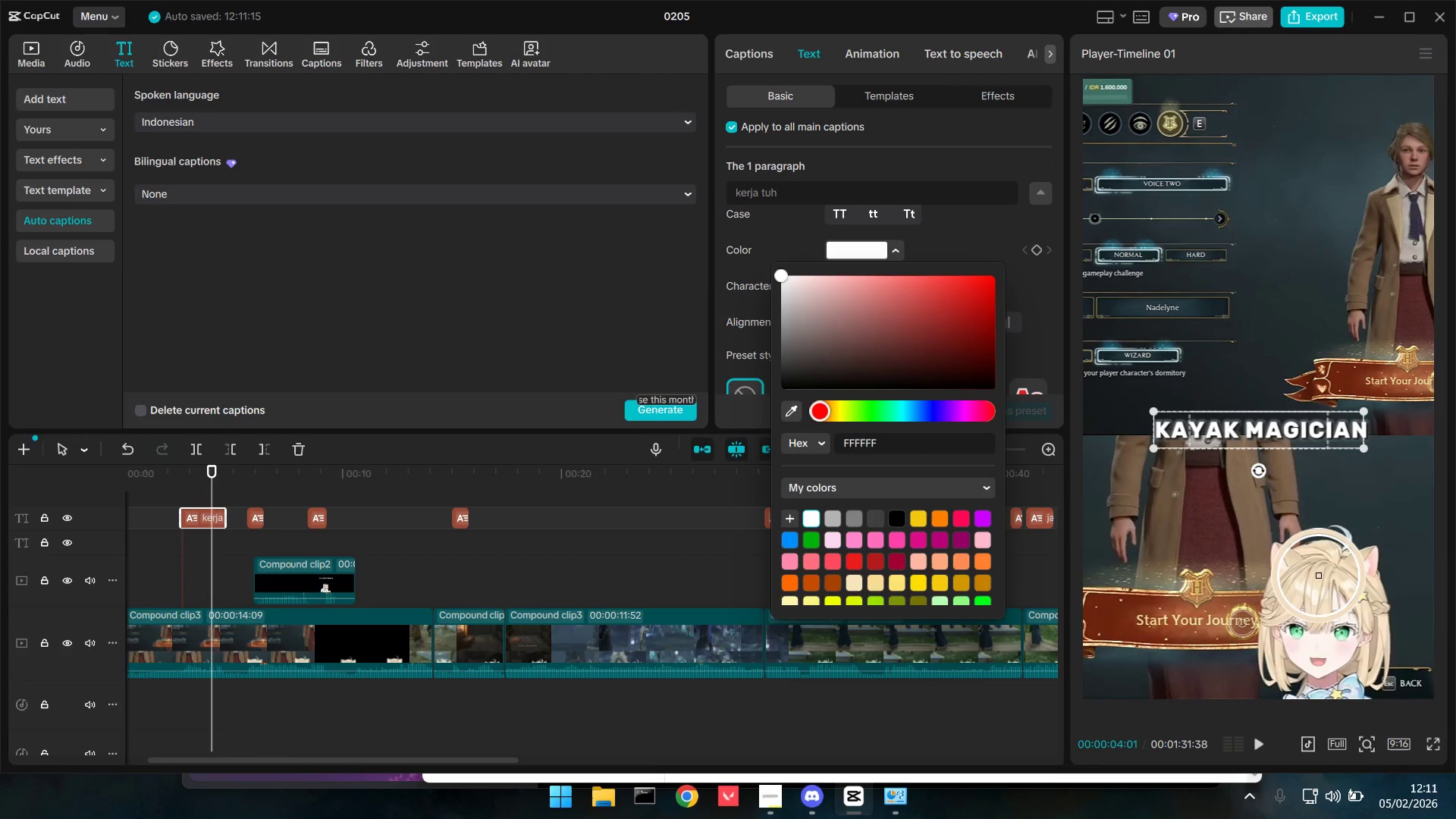 
left_click([1319, 576])
 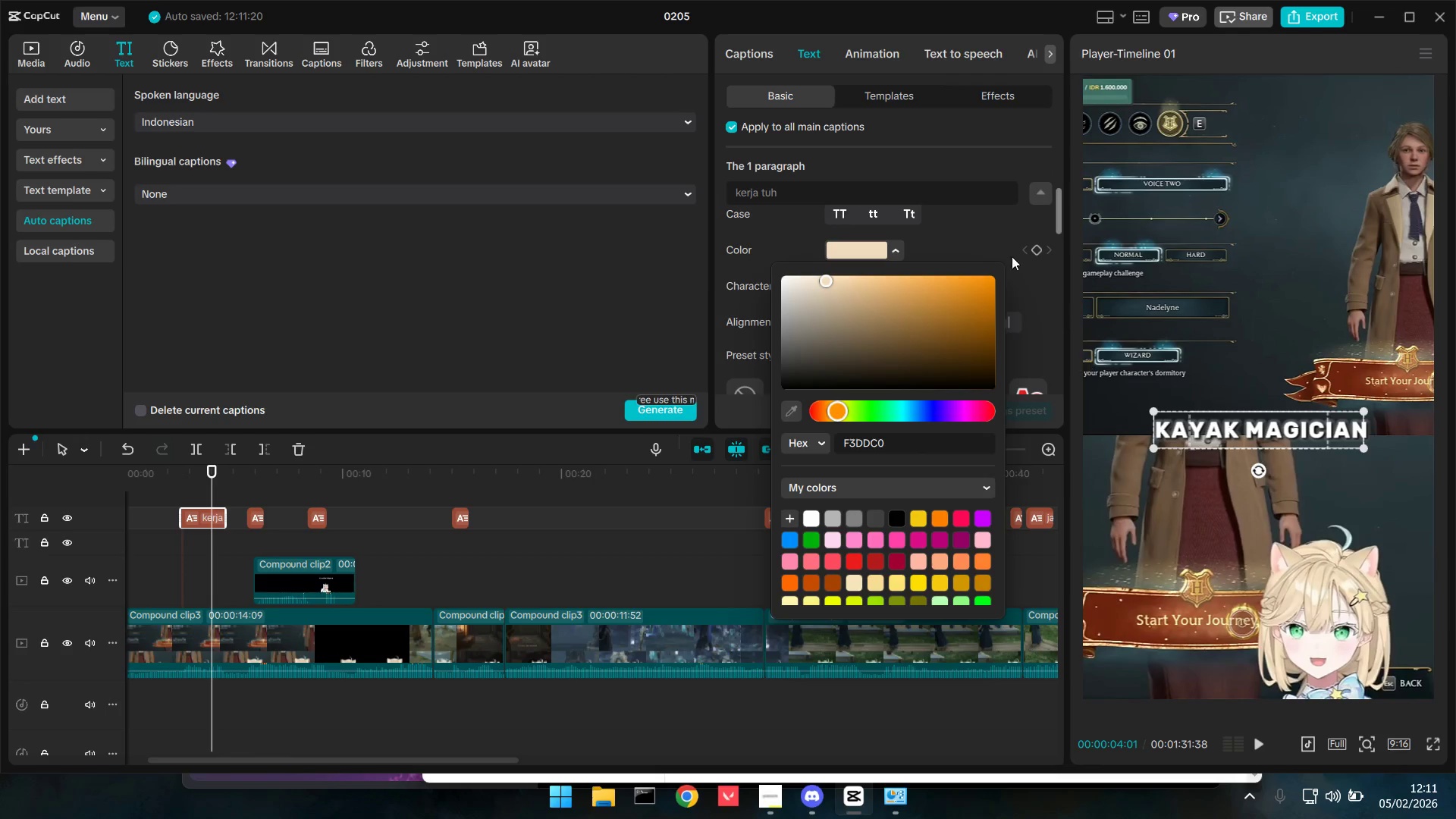 
left_click([965, 237])
 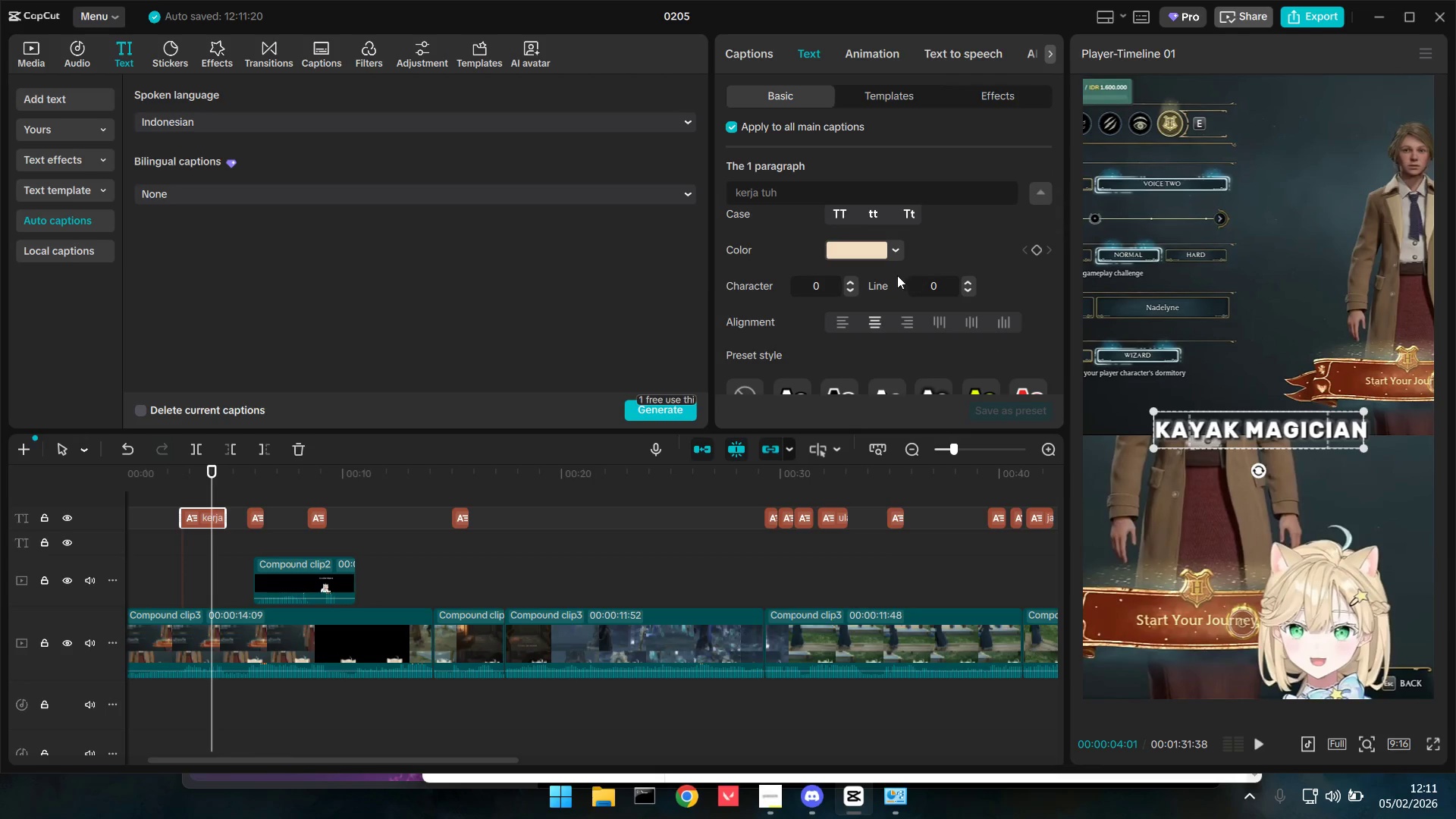 
scroll: coordinate [897, 275], scroll_direction: down, amount: 3.0
 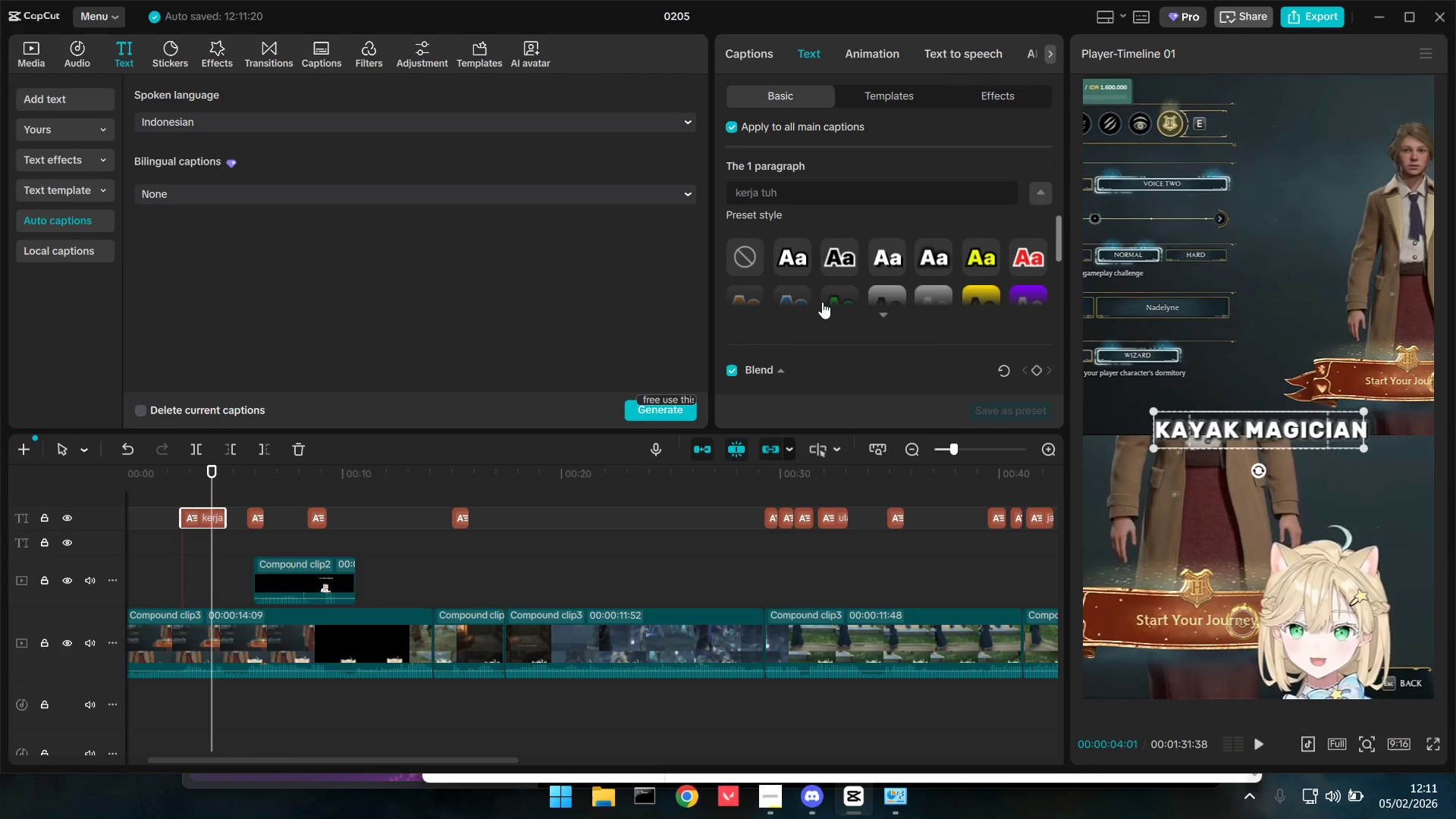 
scroll: coordinate [821, 303], scroll_direction: none, amount: 0.0
 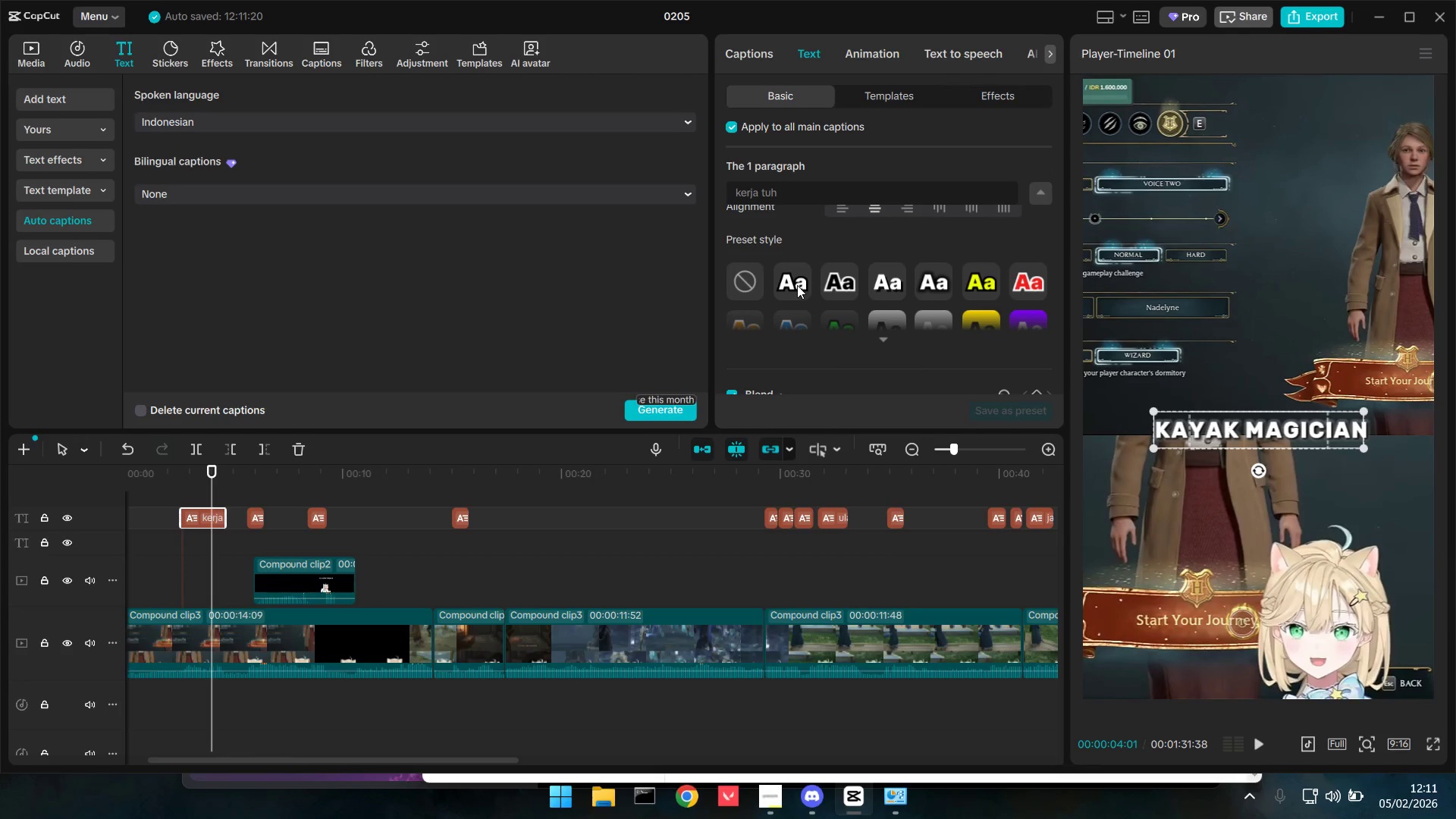 
scroll: coordinate [756, 337], scroll_direction: down, amount: 8.0
 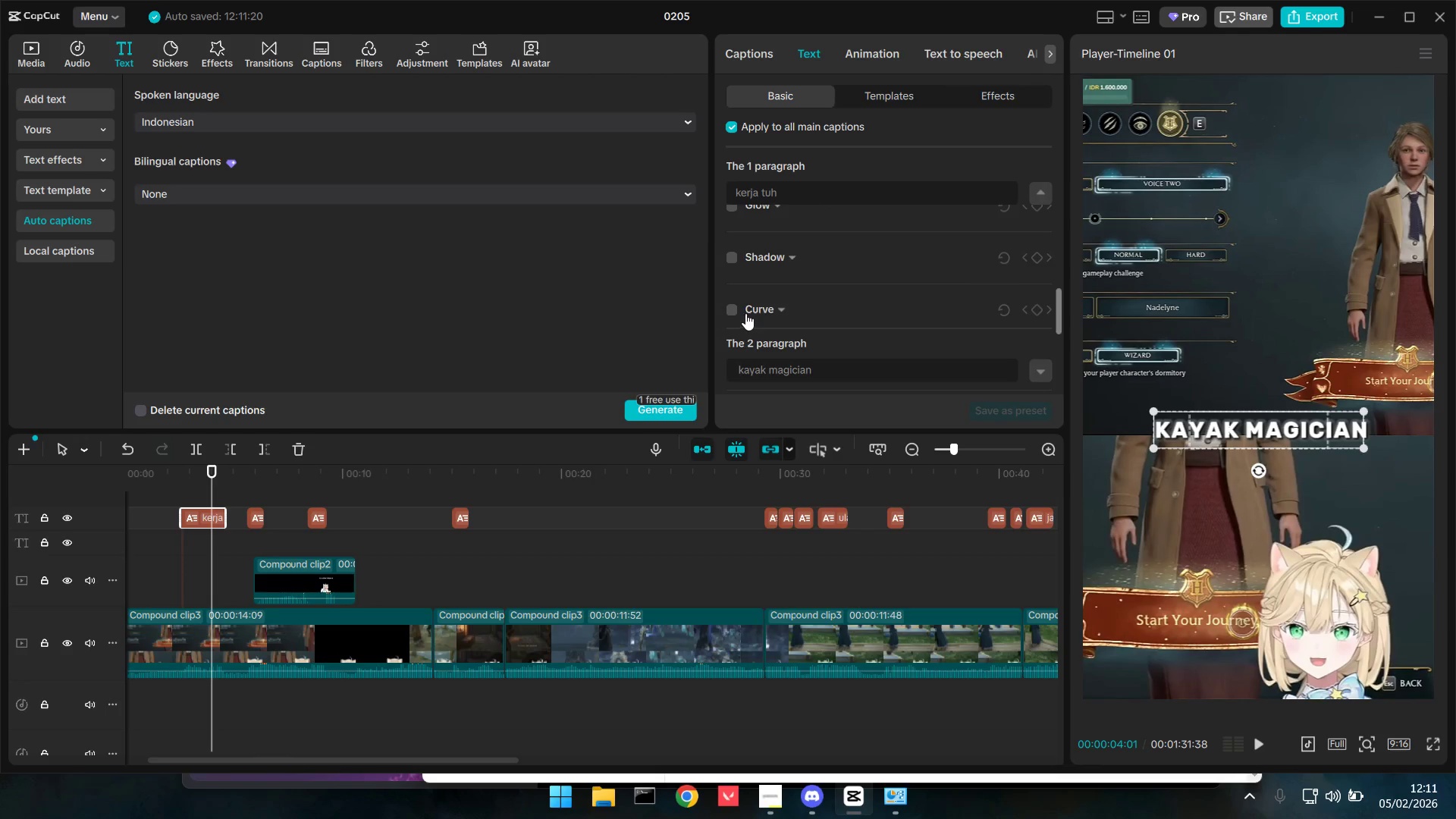 
scroll: coordinate [749, 325], scroll_direction: up, amount: 5.0
 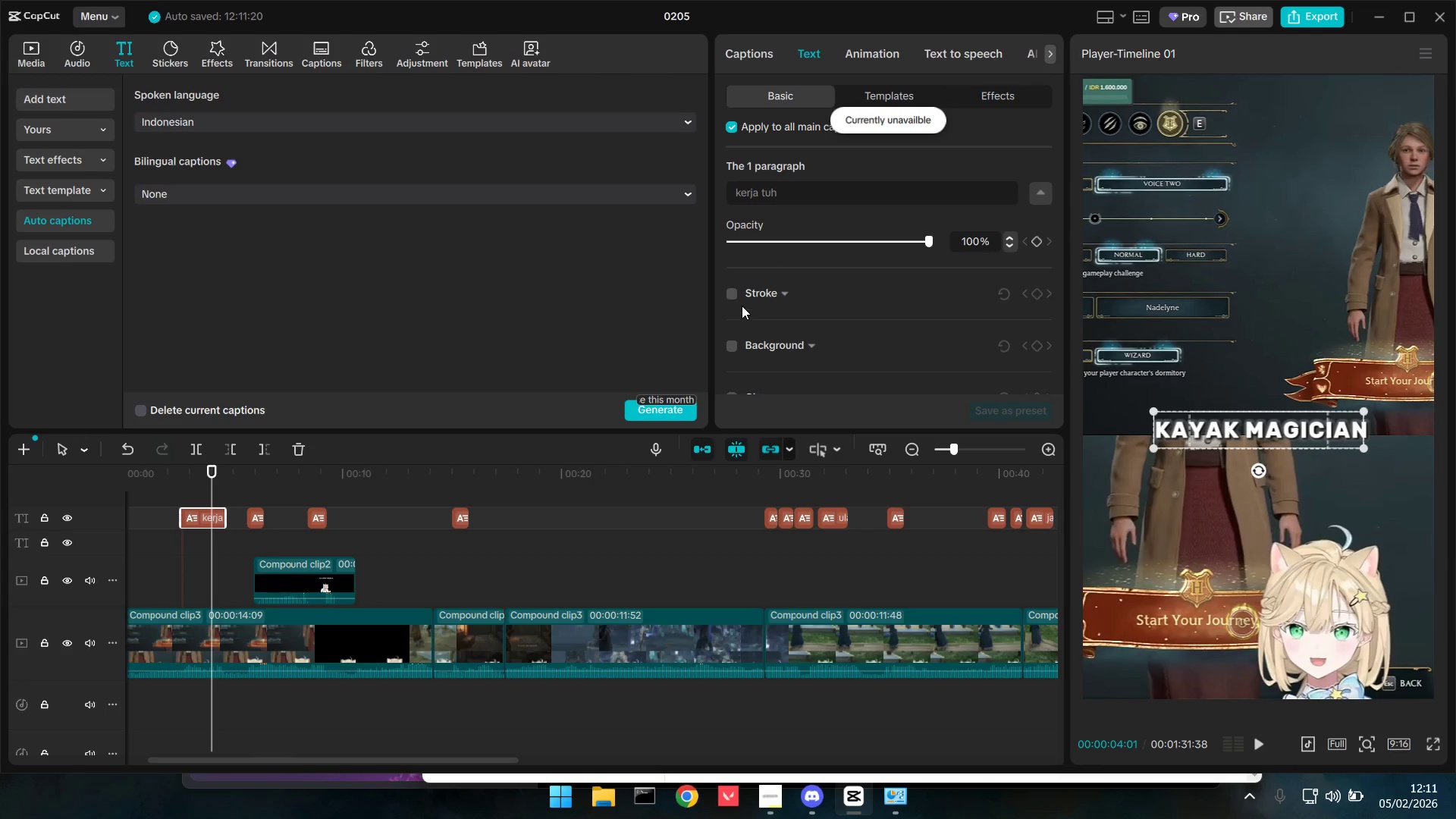 
left_click([761, 293])
 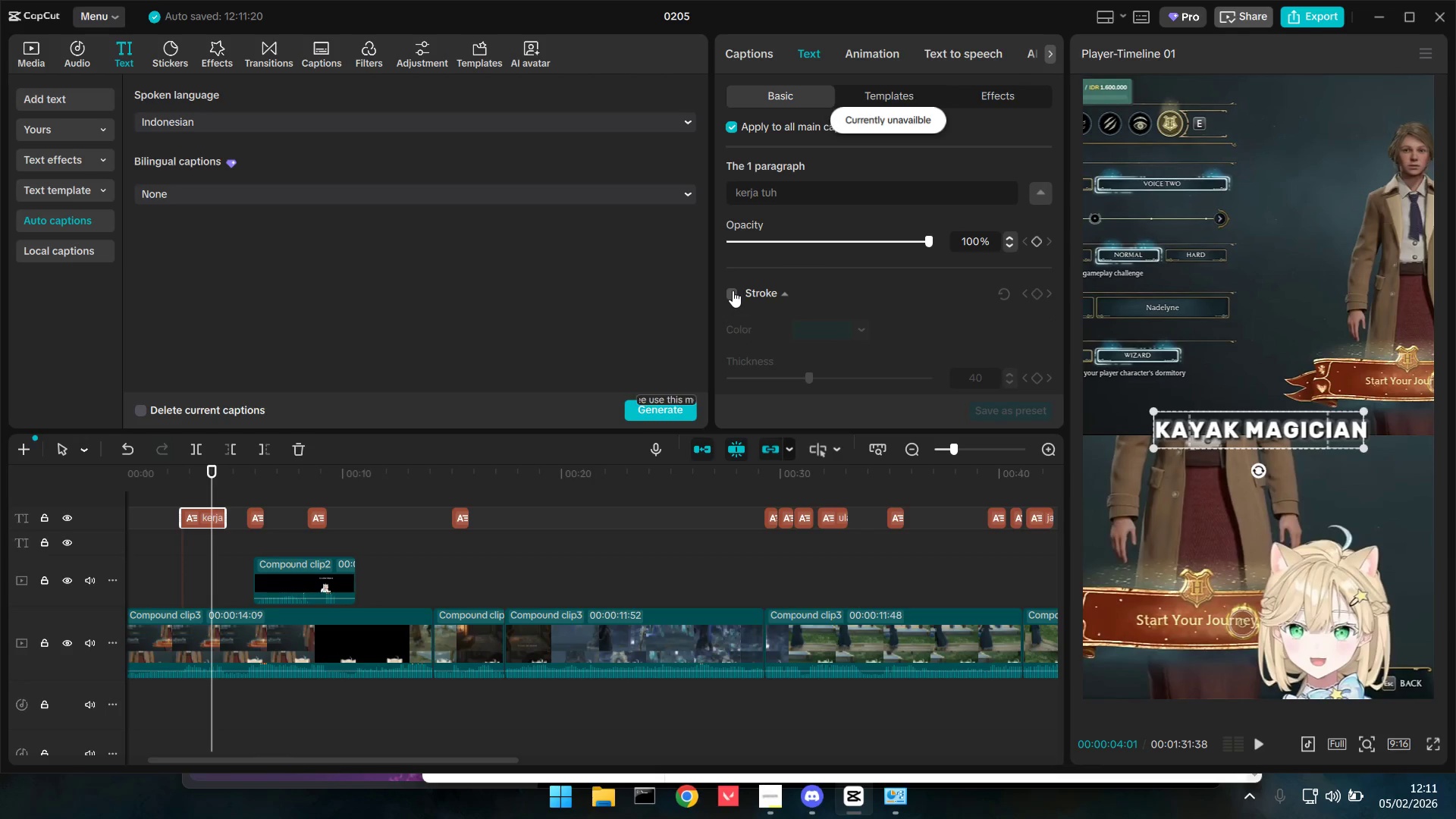 
double_click([733, 290])
 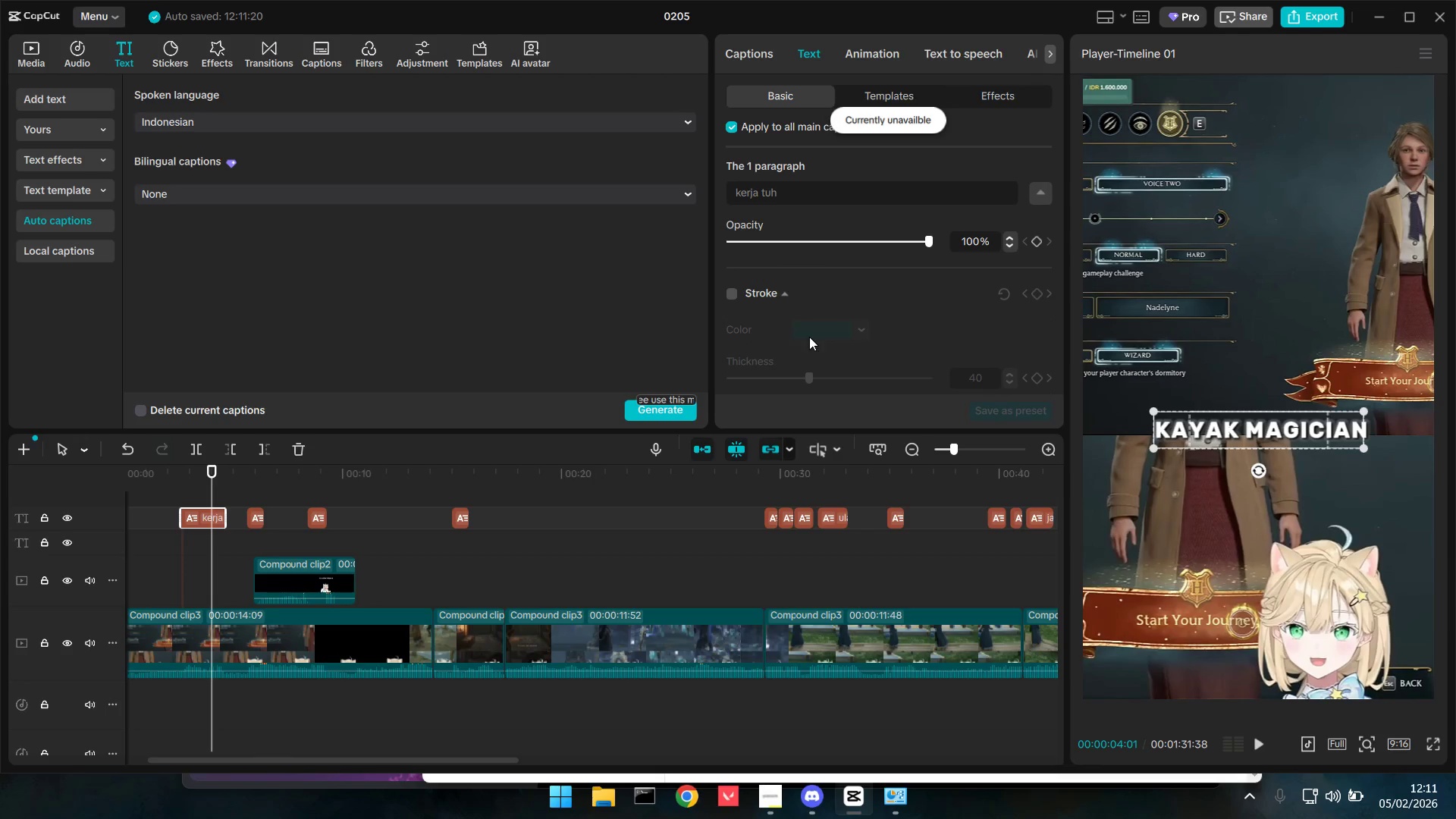 
scroll: coordinate [809, 337], scroll_direction: up, amount: 3.0
 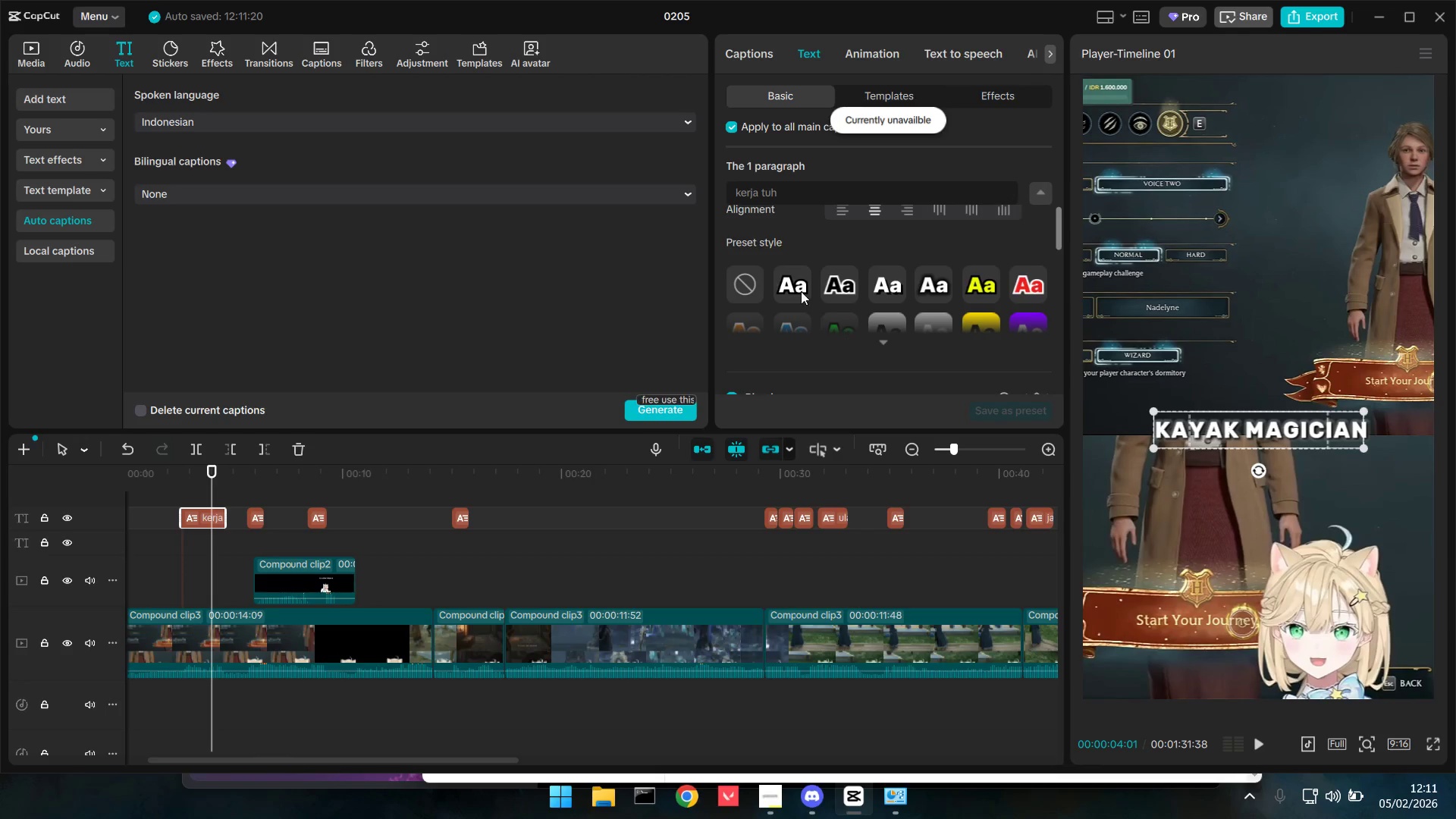 
left_click([799, 289])
 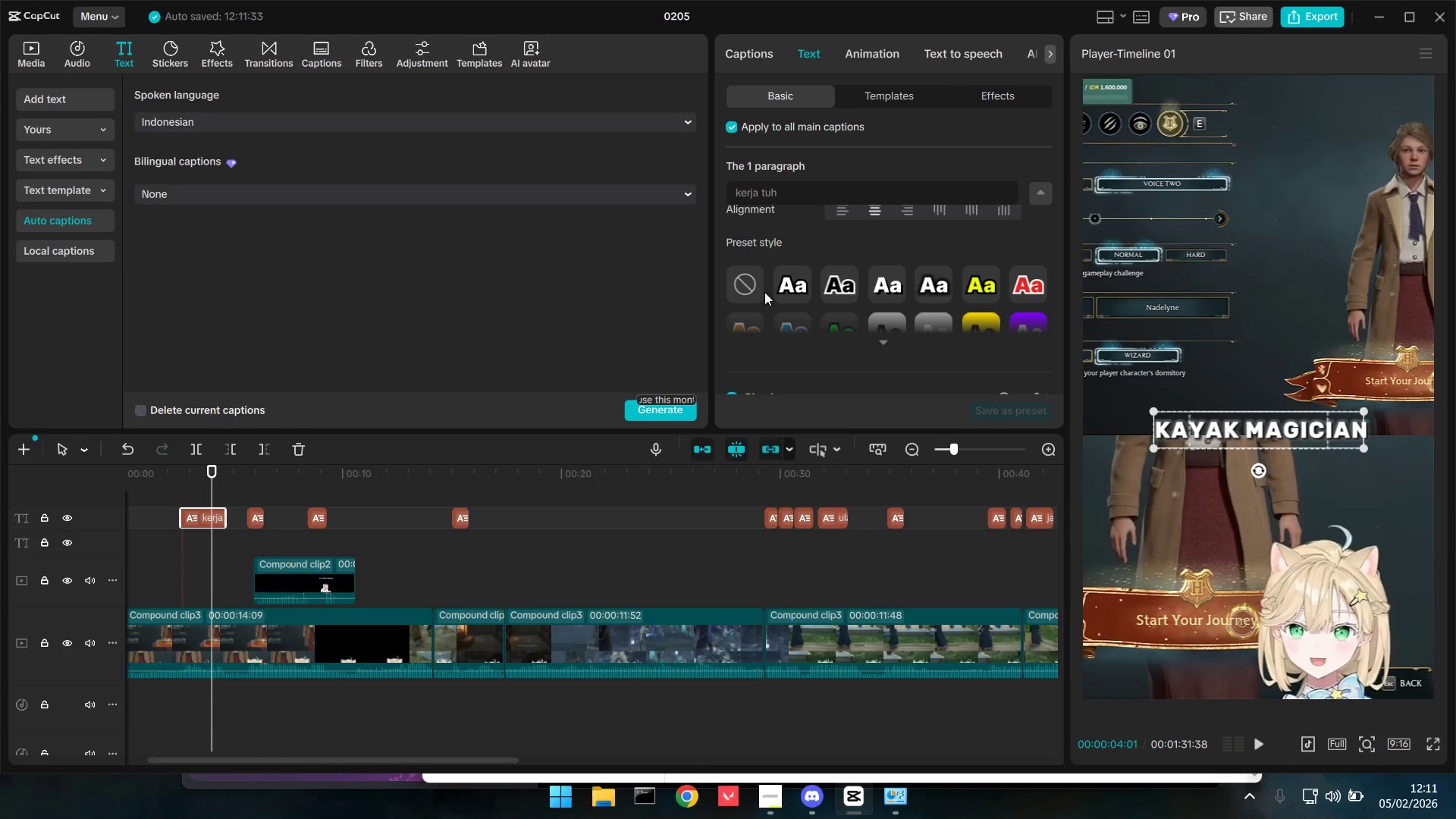 
scroll: coordinate [850, 342], scroll_direction: up, amount: 4.0
 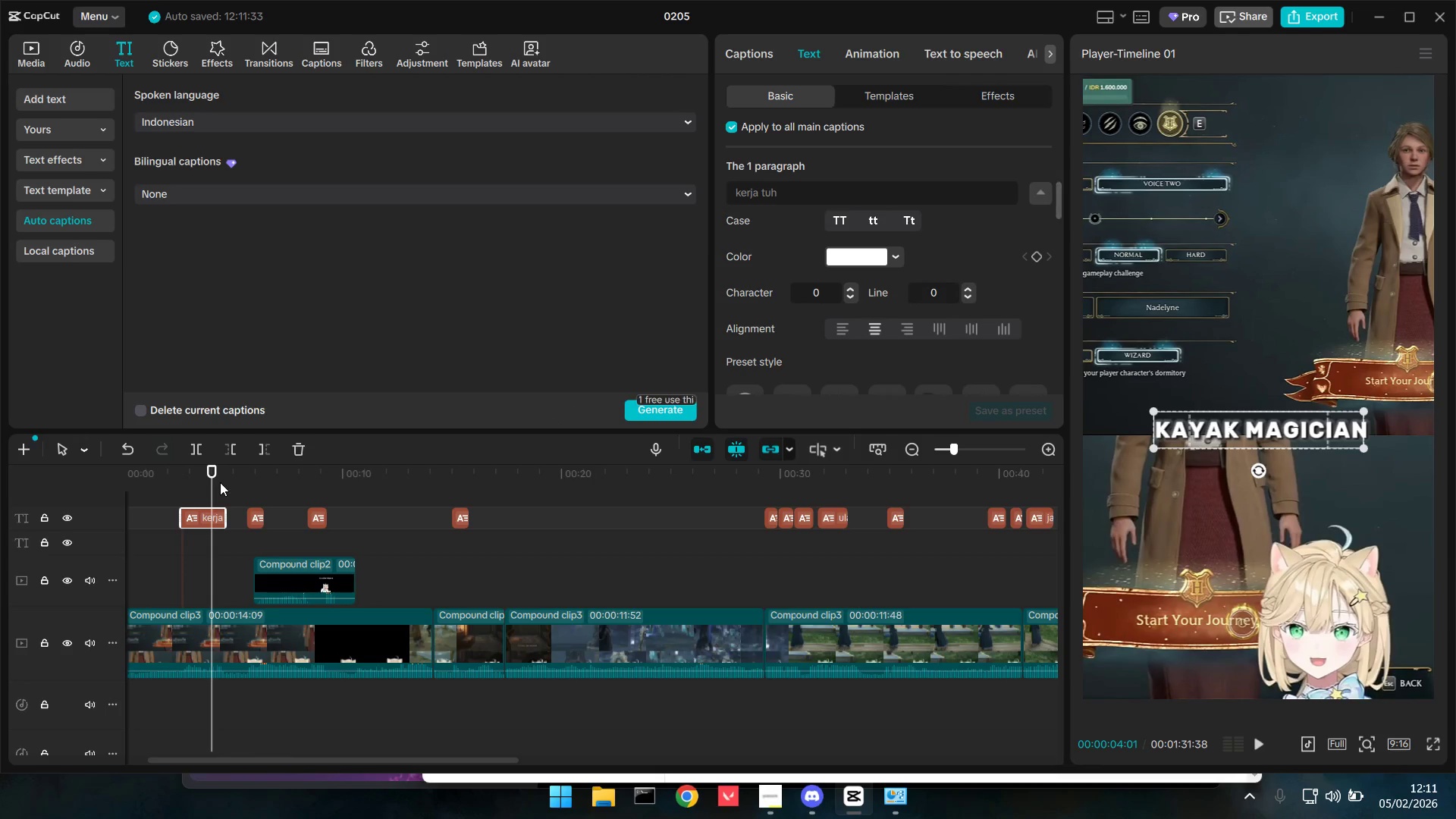 
left_click([178, 488])
 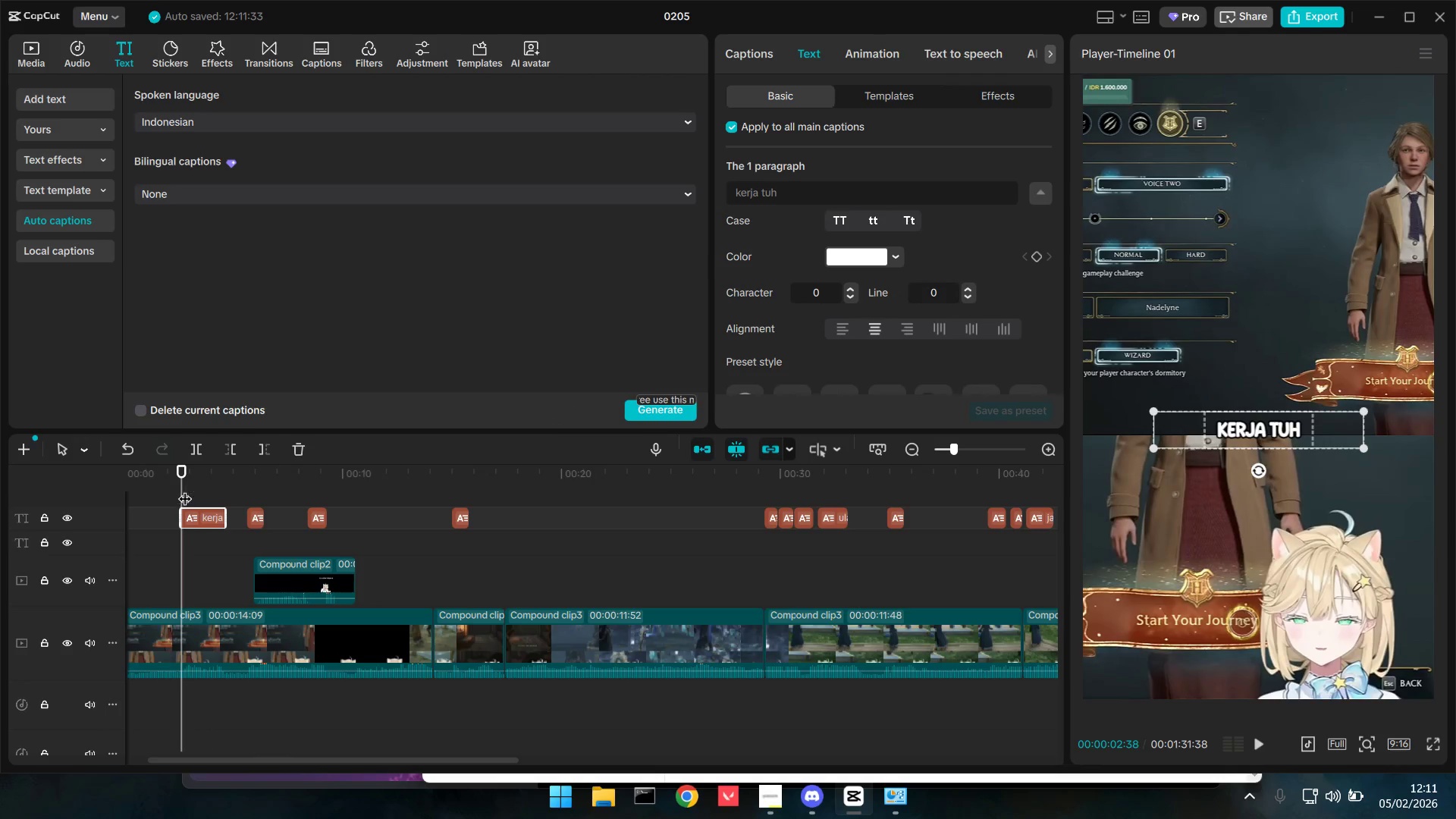 
key(Space)
 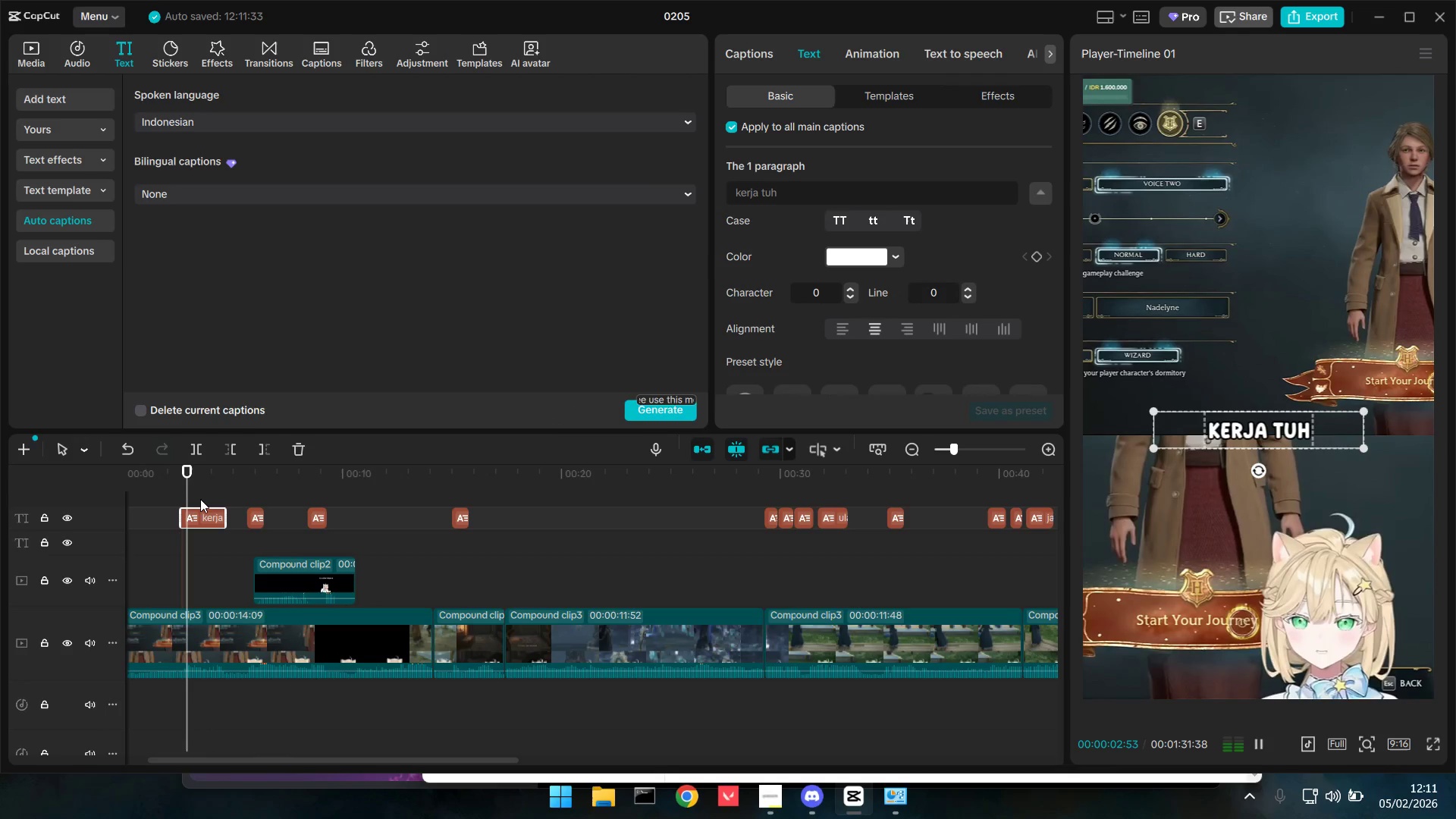 
key(Space)
 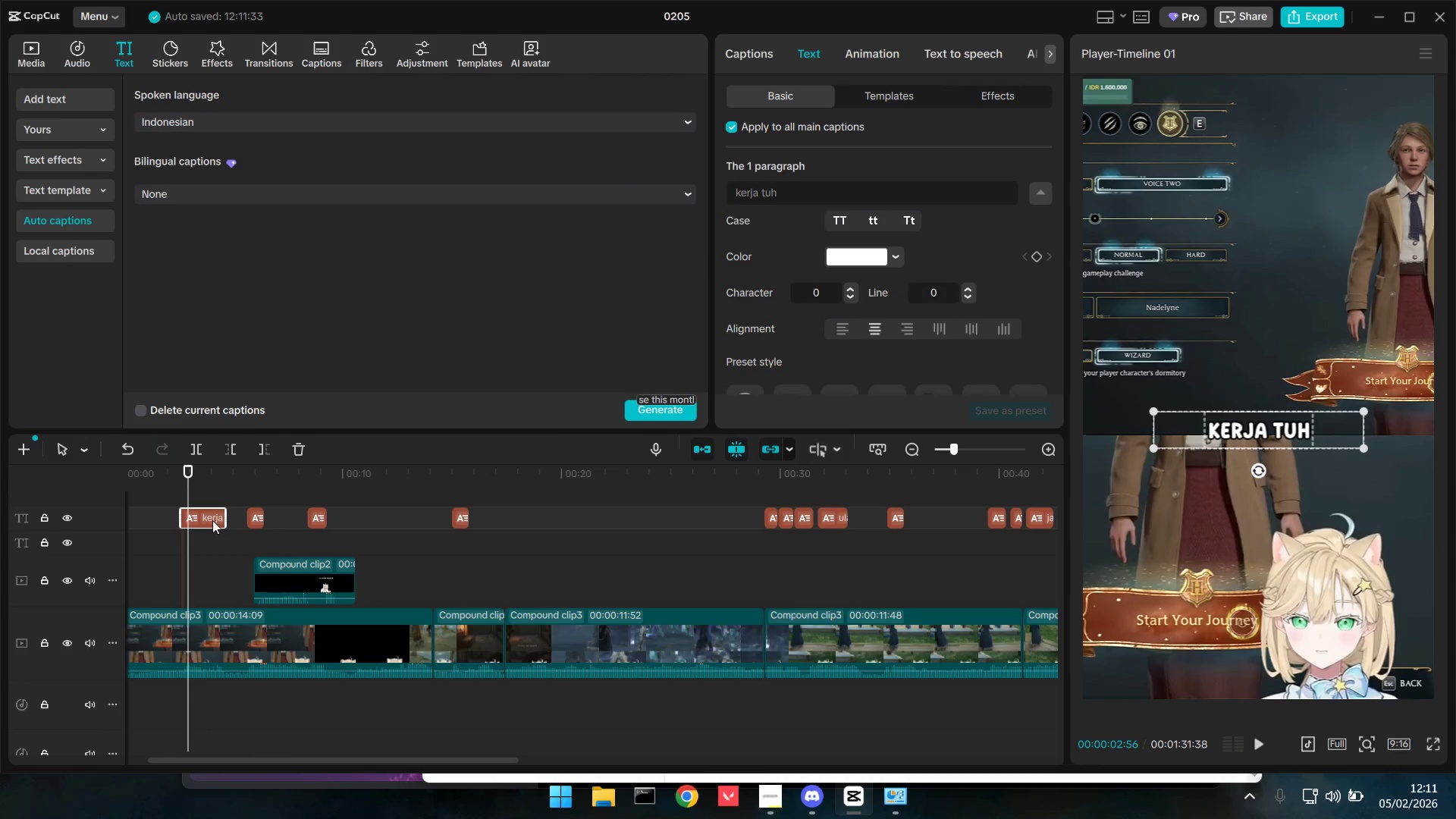 
left_click([209, 519])
 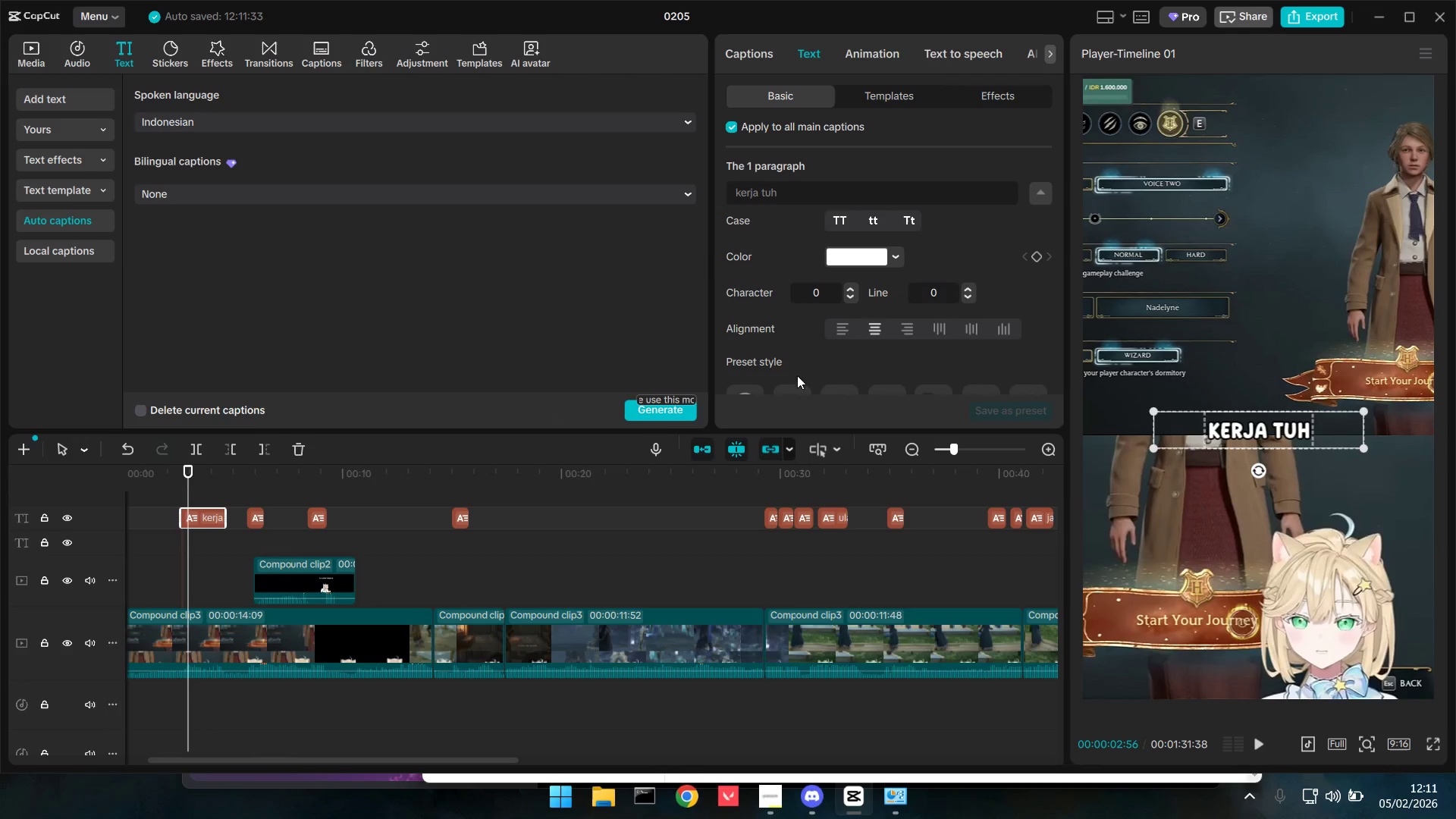 
scroll: coordinate [861, 343], scroll_direction: down, amount: 3.0
 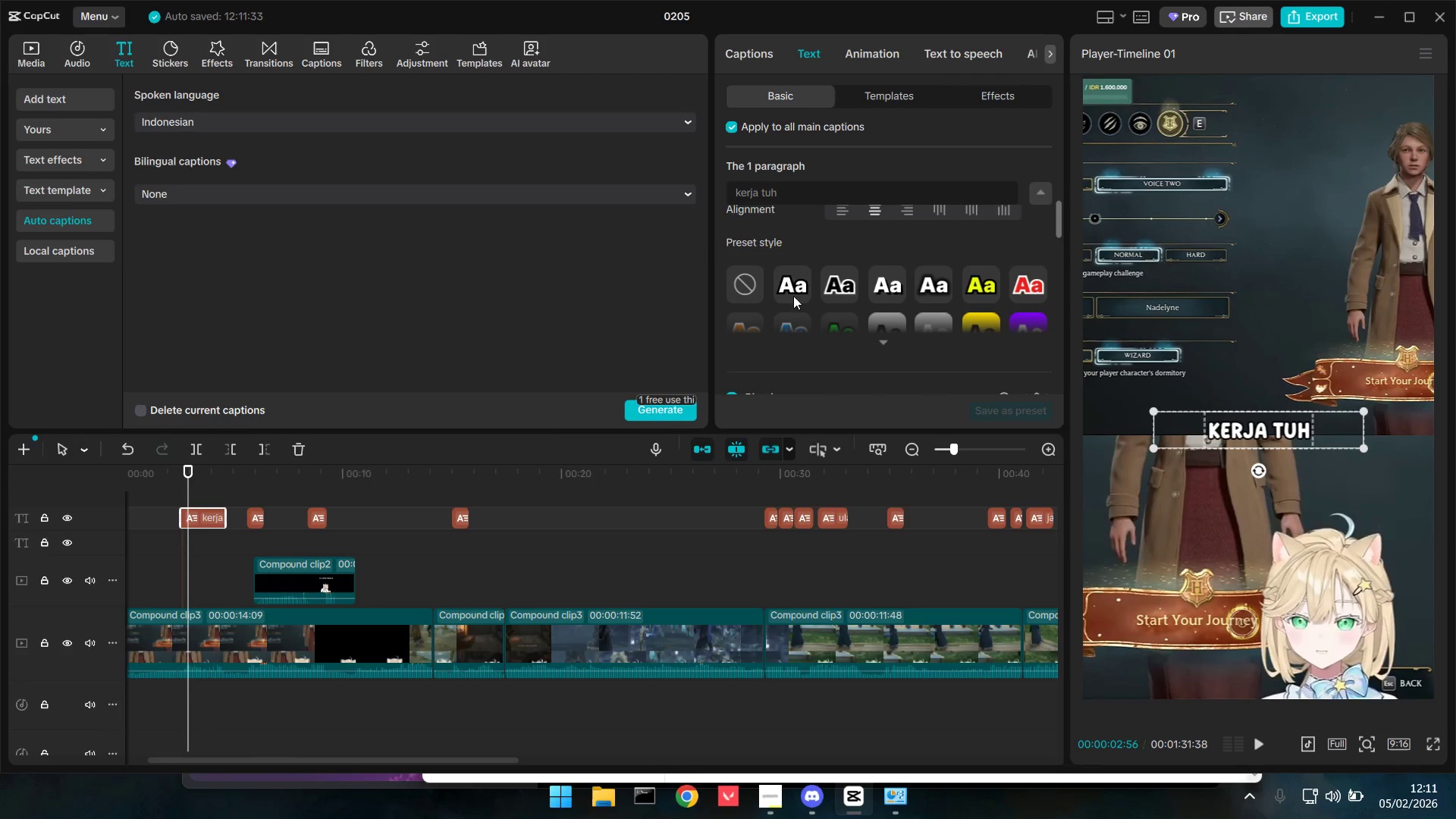 
left_click([793, 284])
 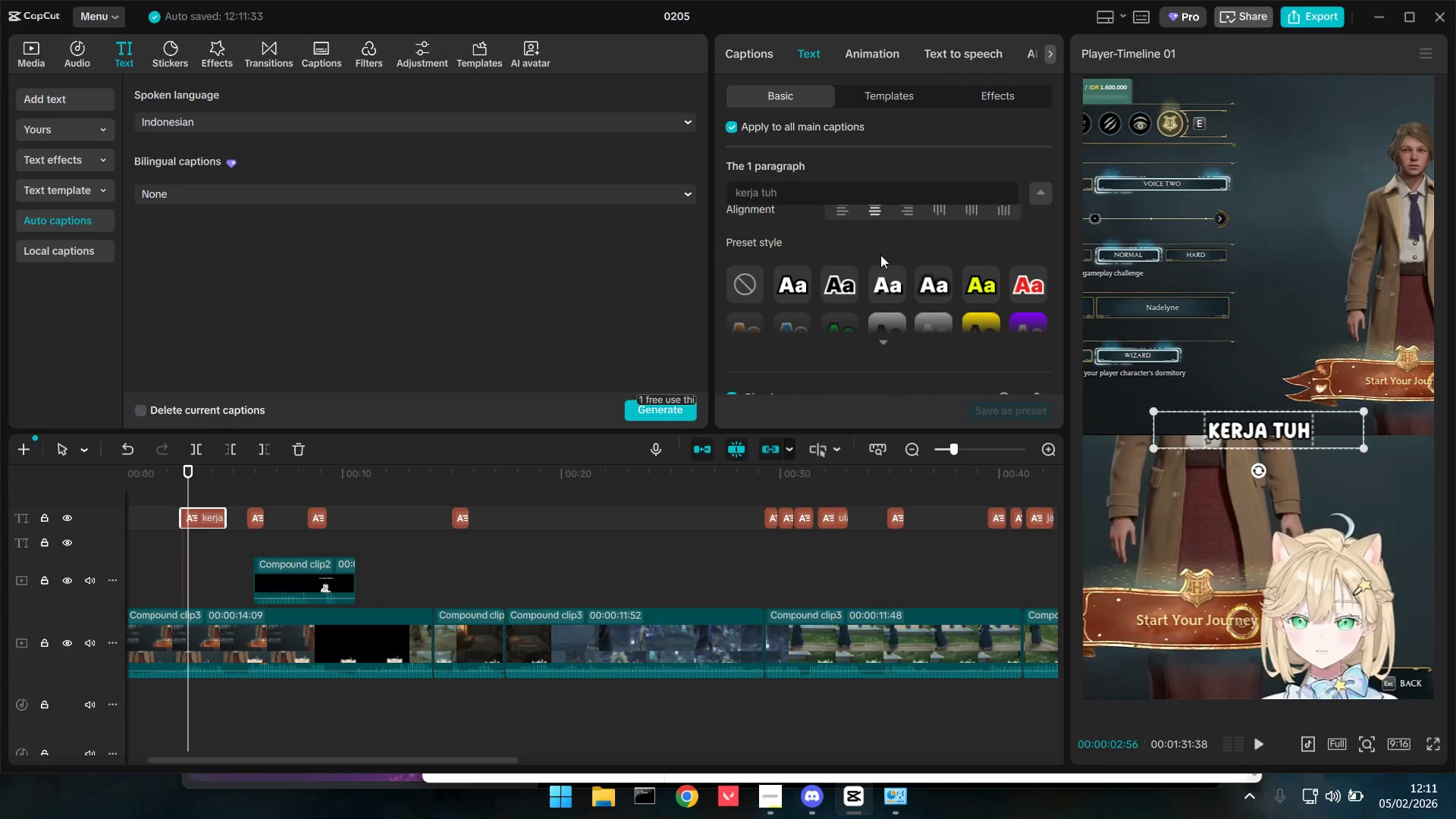 
scroll: coordinate [869, 283], scroll_direction: up, amount: 2.0
 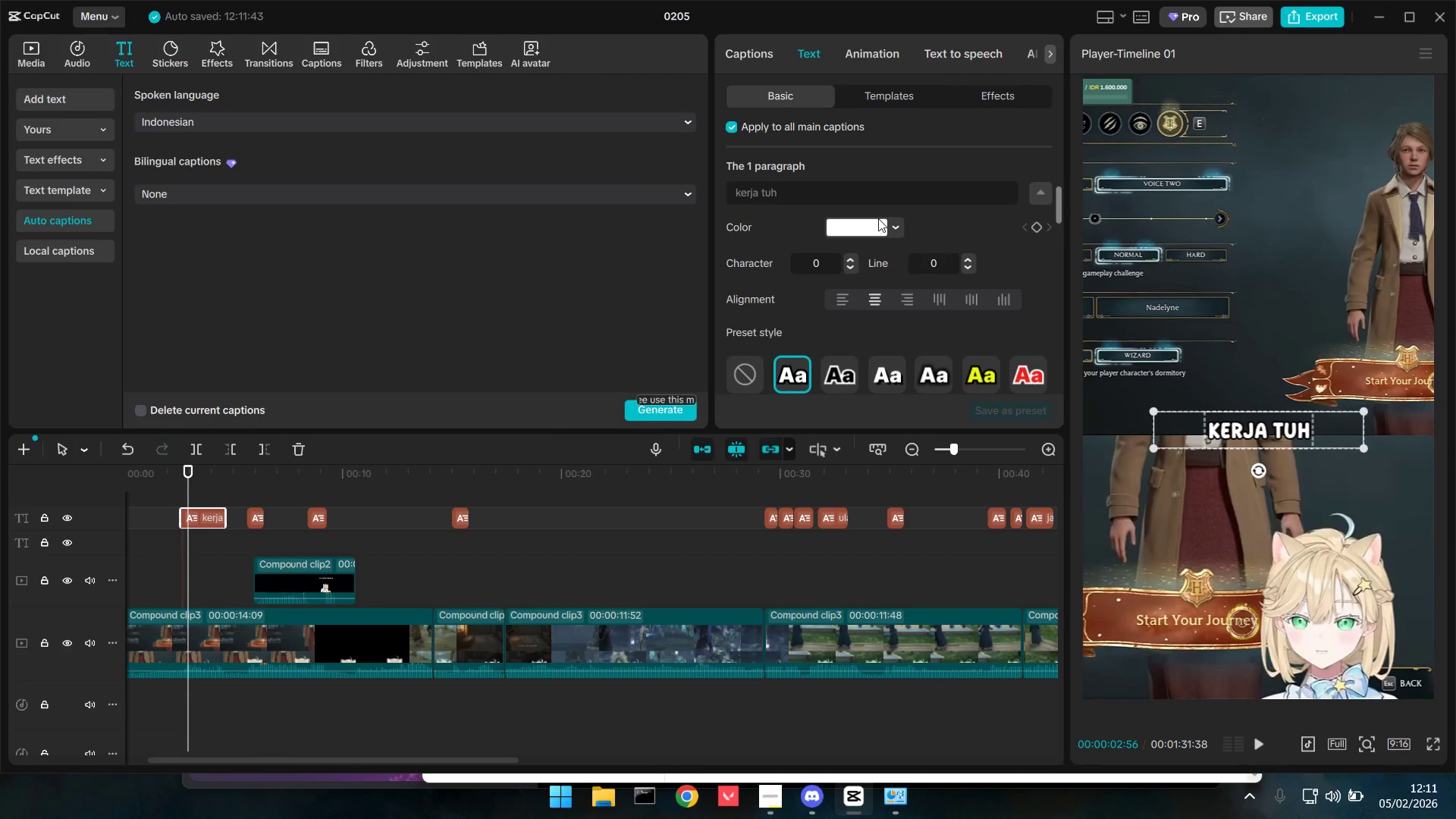 
left_click([878, 218])
 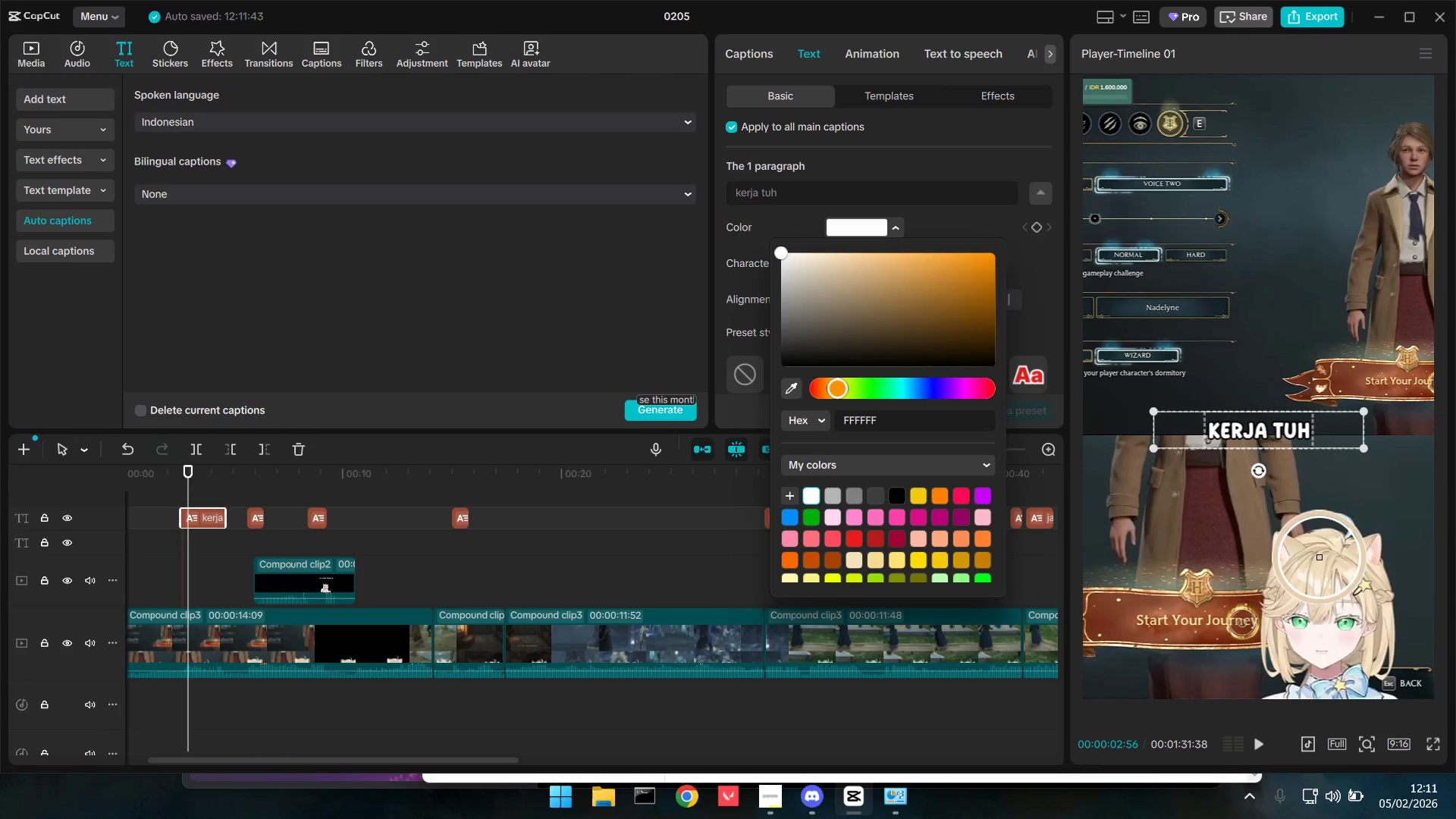 
left_click([1317, 565])
 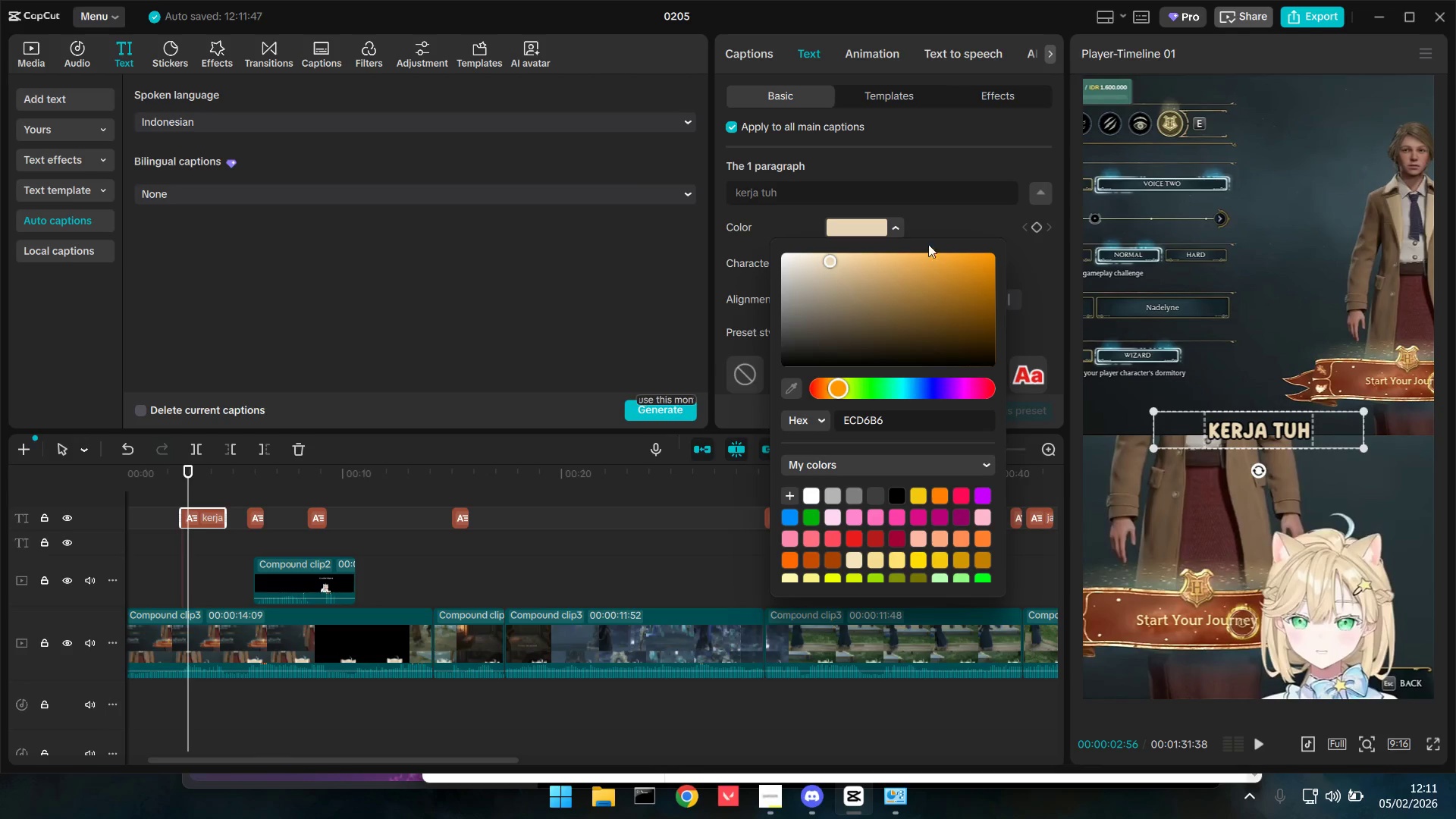 
left_click([937, 213])
 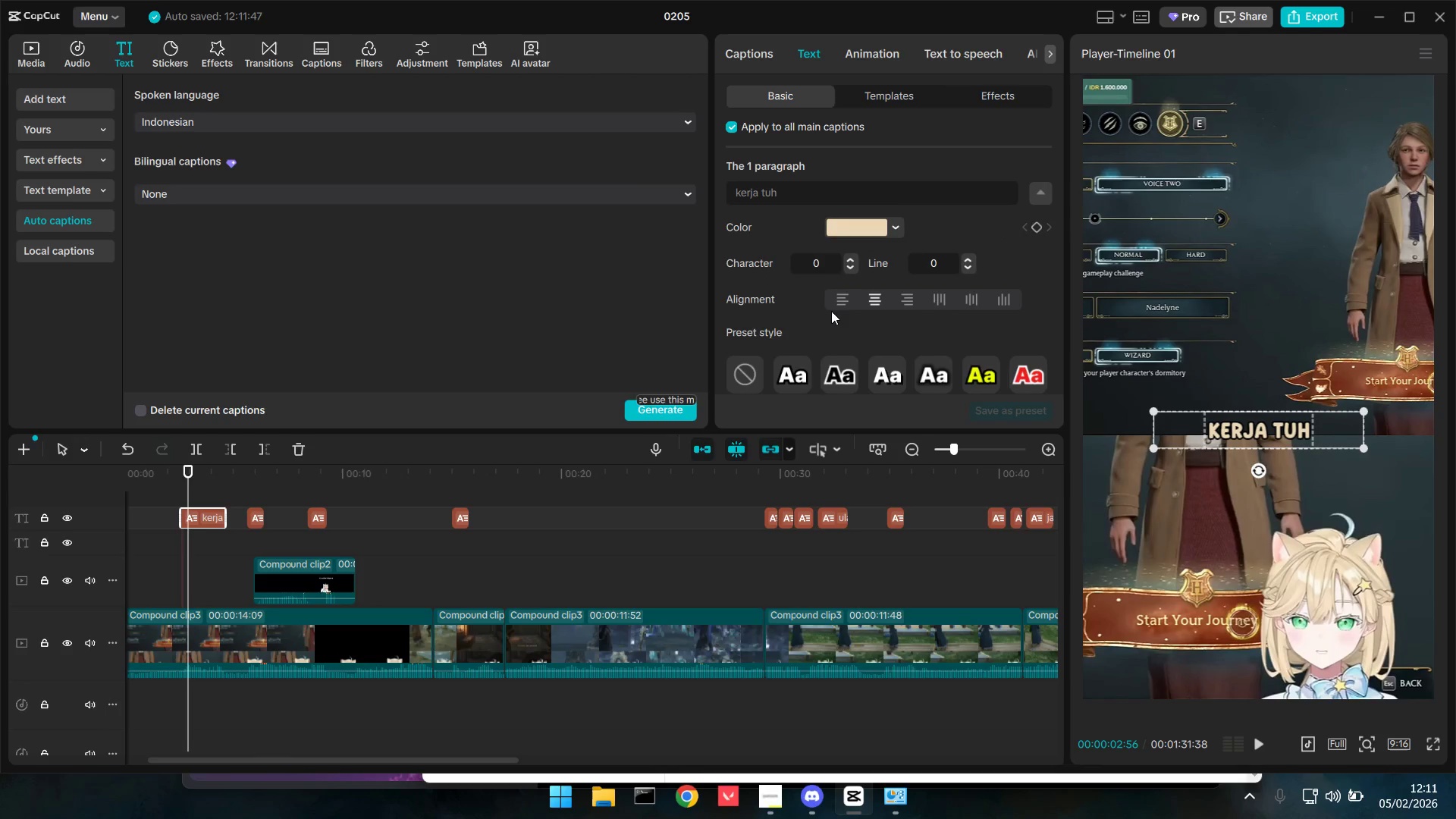 
scroll: coordinate [831, 311], scroll_direction: down, amount: 12.0
 